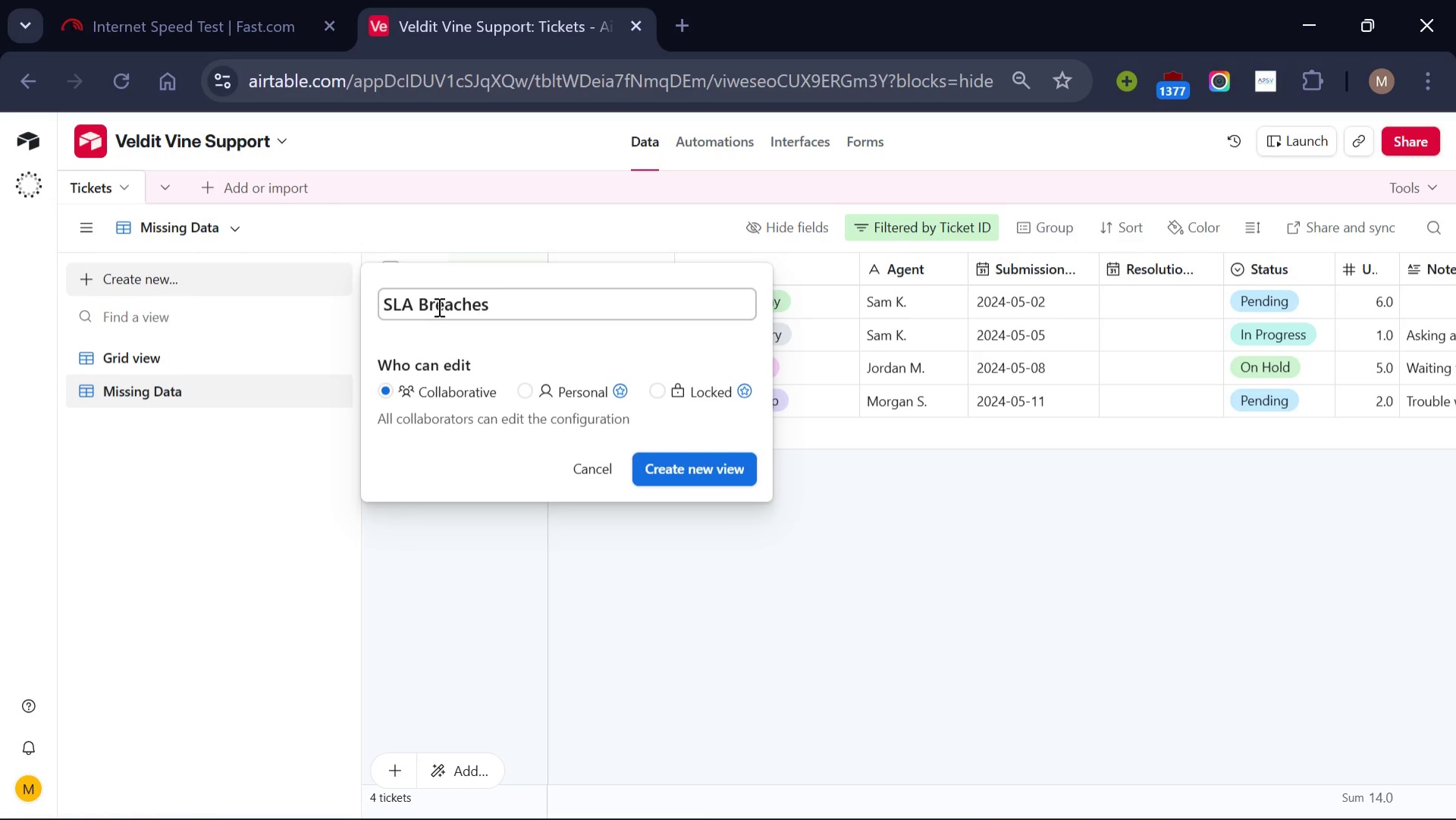 
left_click([677, 469])
 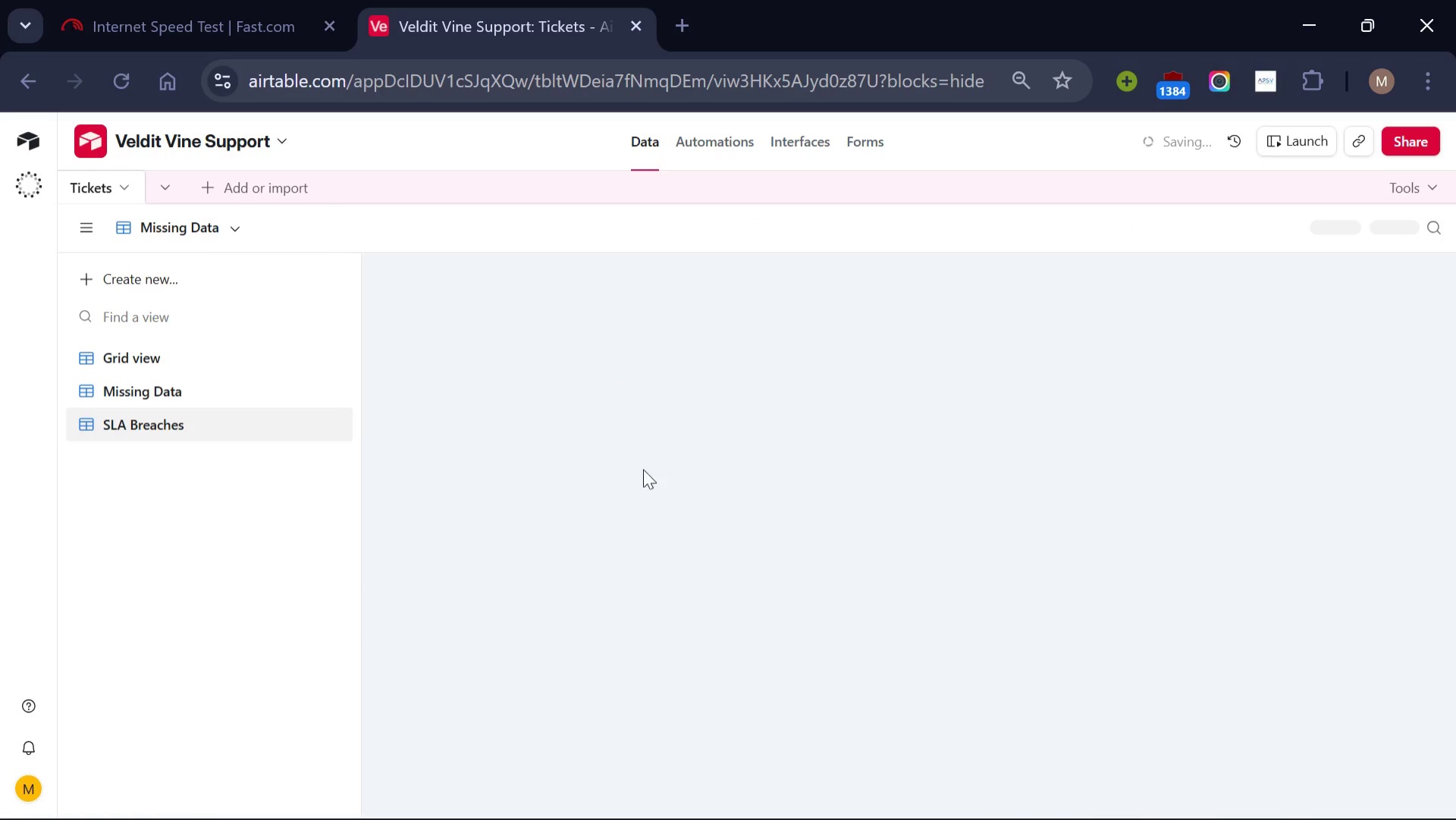 
mouse_move([470, 441])
 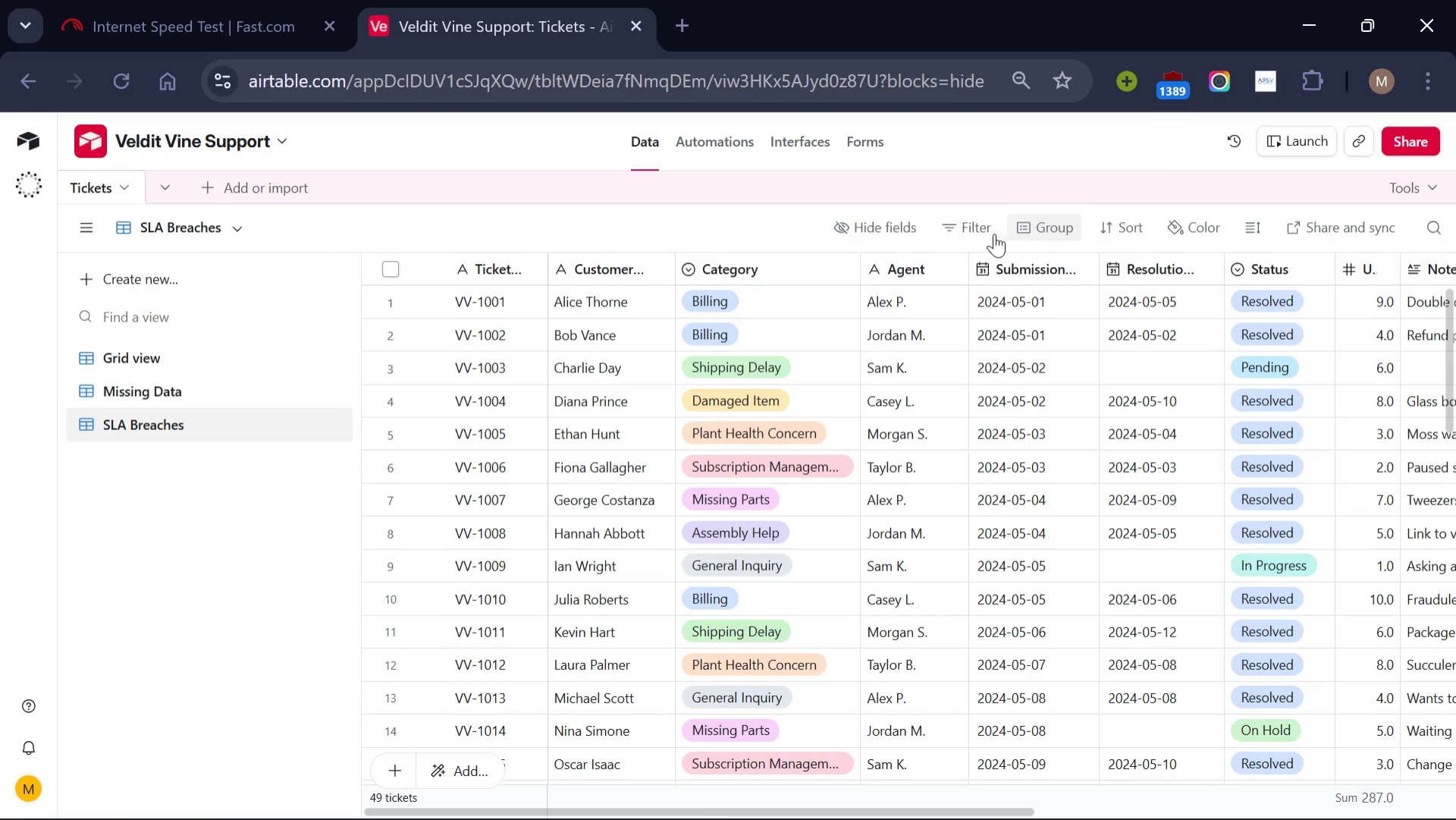 
left_click([980, 234])
 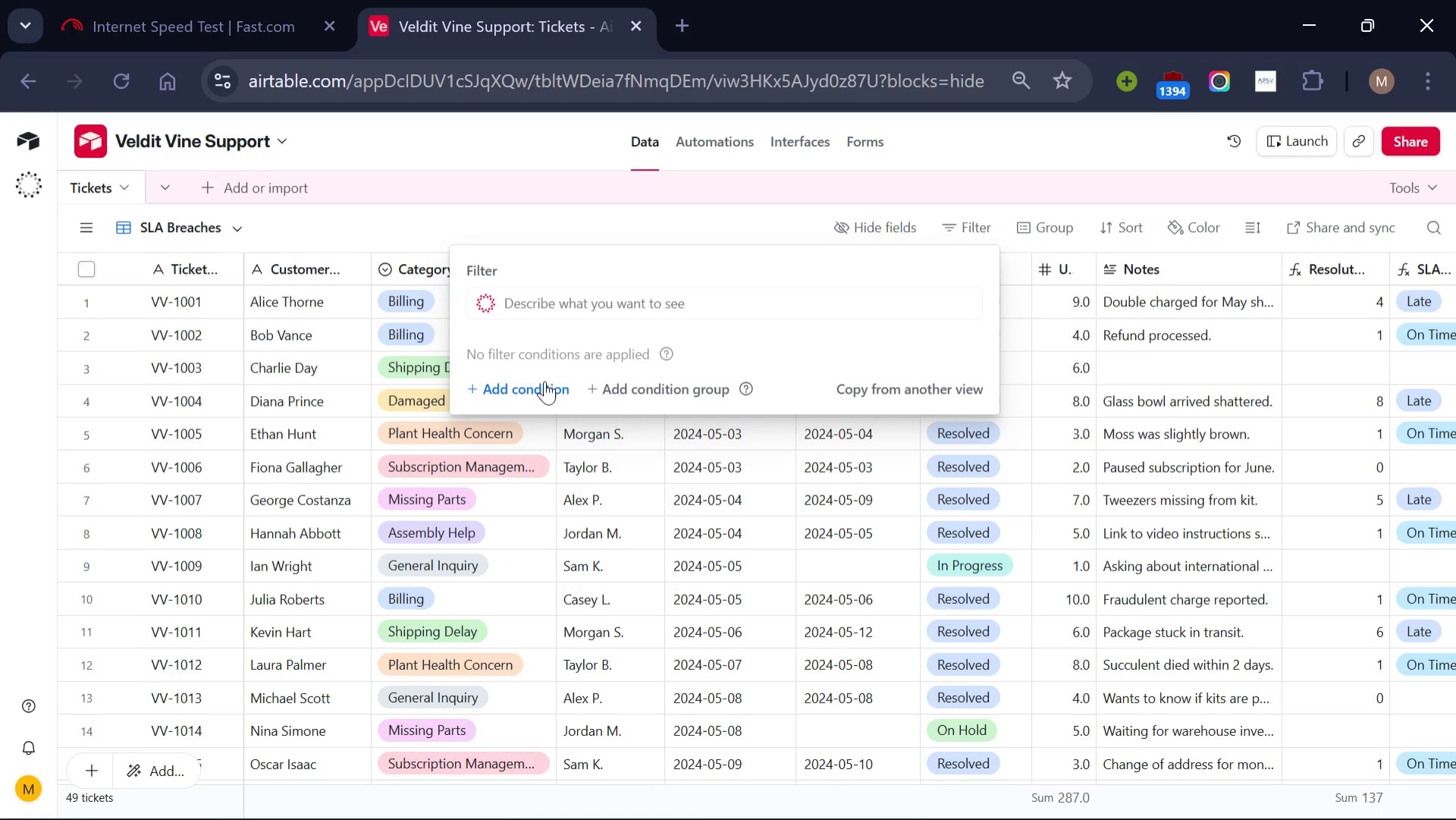 
left_click([531, 382])
 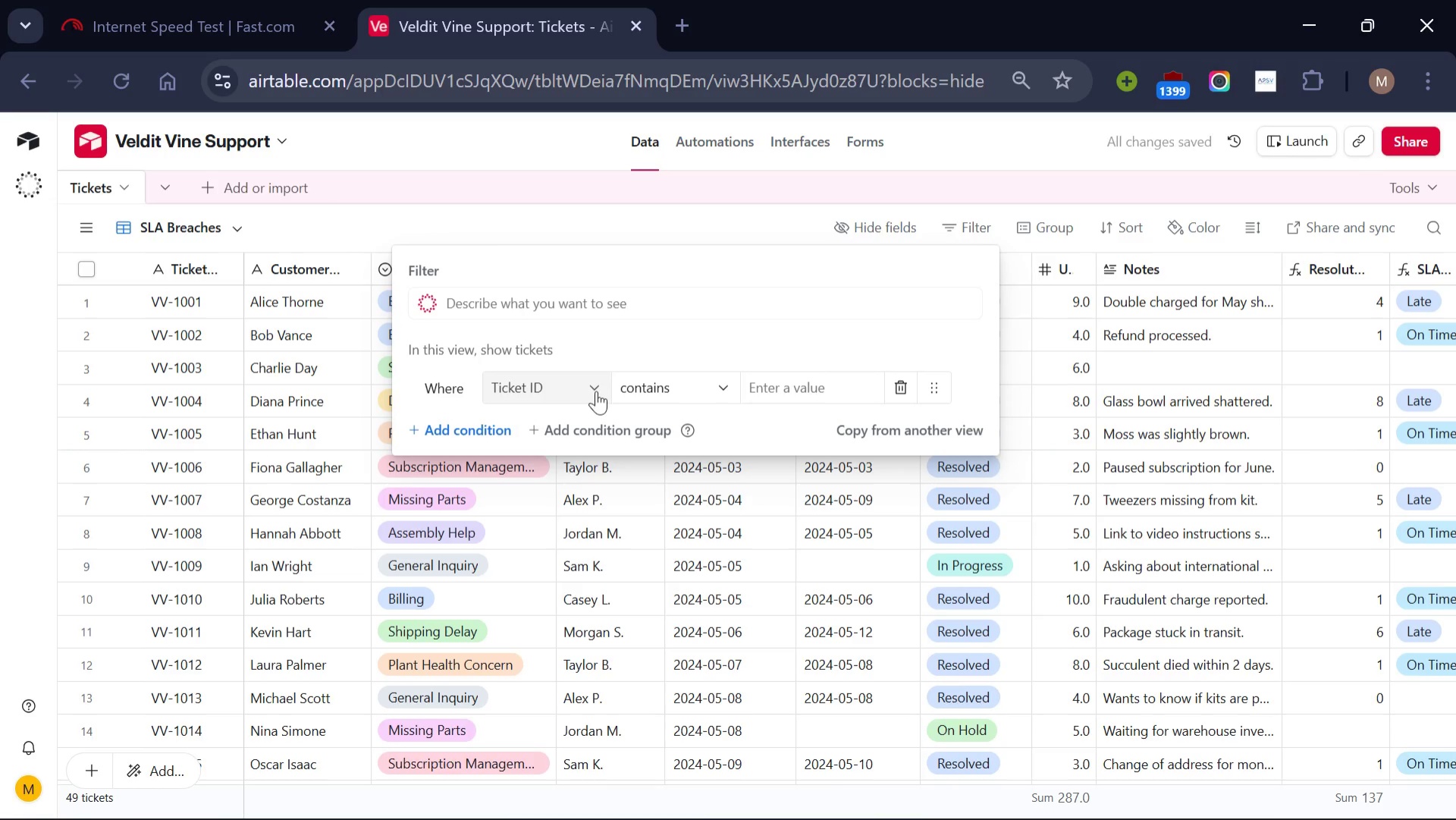 
left_click([600, 382])
 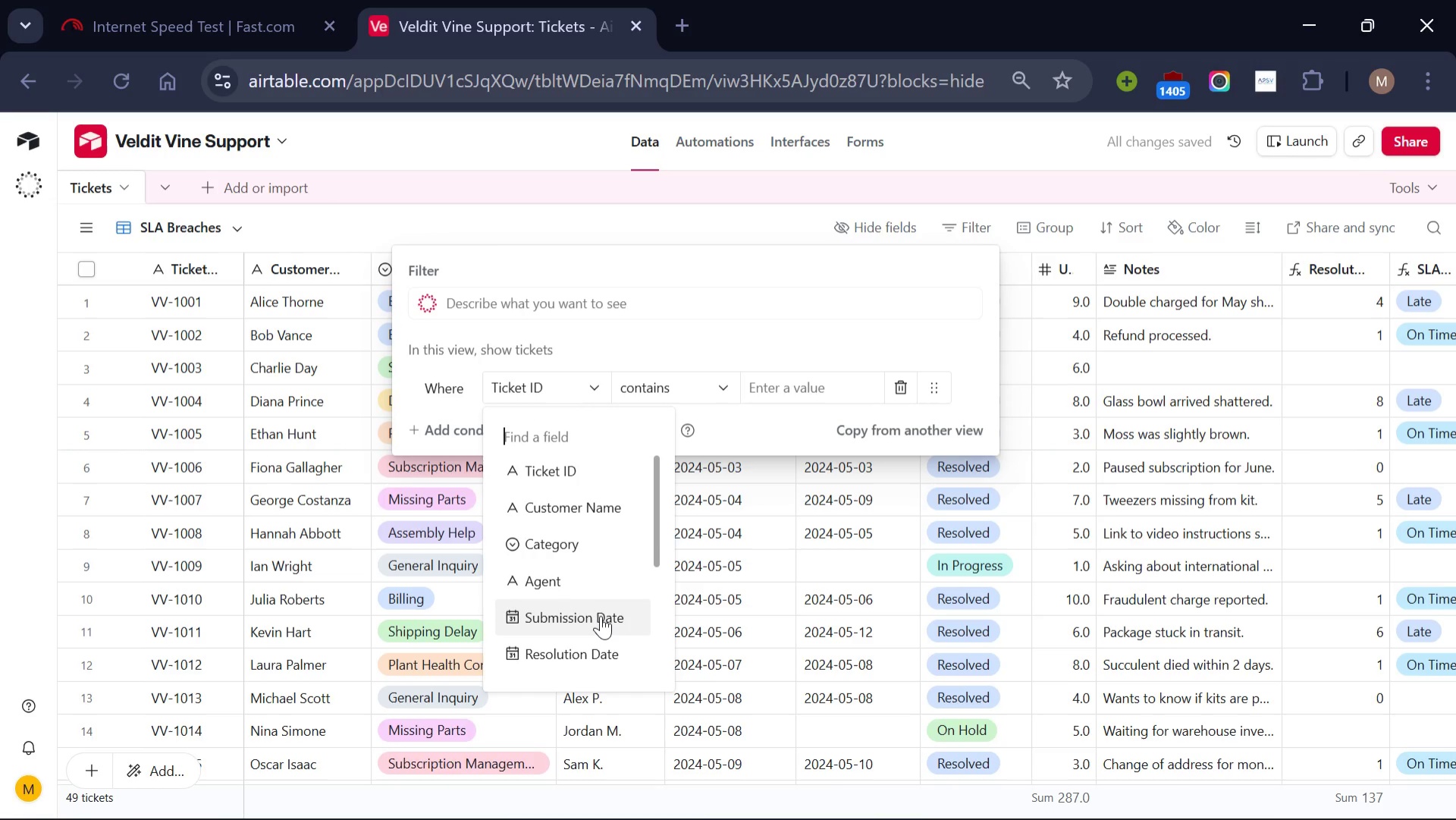 
scroll: coordinate [601, 615], scroll_direction: none, amount: 0.0
 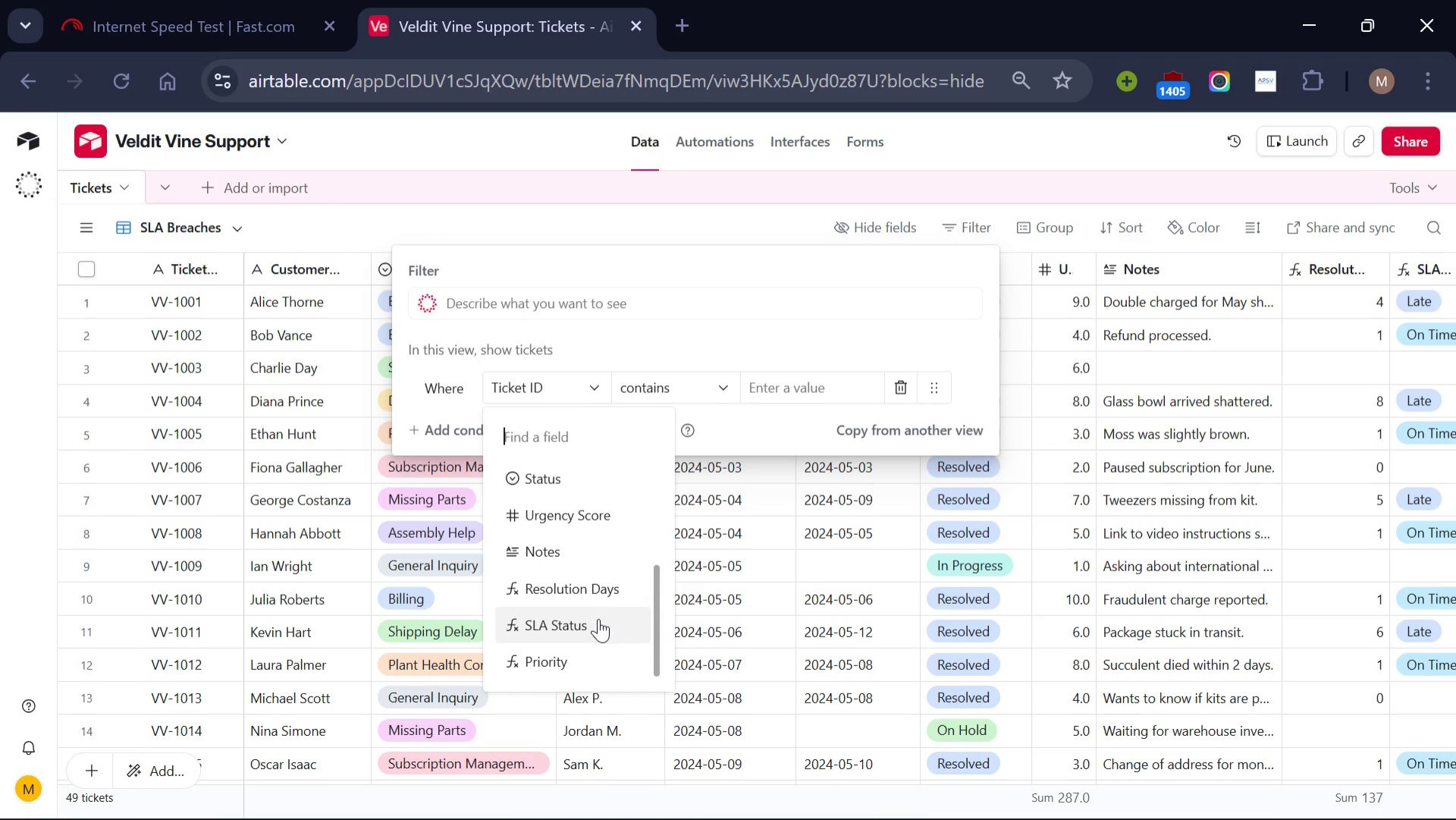 
left_click([579, 627])
 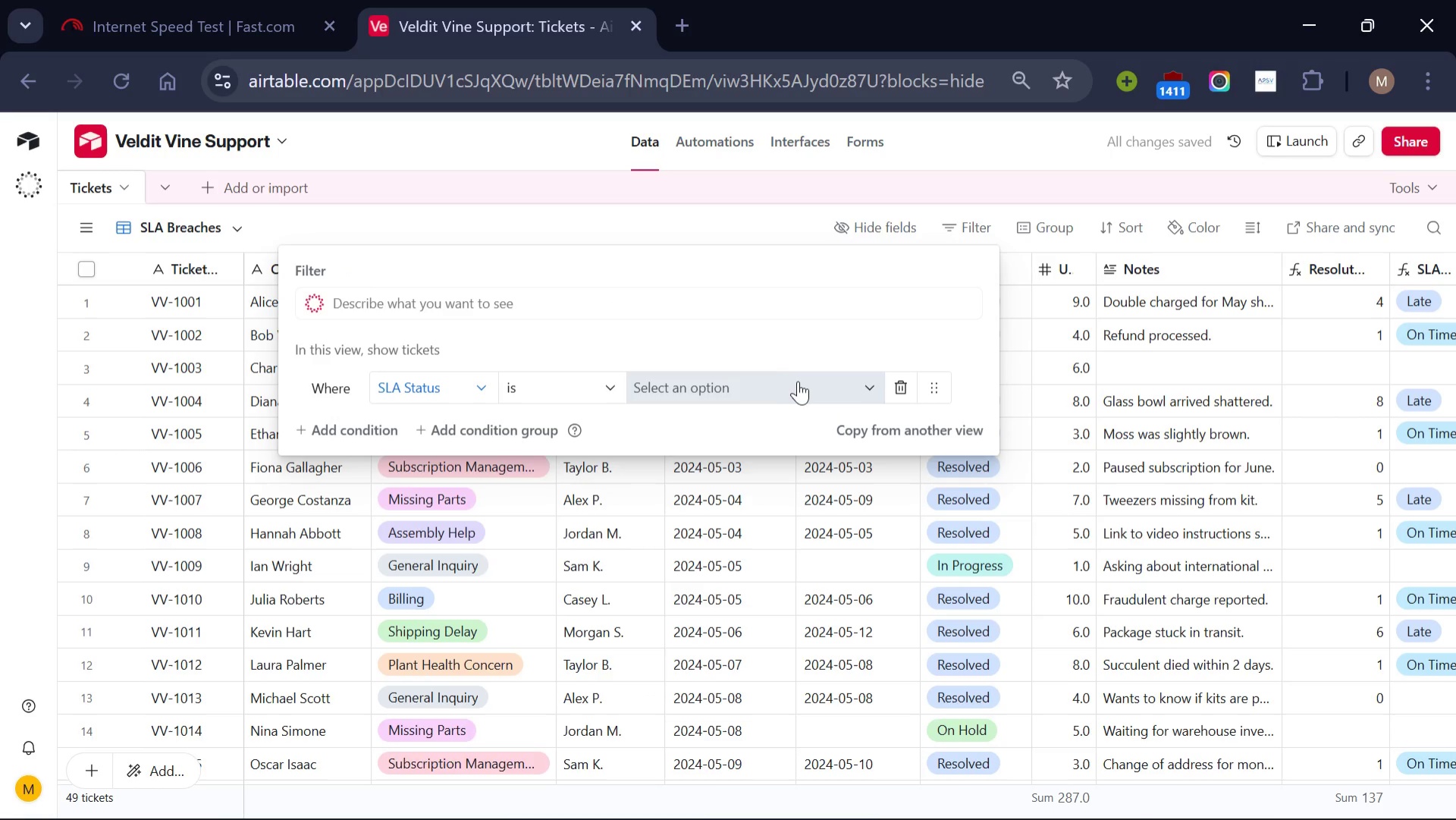 
left_click([802, 385])
 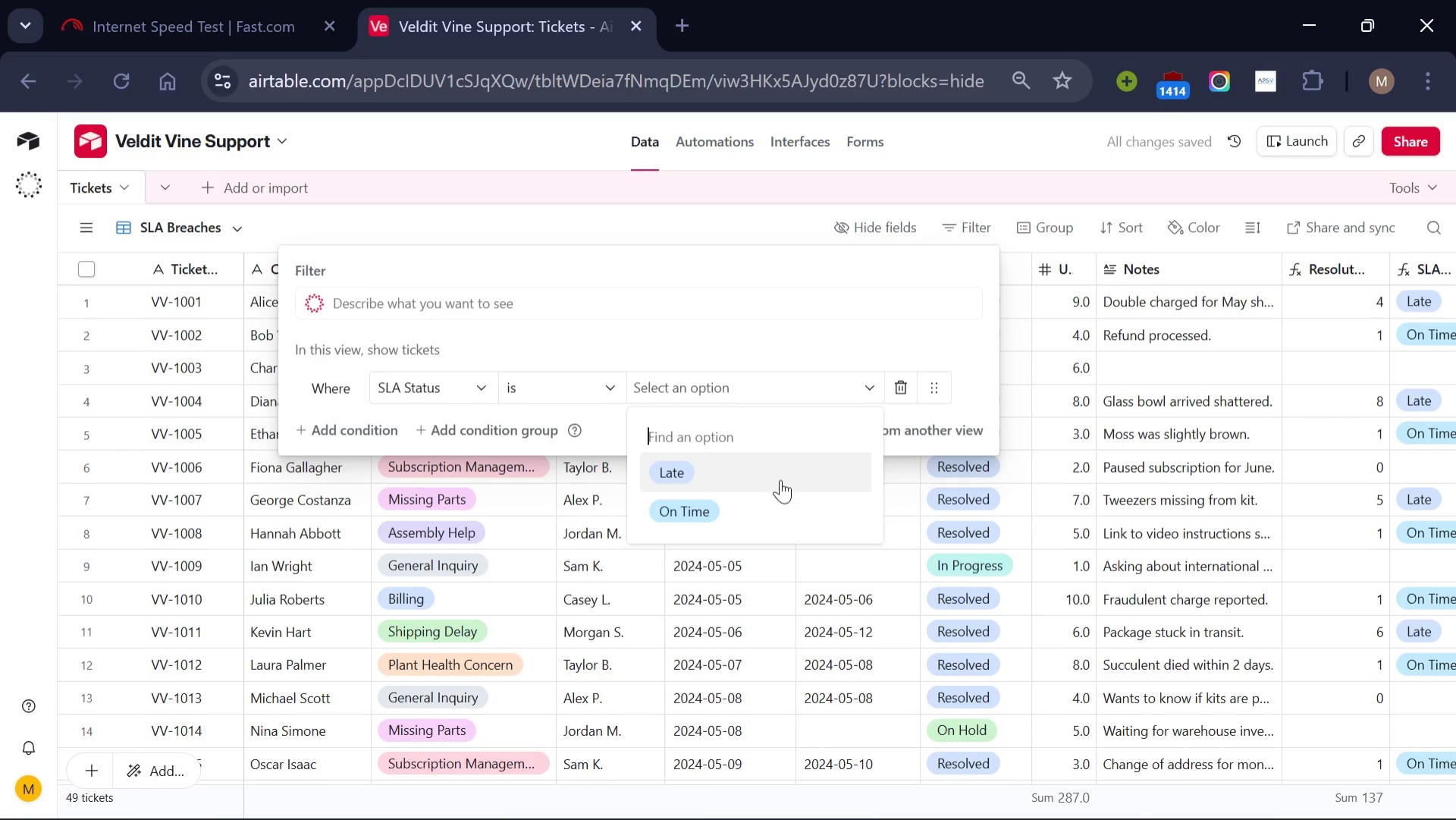 
left_click([780, 479])
 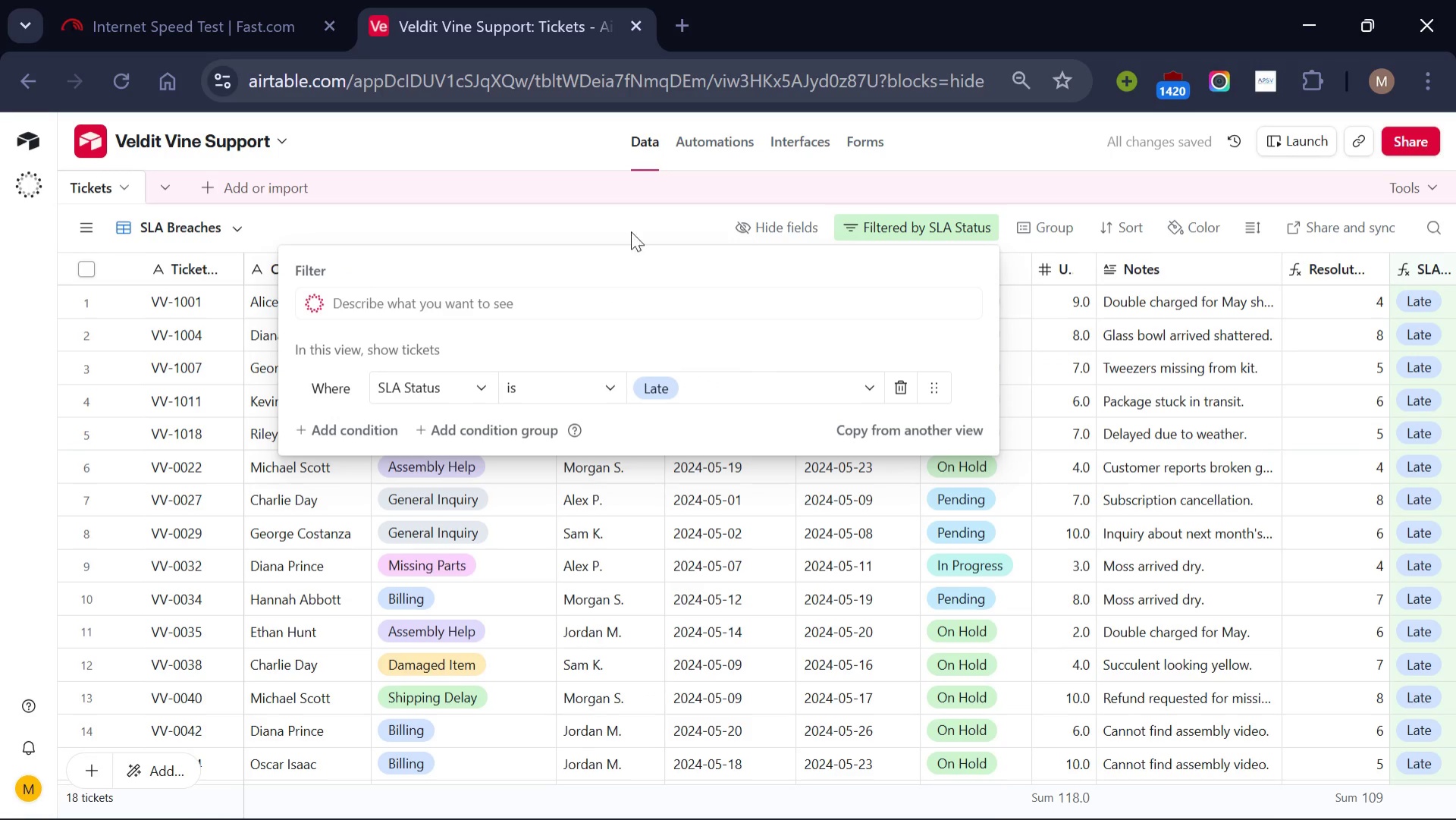 
left_click([620, 225])
 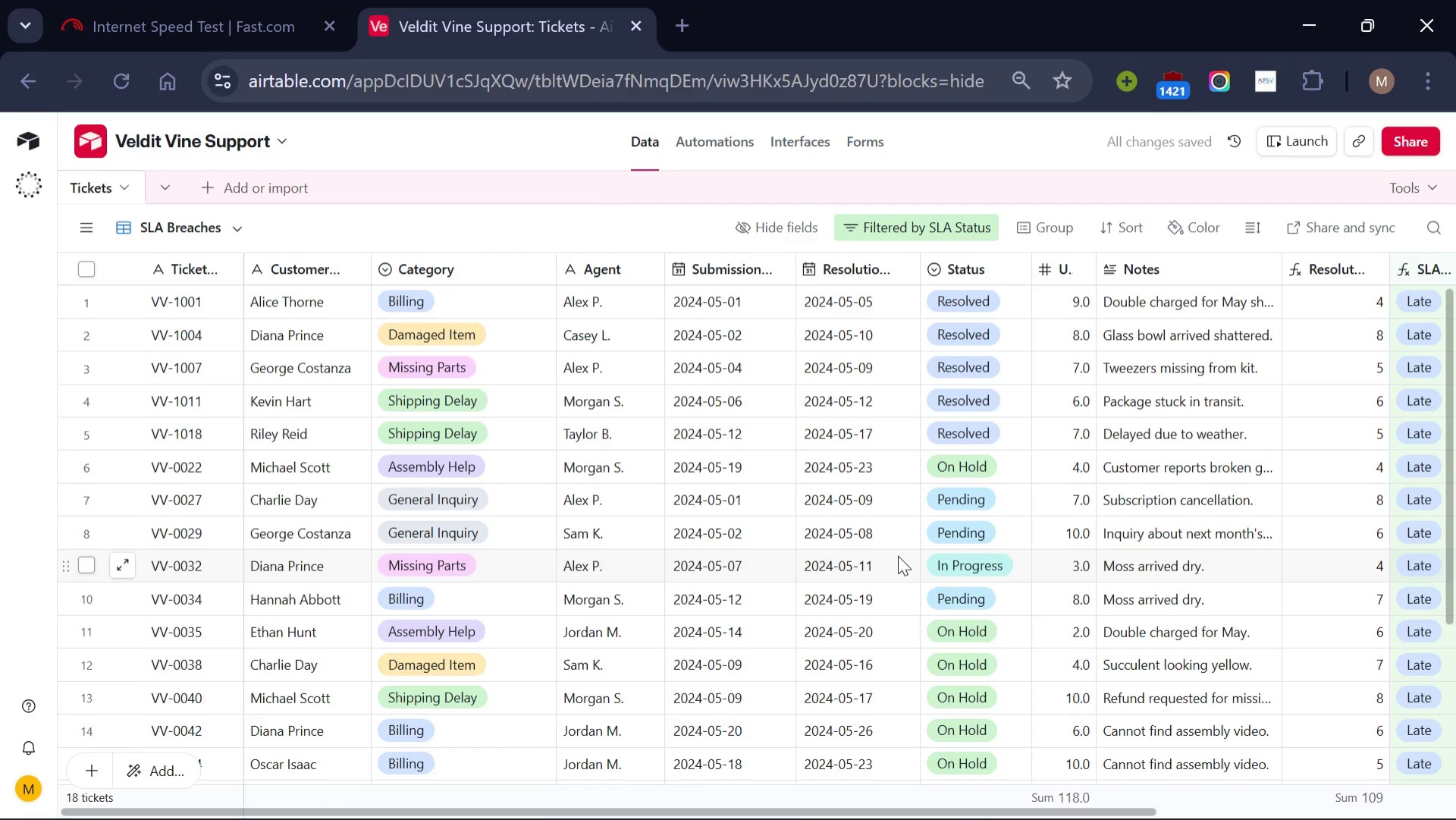 
scroll: coordinate [898, 555], scroll_direction: down, amount: 2.0
 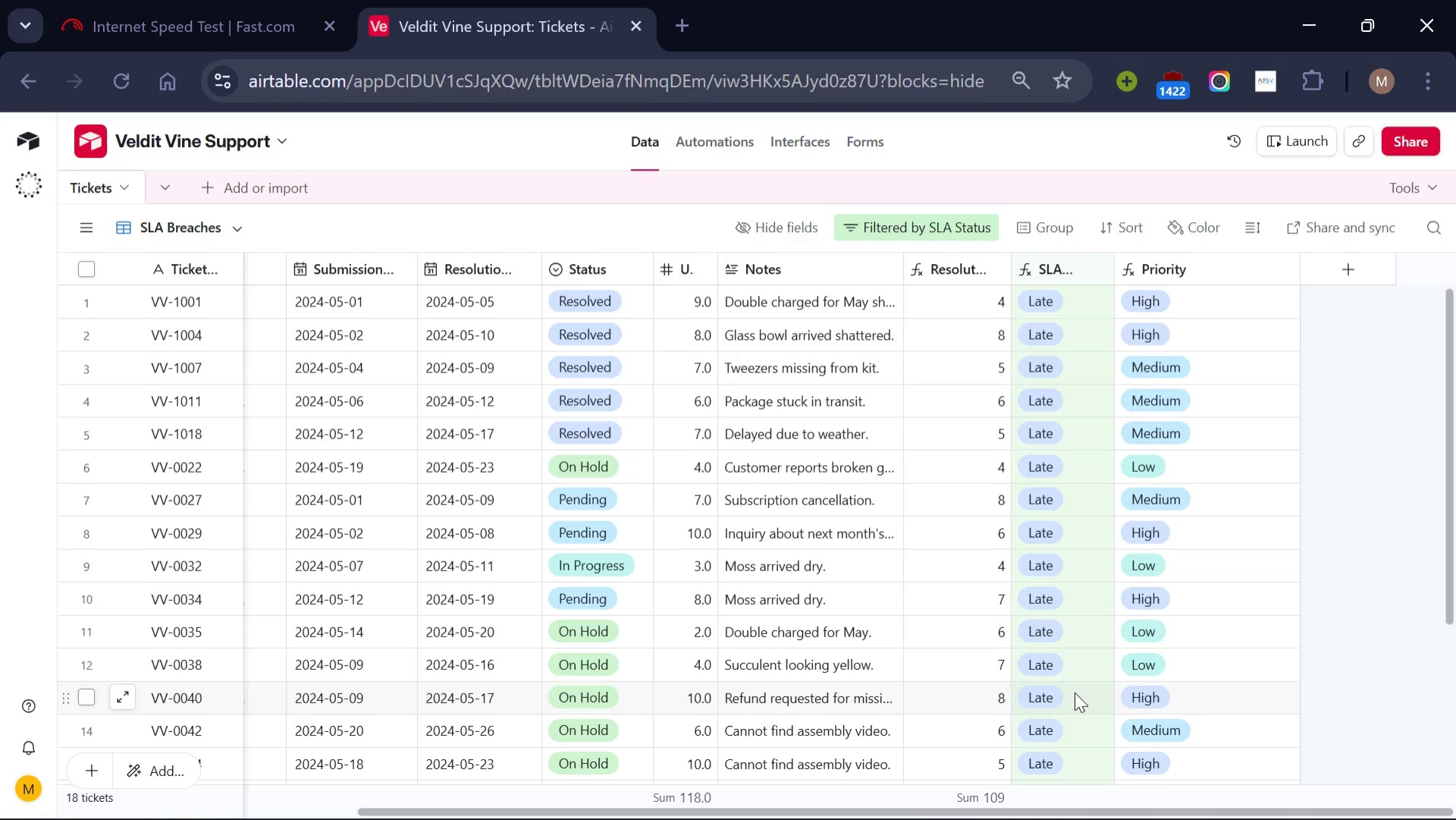 
scroll: coordinate [793, 651], scroll_direction: up, amount: 11.0
 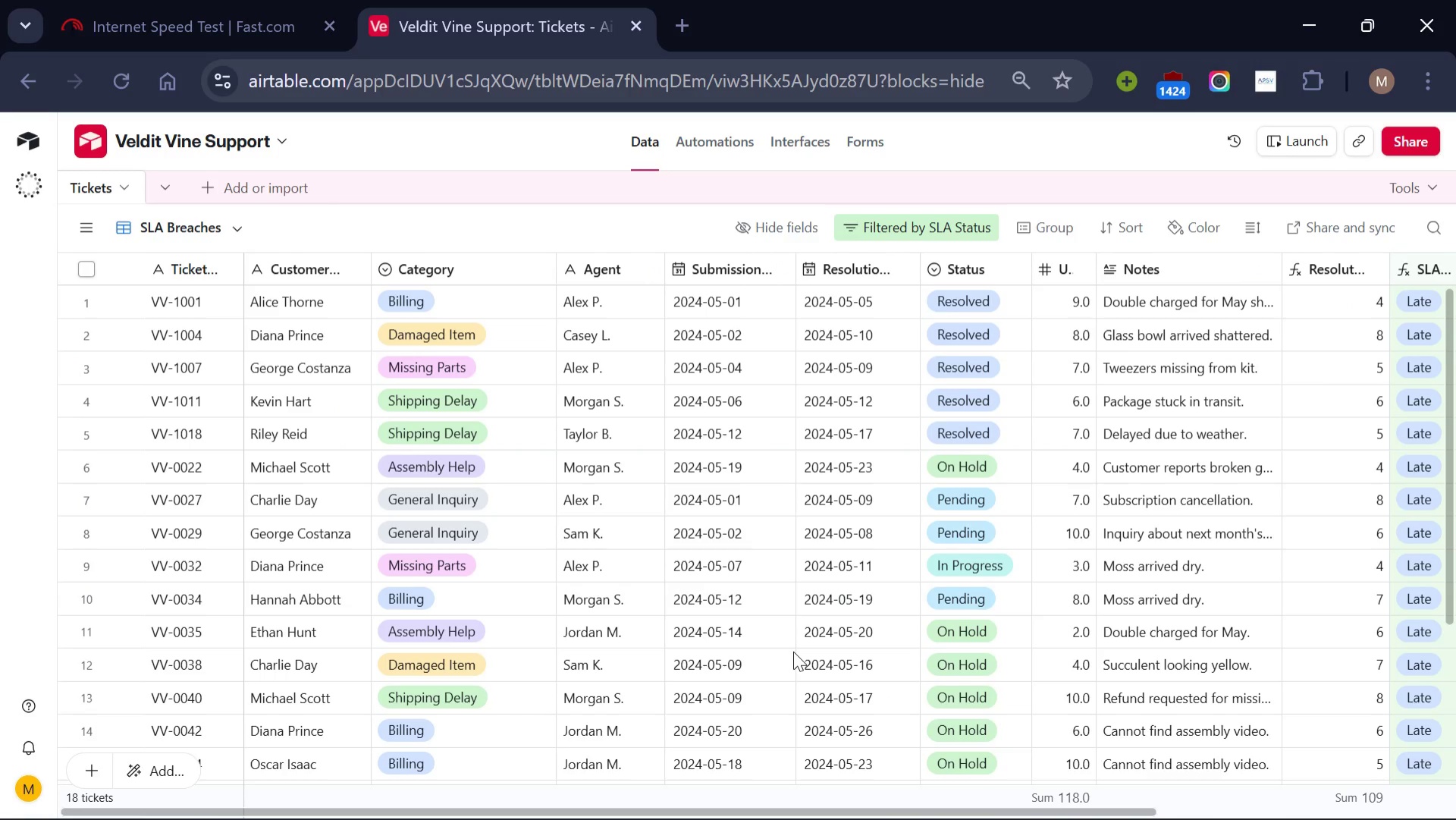 
wait(14.35)
 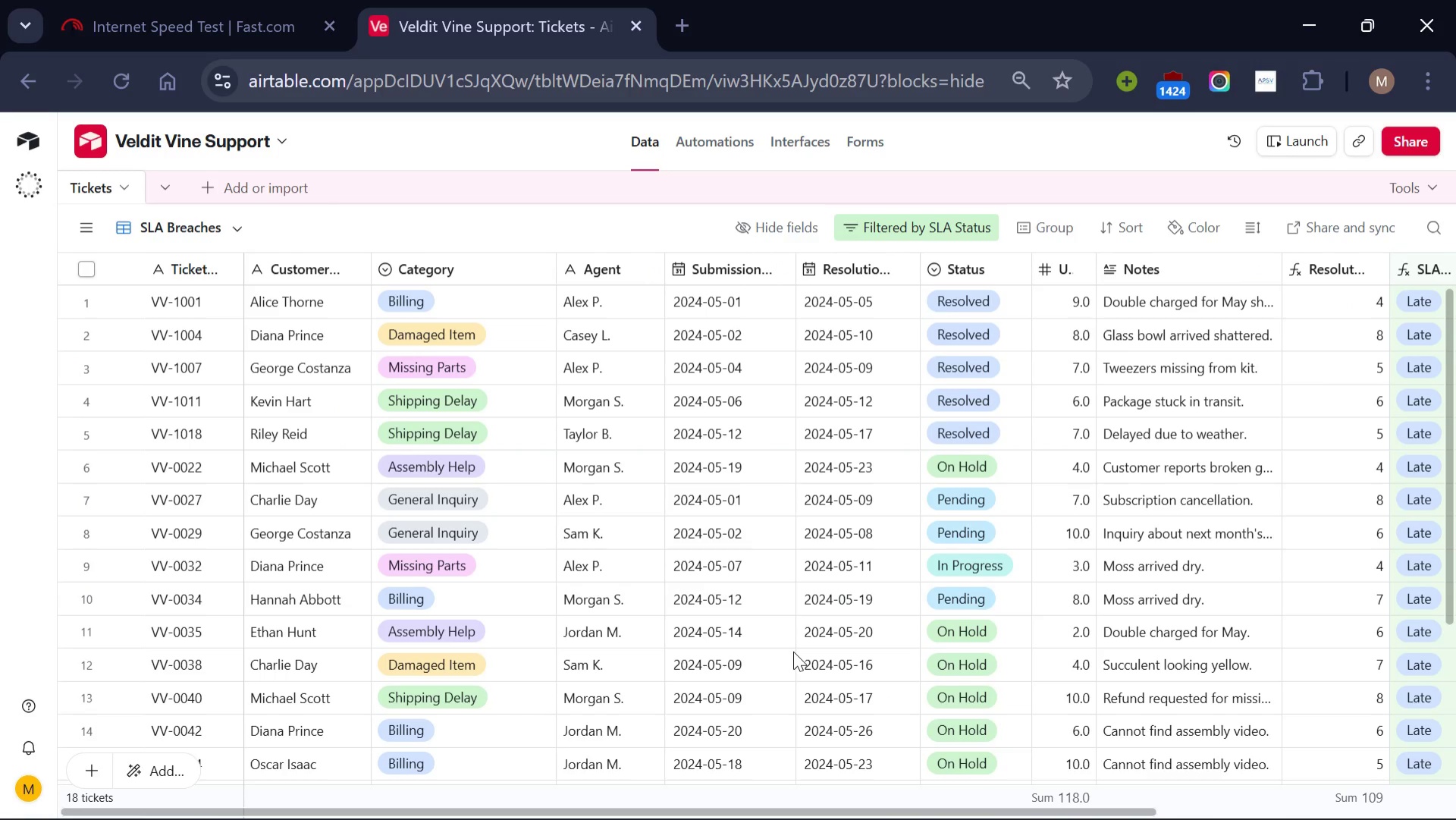 
left_click([152, 276])
 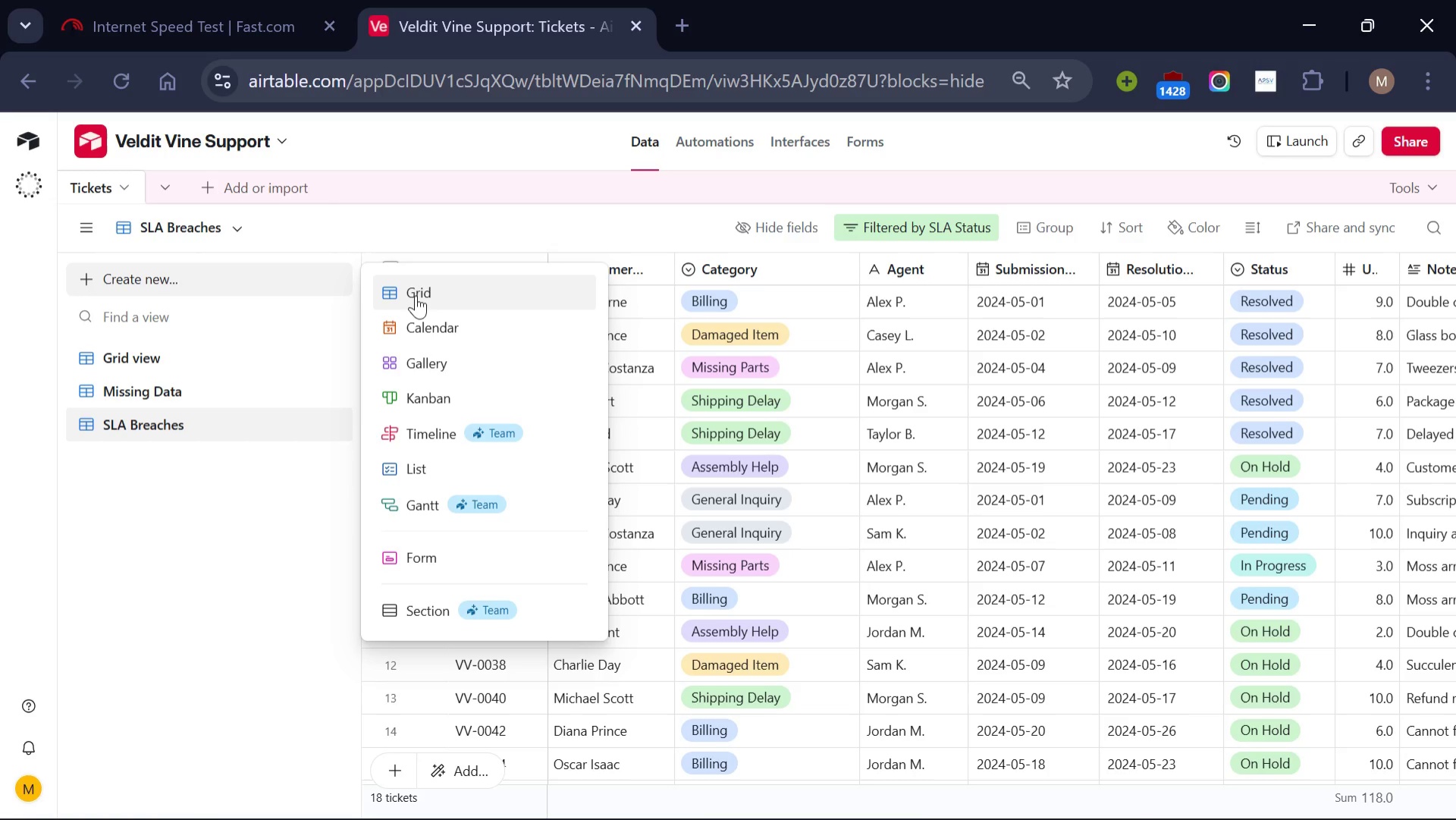 
left_click([416, 295])
 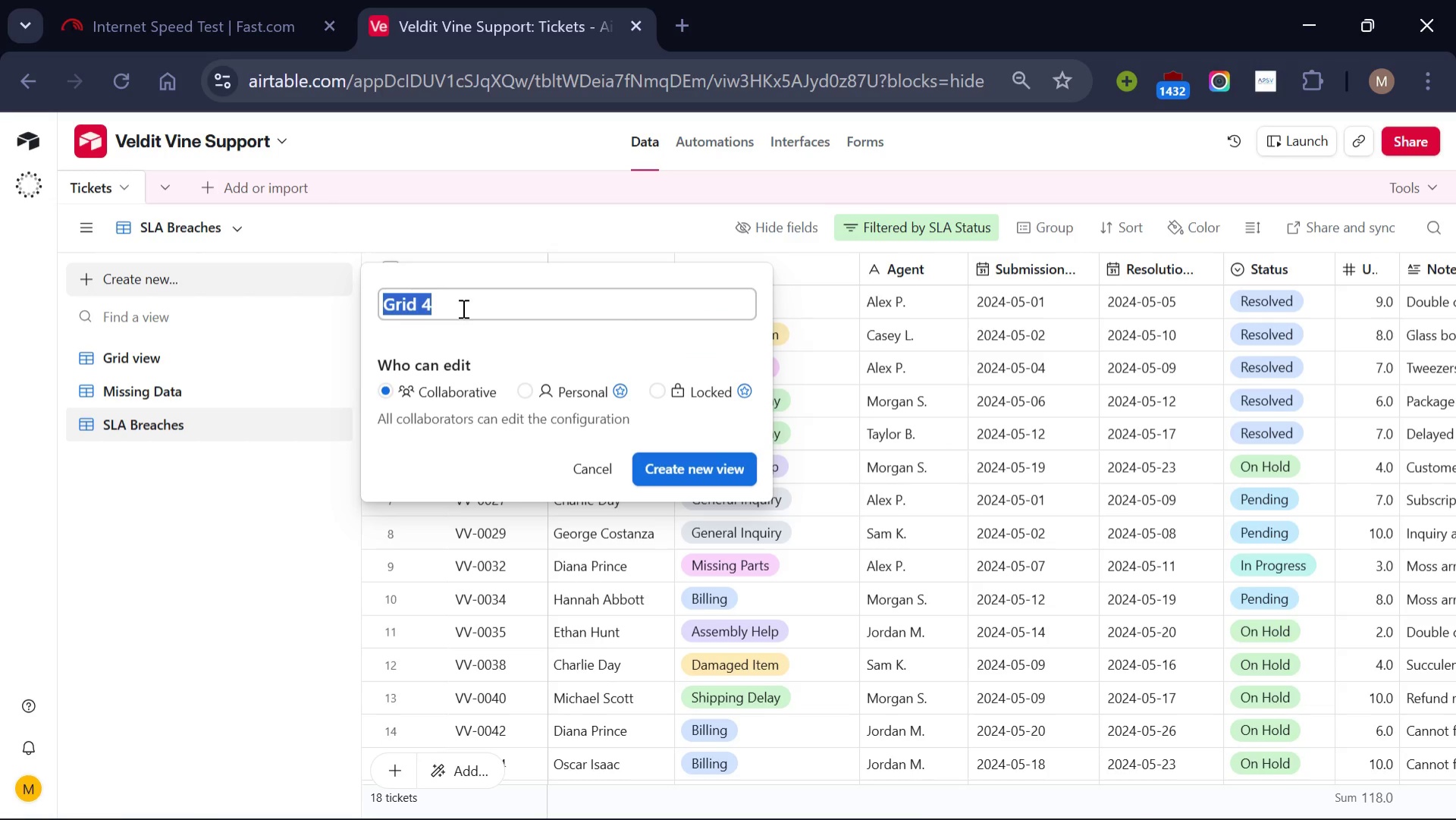 
key(Backspace)
 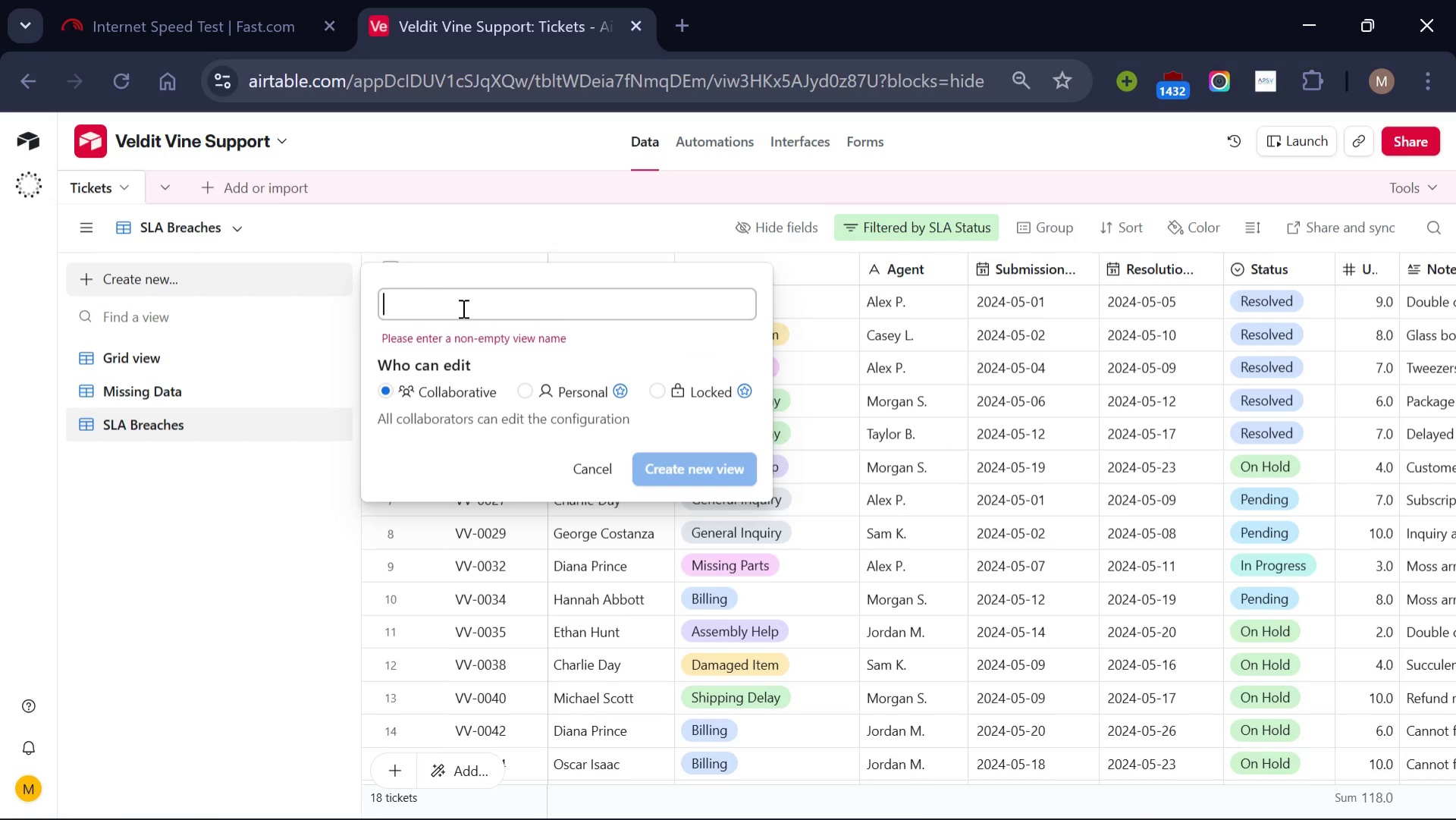 
type(Agent Pr)
key(Backspace)
type(erfor)
 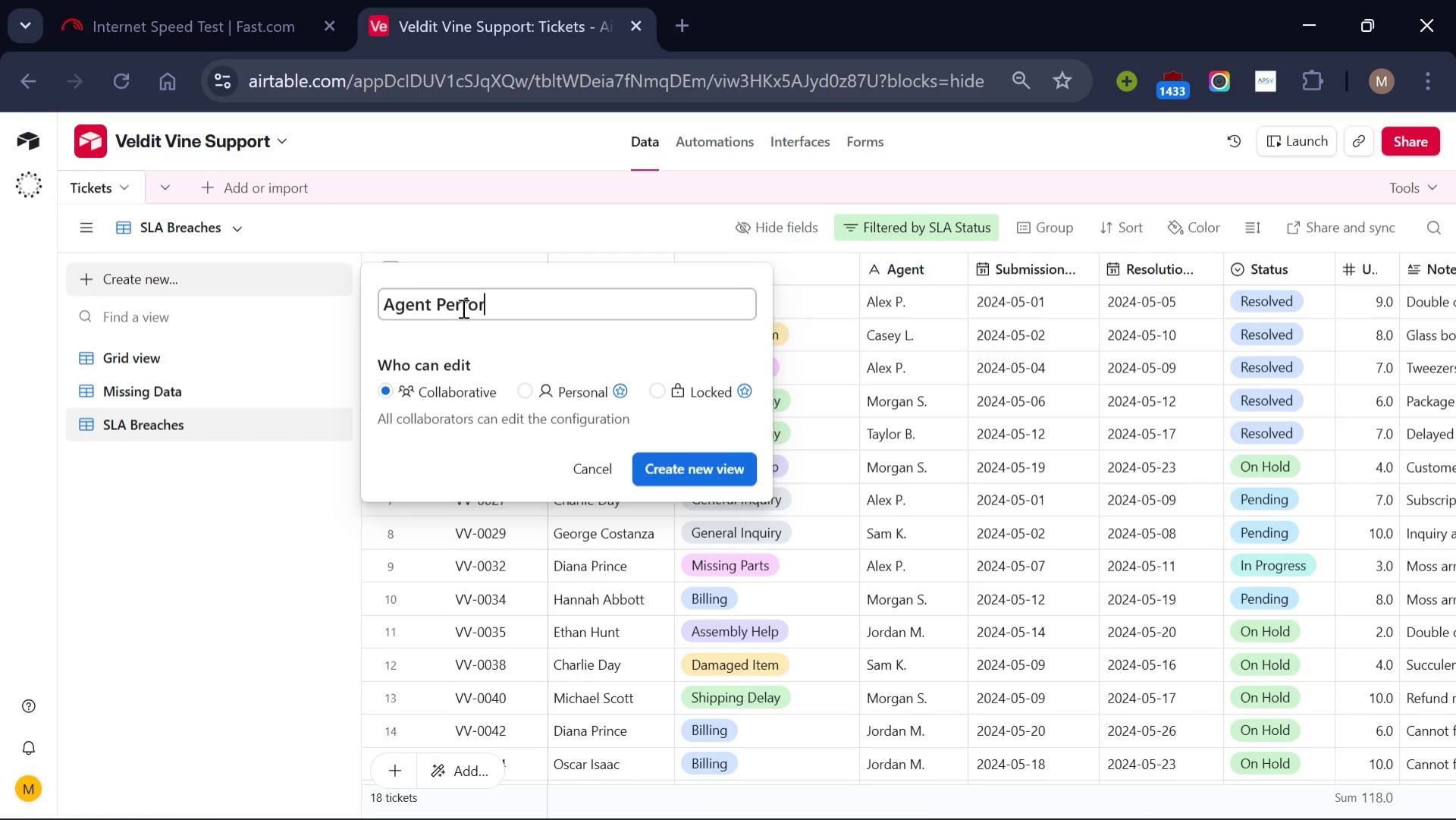 
type(mance)
 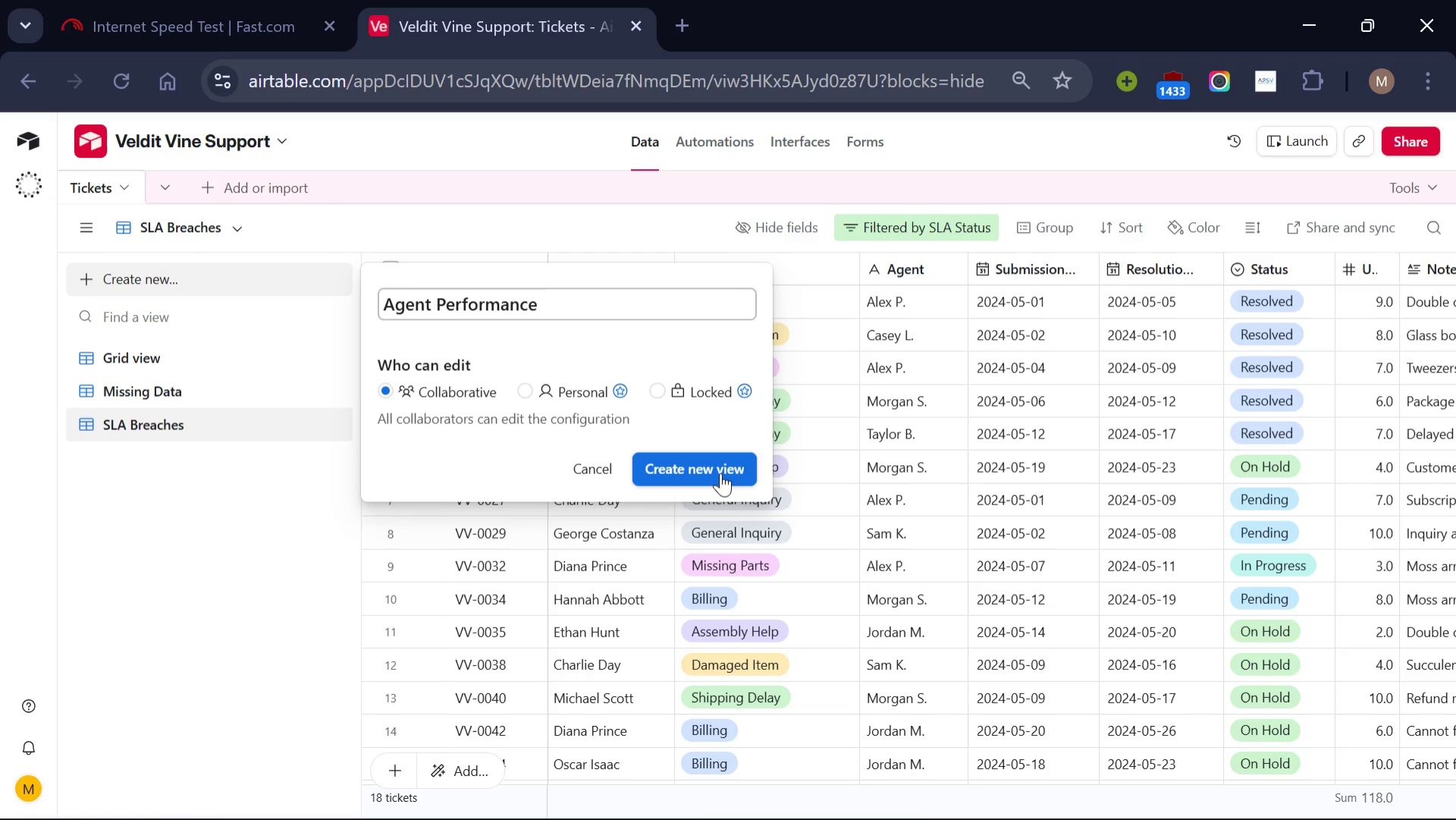 
left_click([720, 473])
 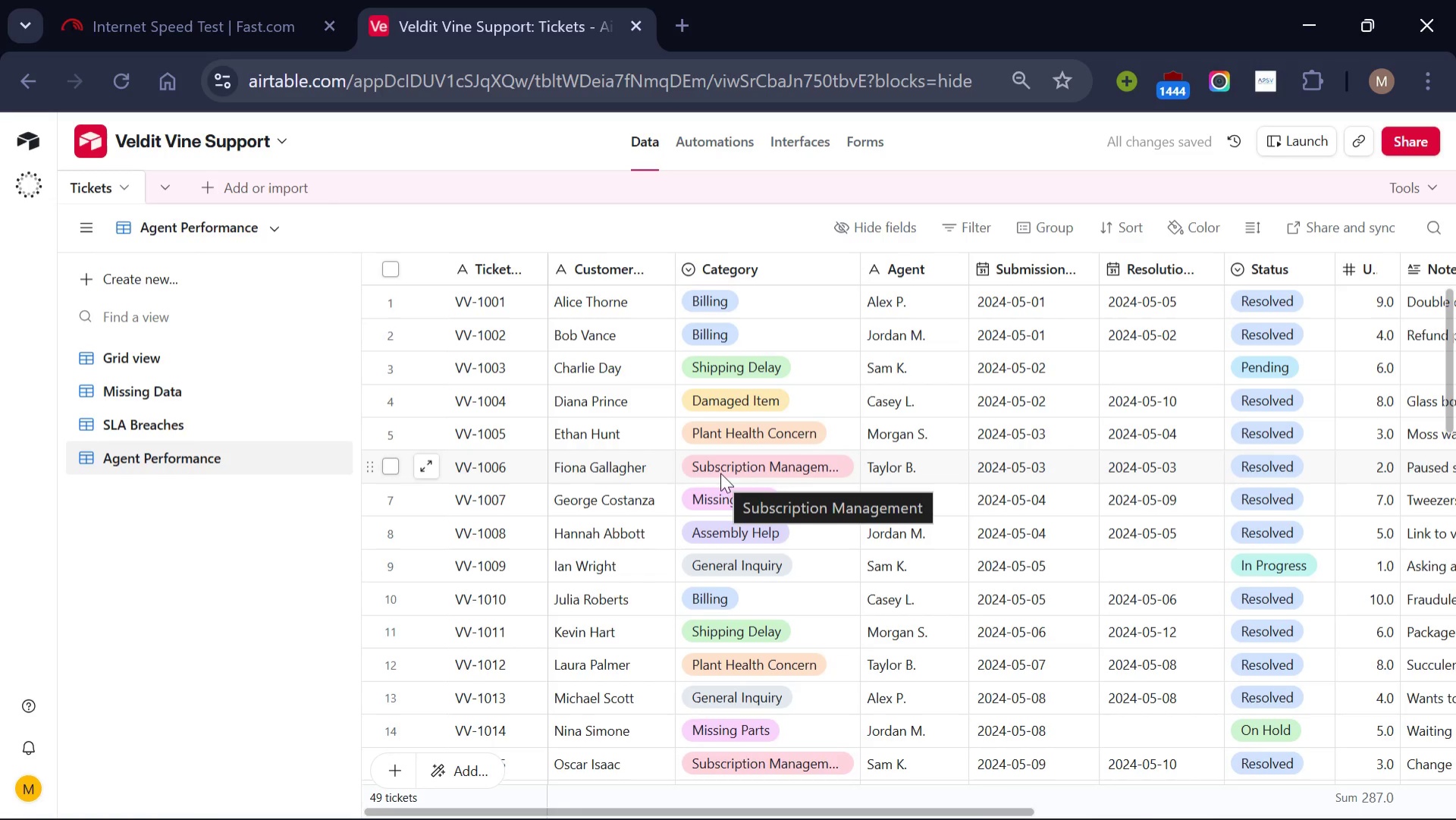 
wait(7.58)
 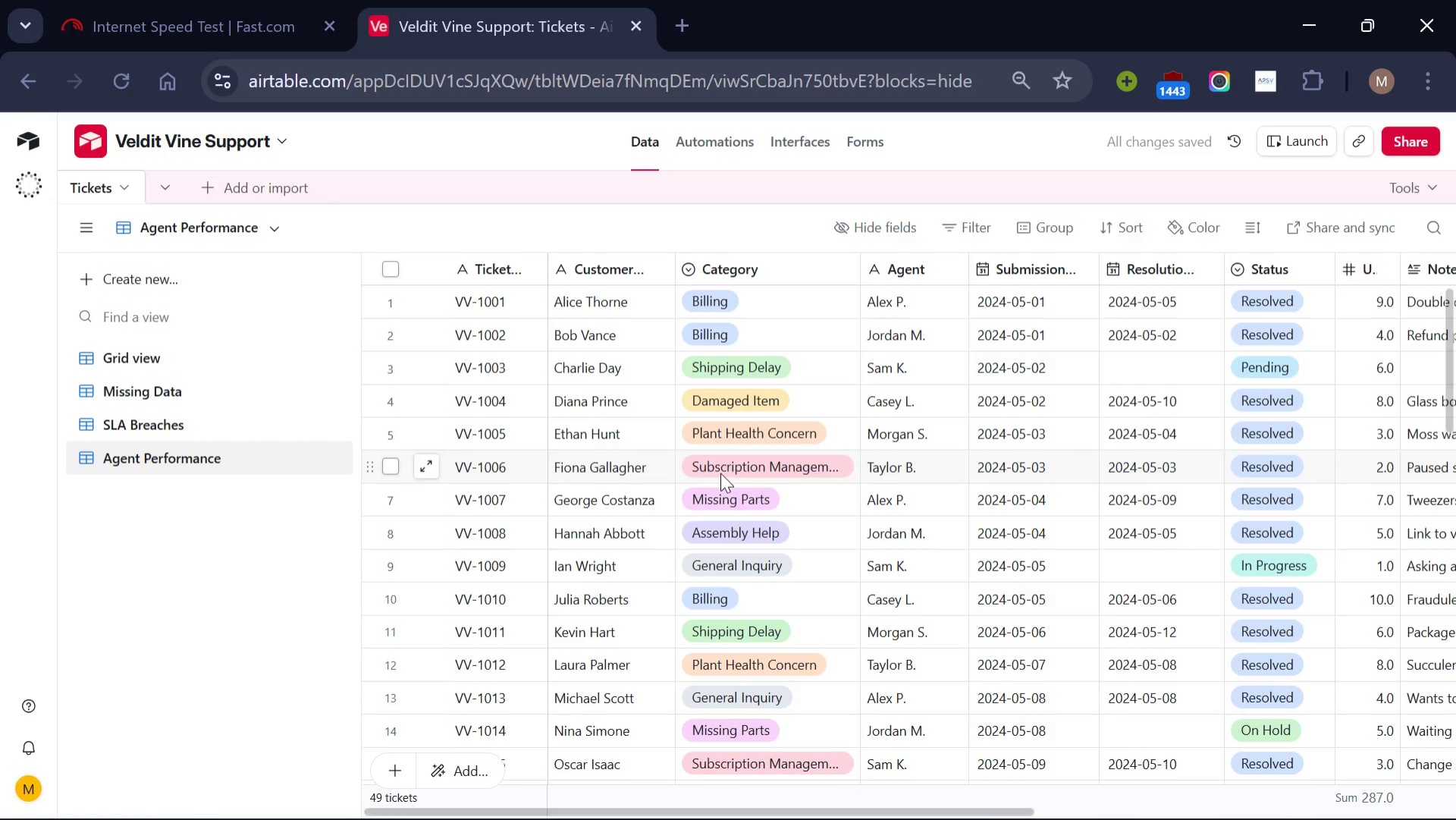 
left_click([1038, 233])
 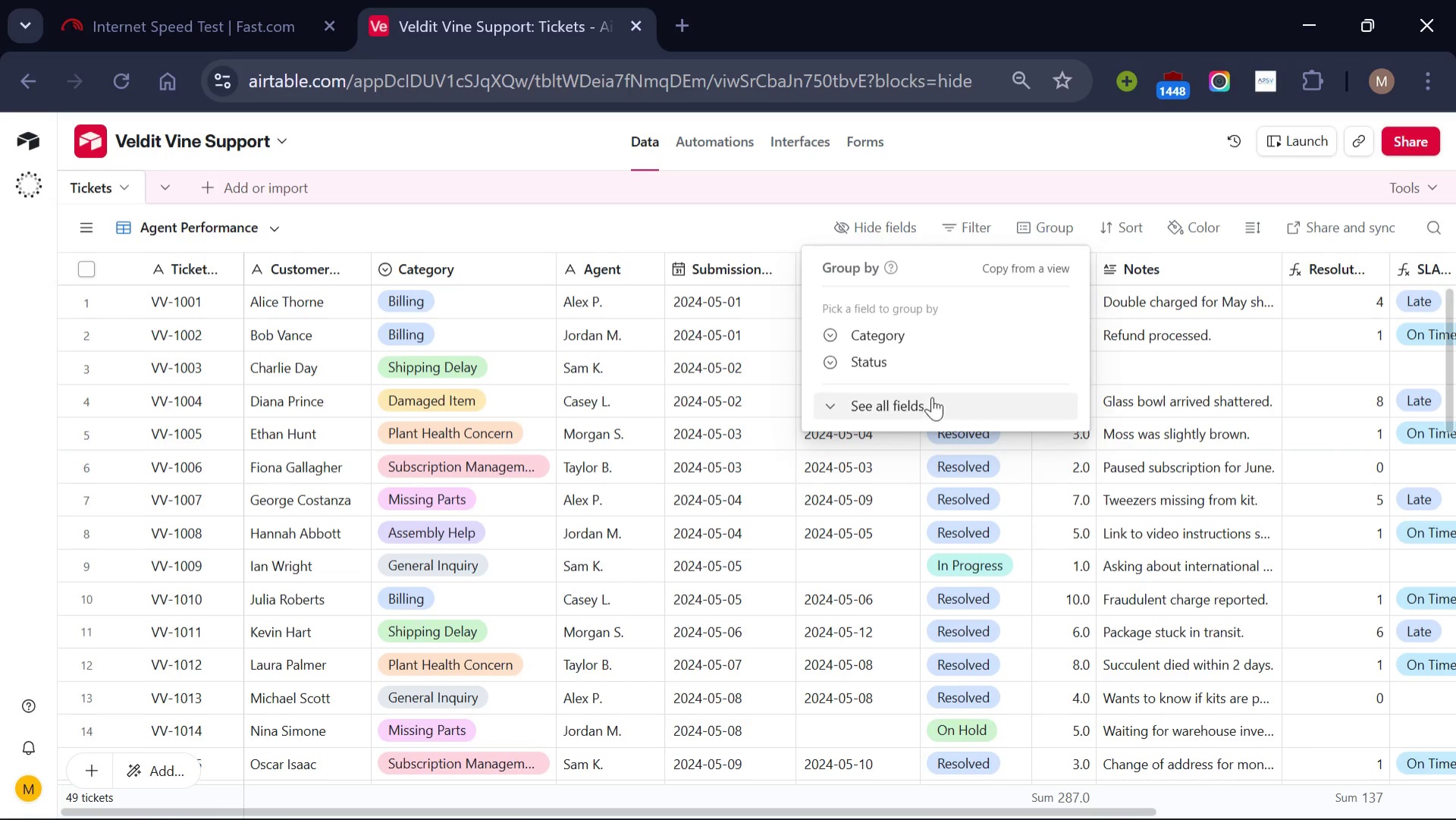 
left_click([931, 397])
 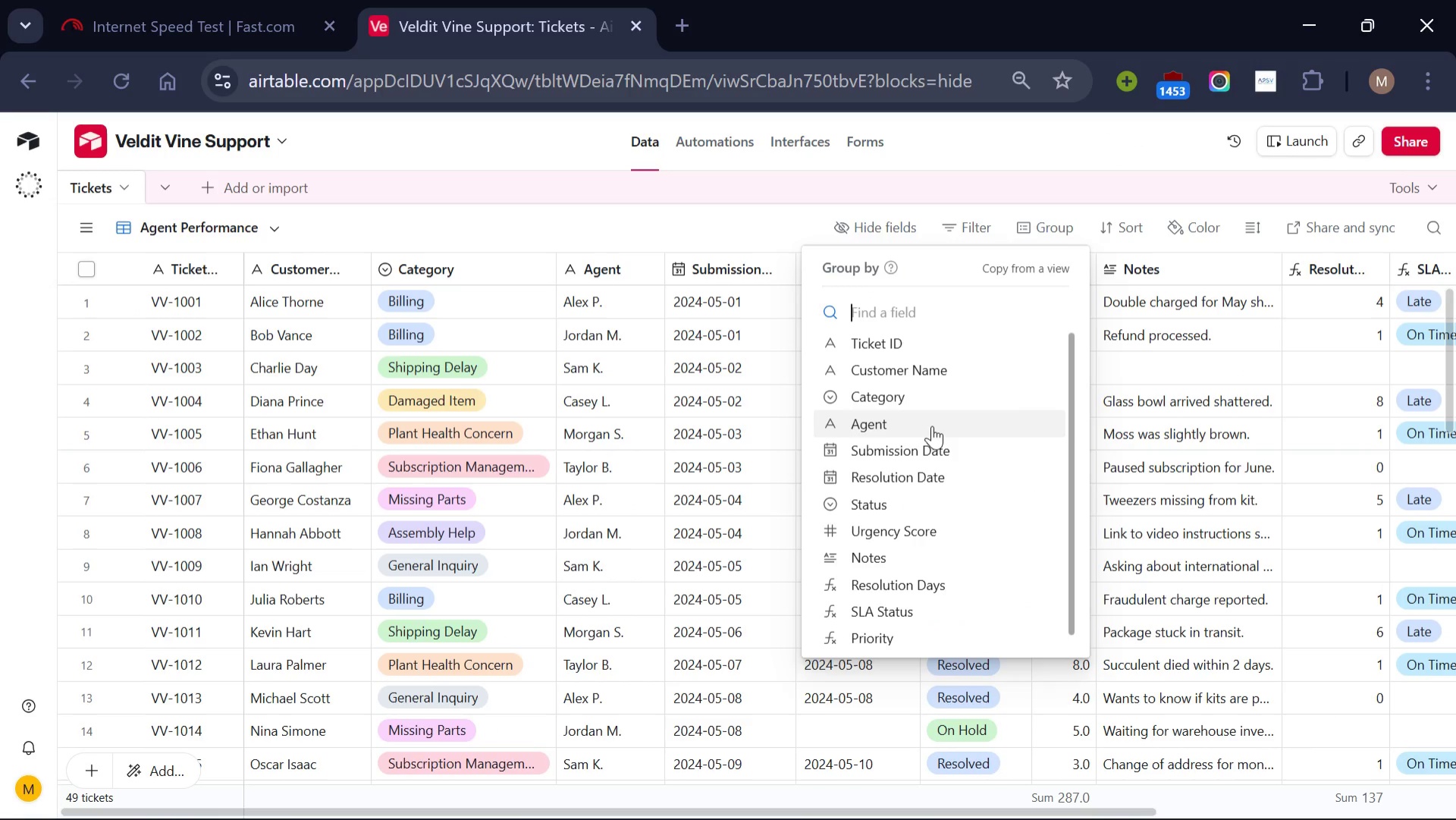 
left_click([932, 426])
 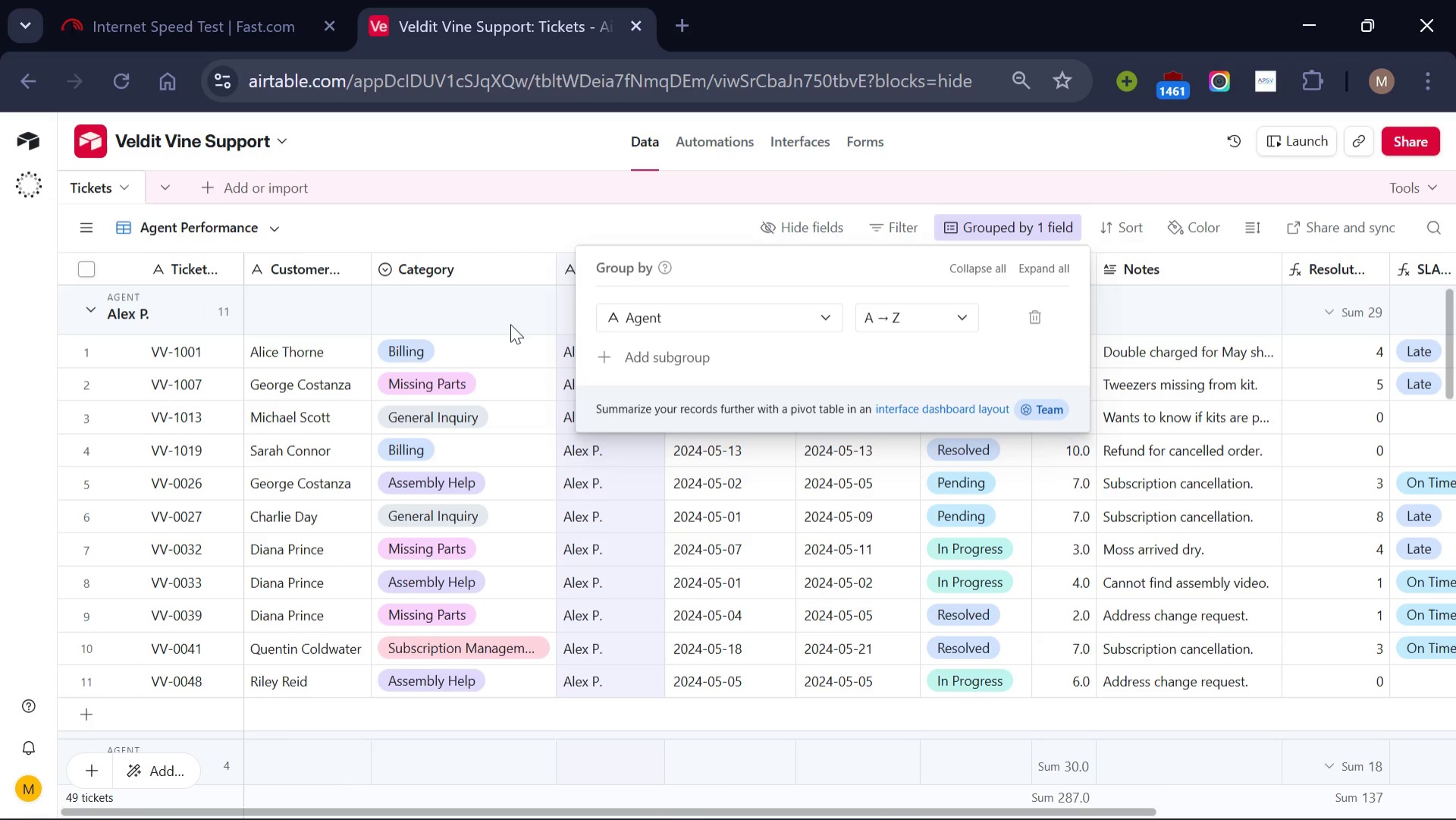 
wait(19.2)
 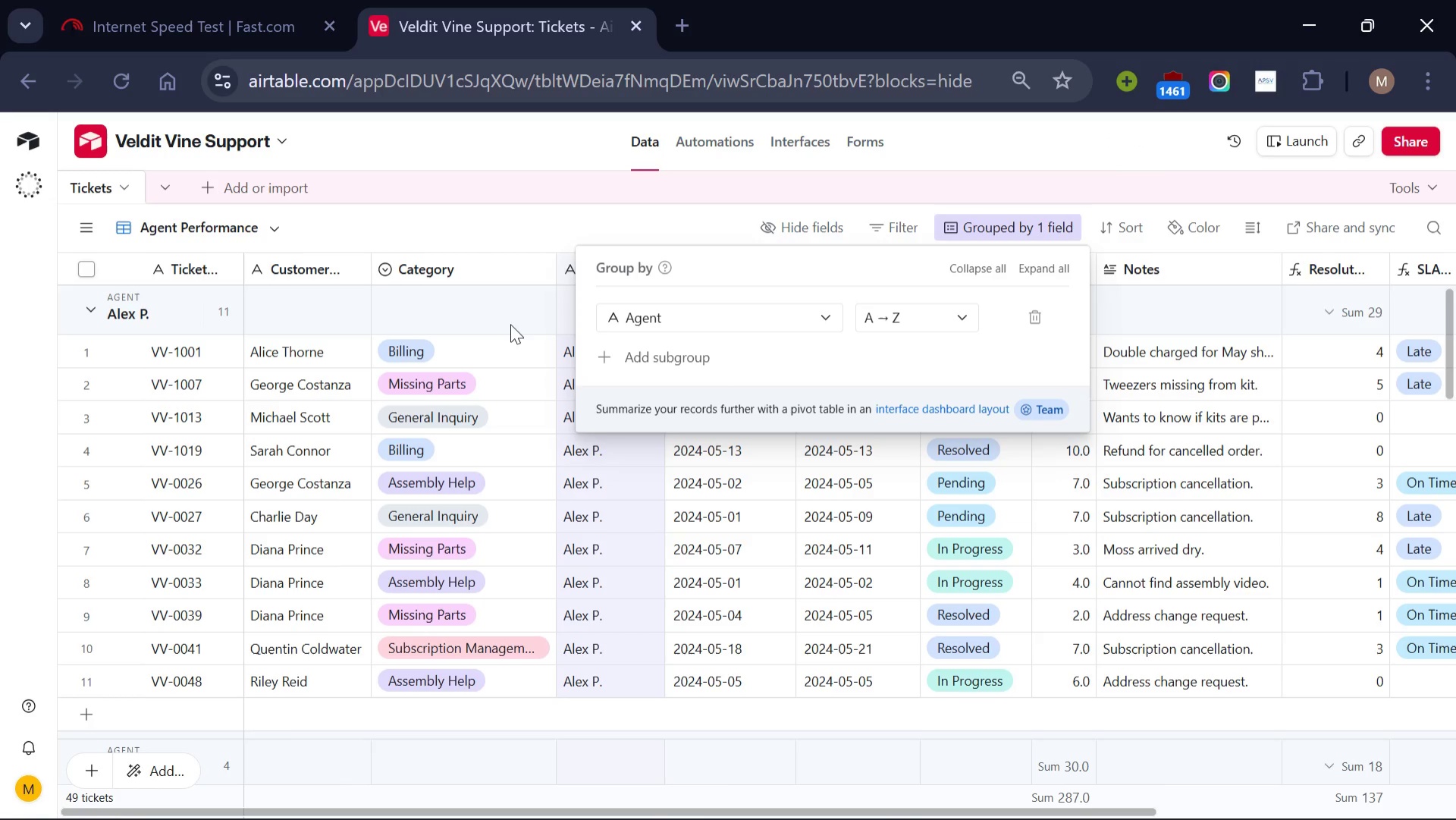 
left_click([510, 308])
 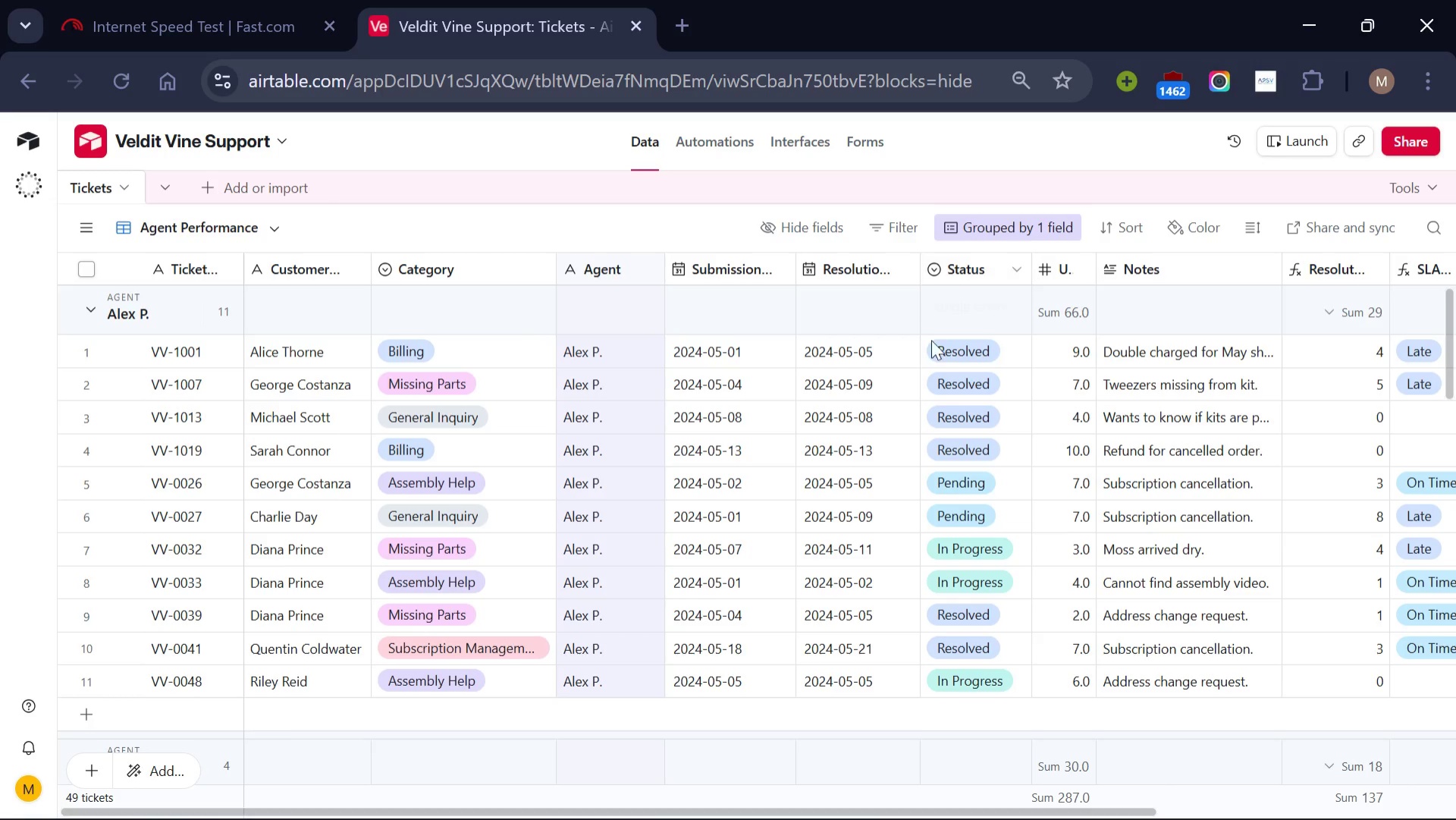 
scroll: coordinate [931, 347], scroll_direction: none, amount: 0.0
 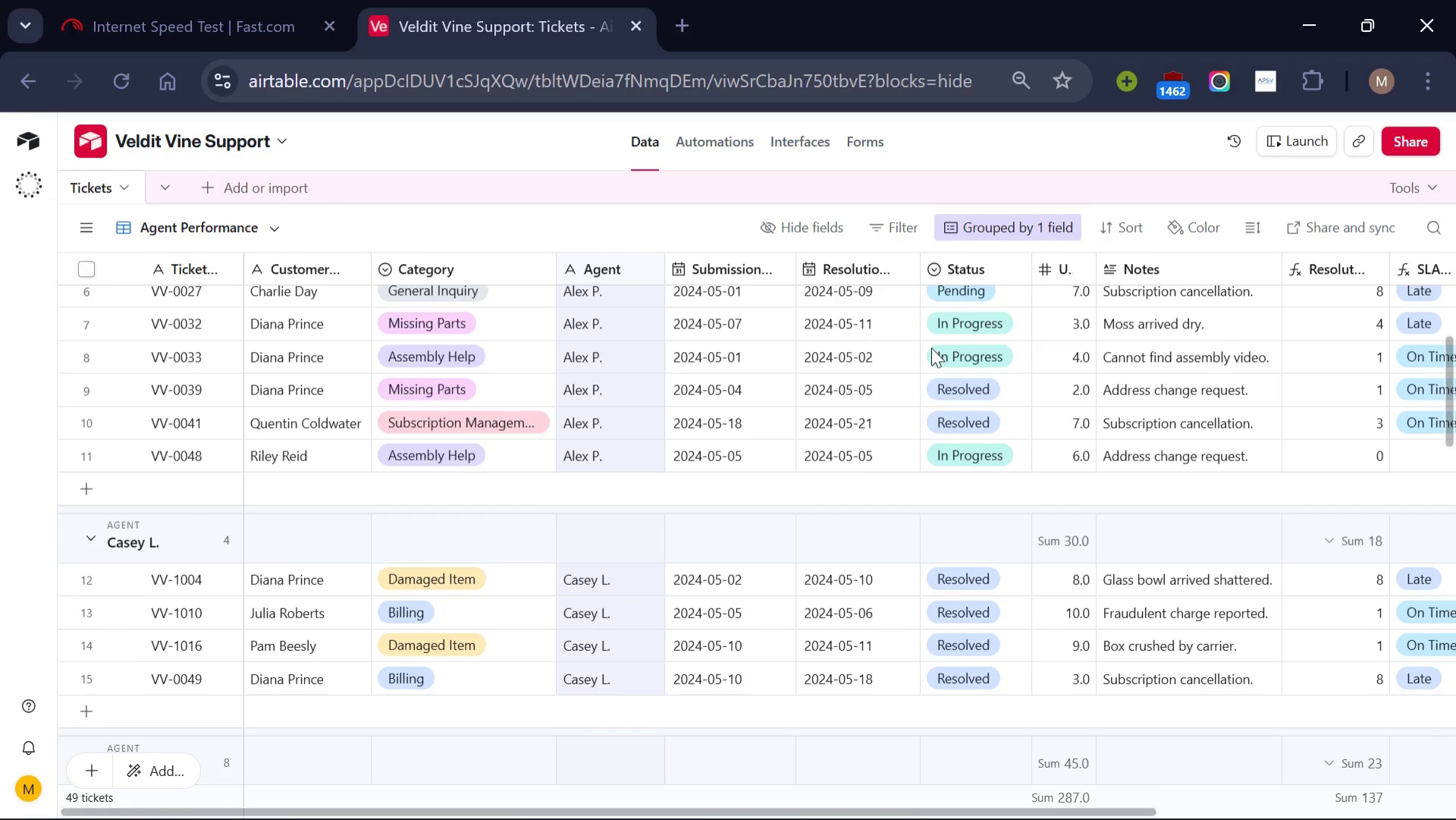 
scroll: coordinate [931, 347], scroll_direction: up, amount: 4.0
 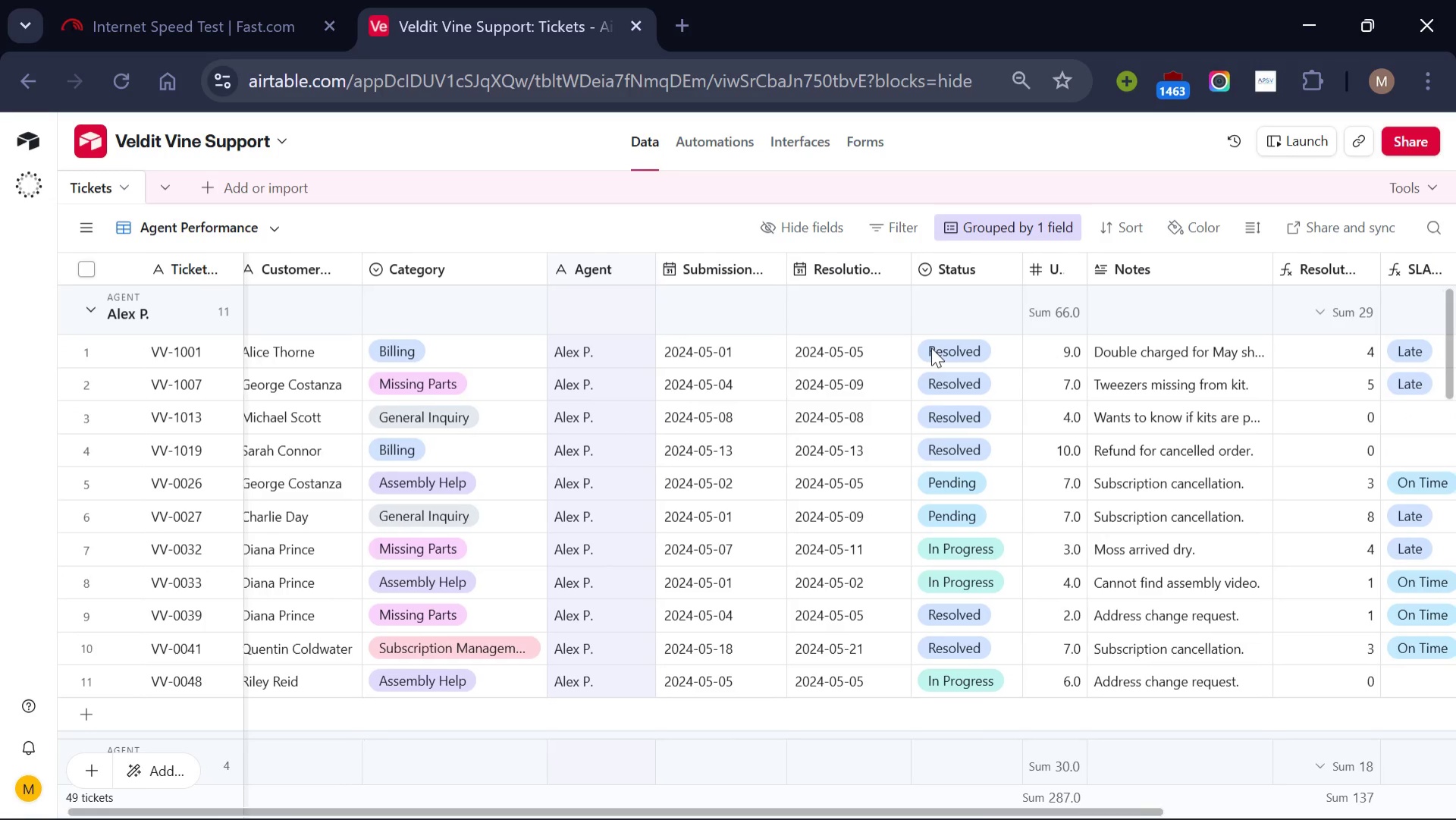 
scroll: coordinate [931, 347], scroll_direction: none, amount: 0.0
 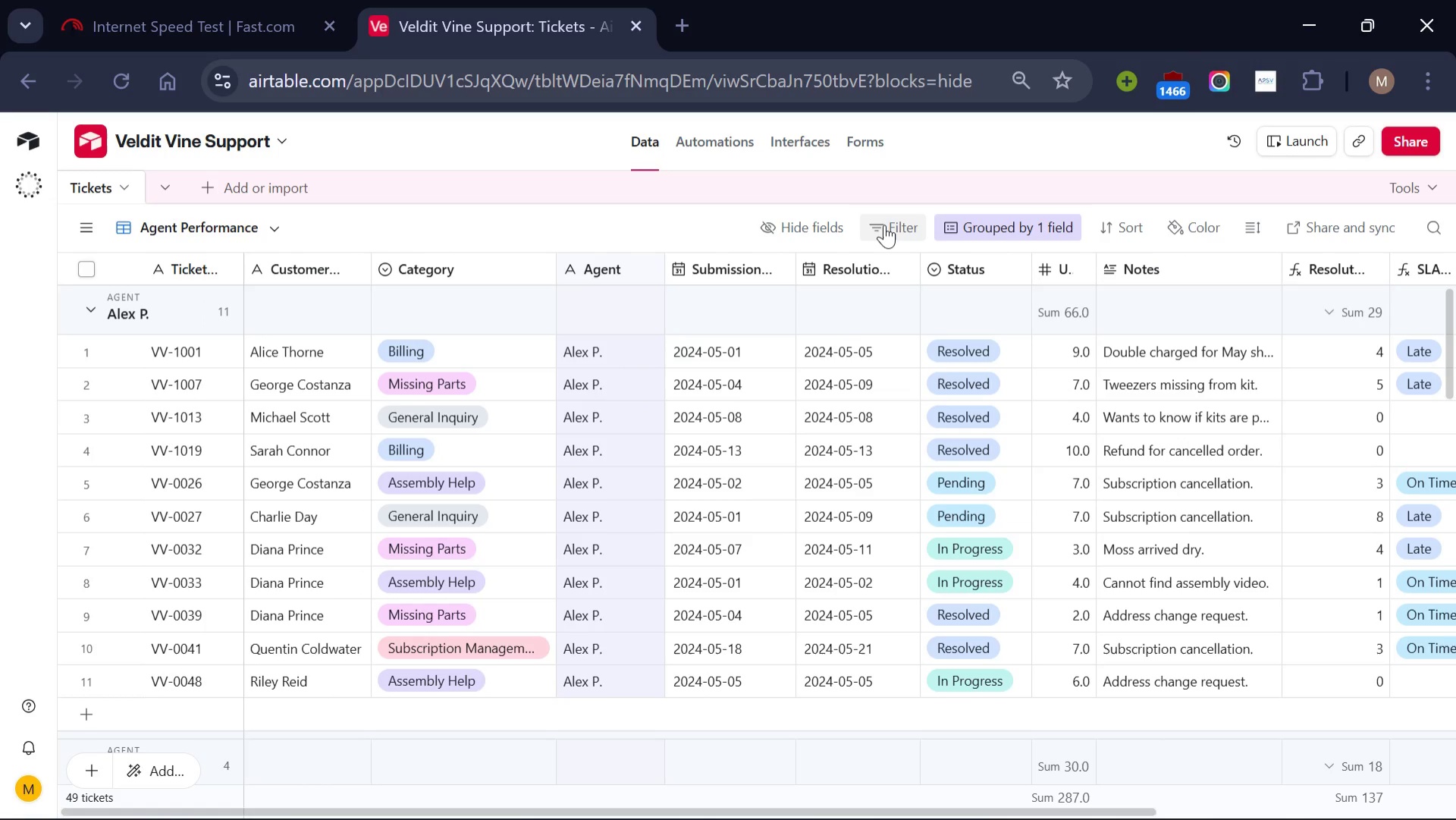 
left_click([884, 225])
 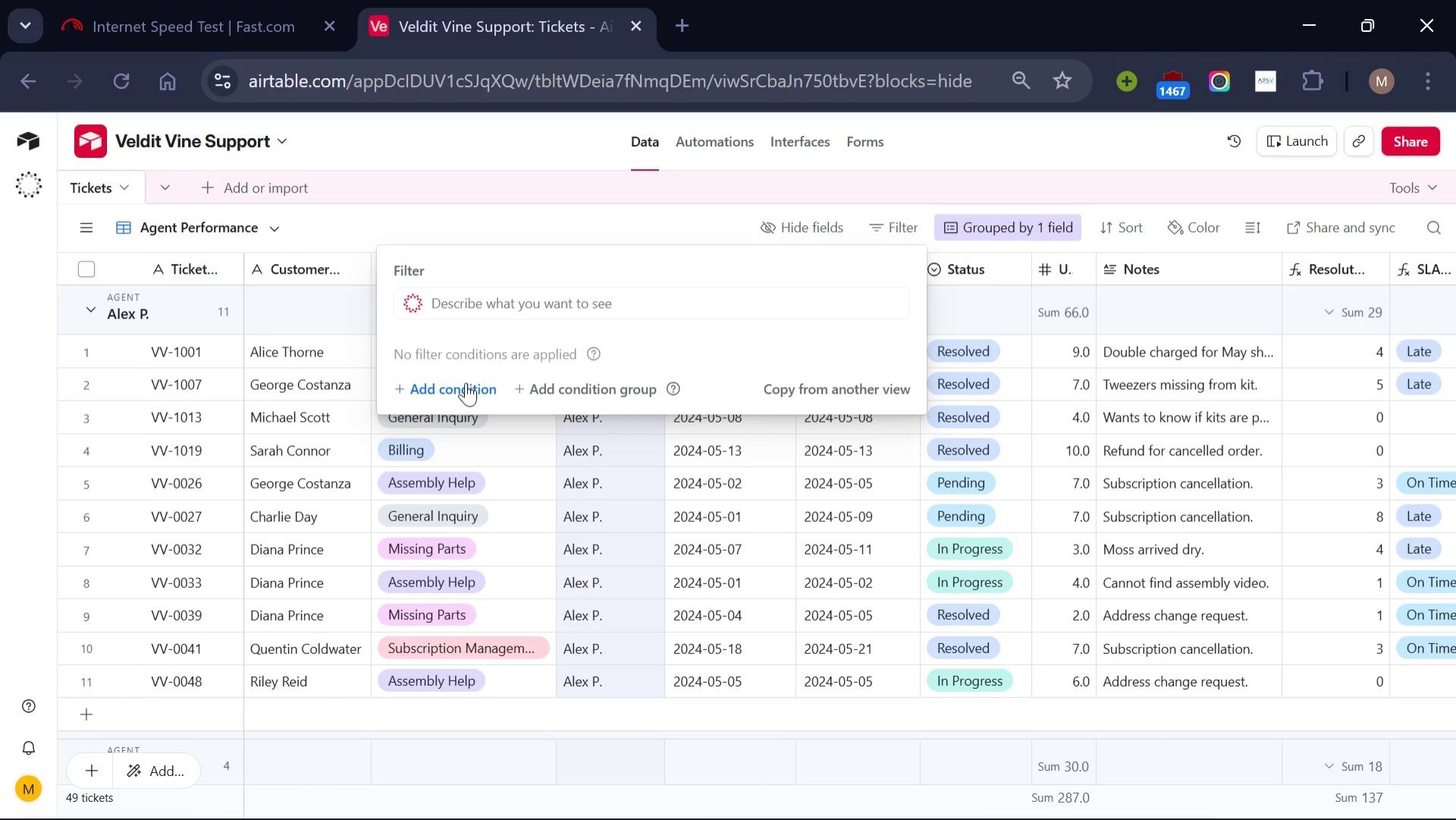 
left_click([465, 382])
 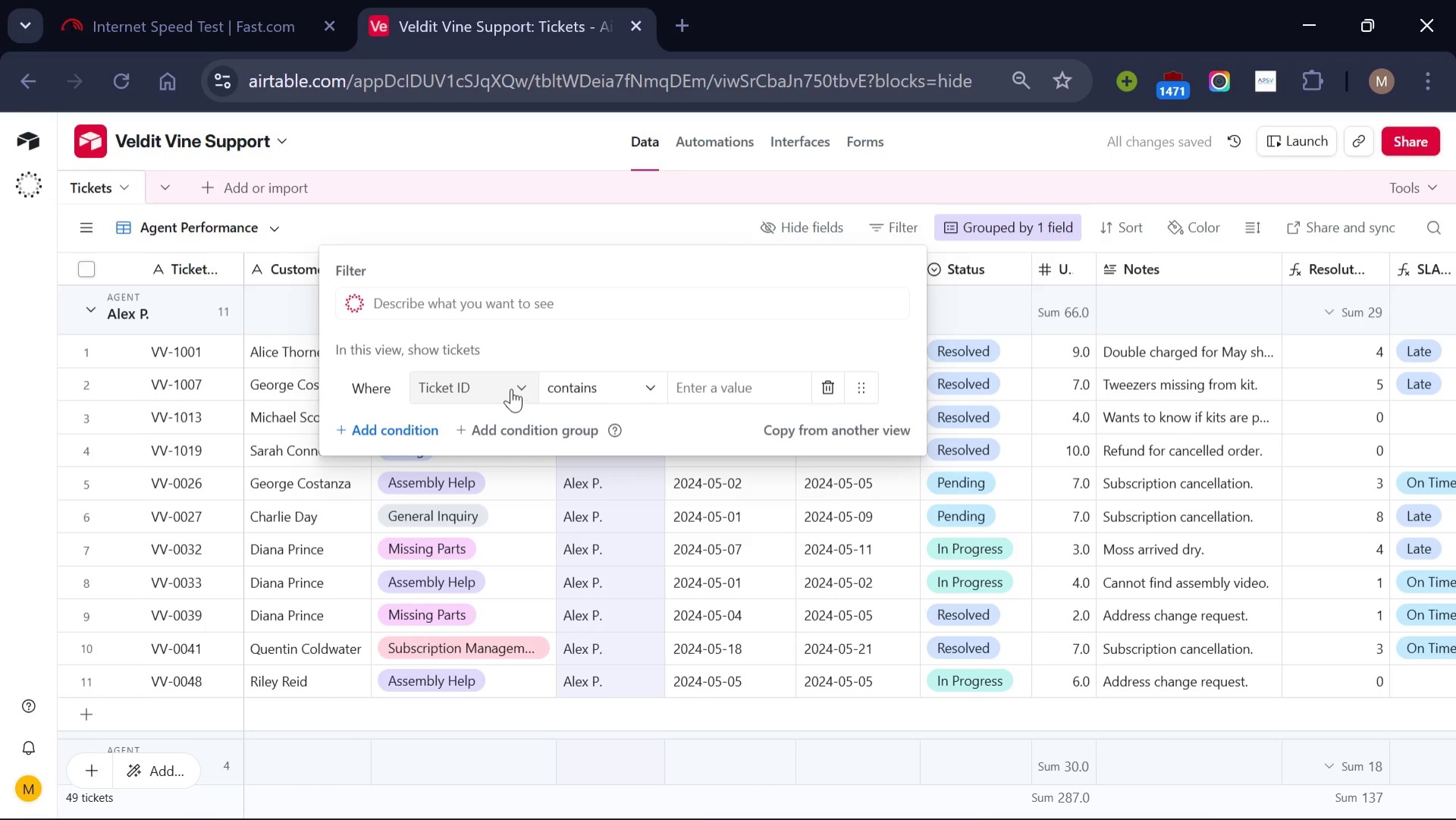 
left_click([516, 387])
 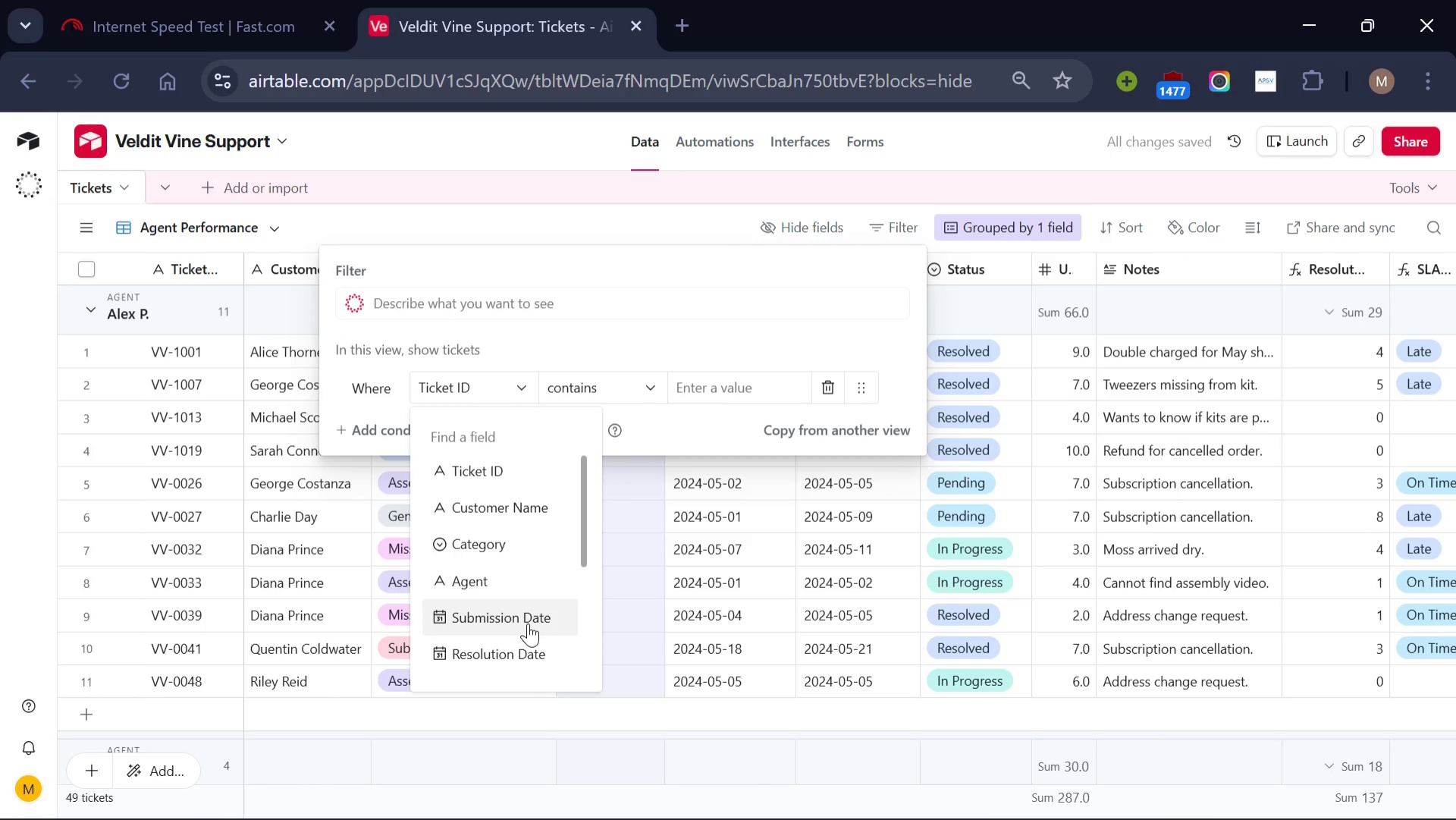 
scroll: coordinate [528, 623], scroll_direction: down, amount: 4.0
 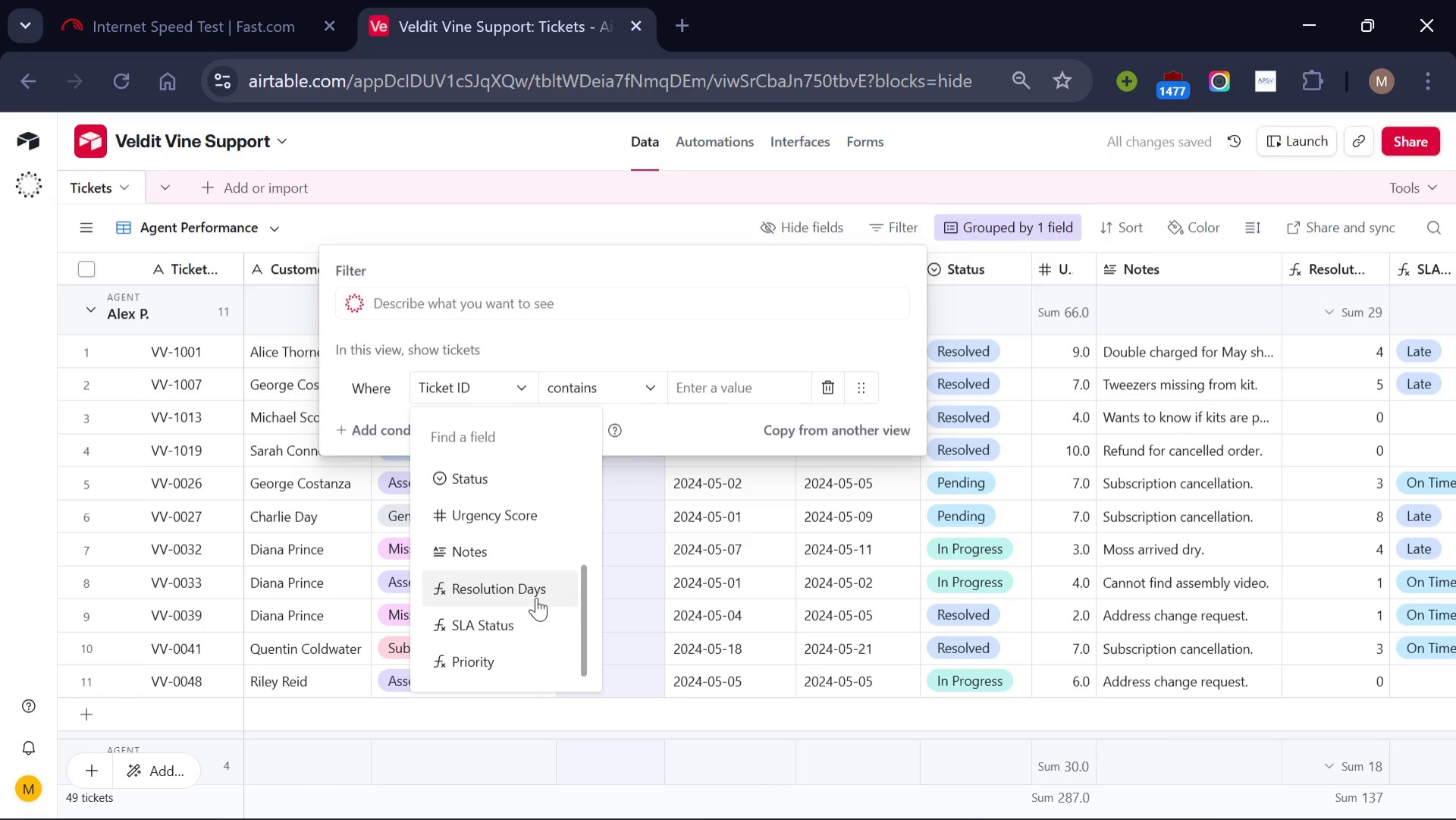 
left_click([536, 597])
 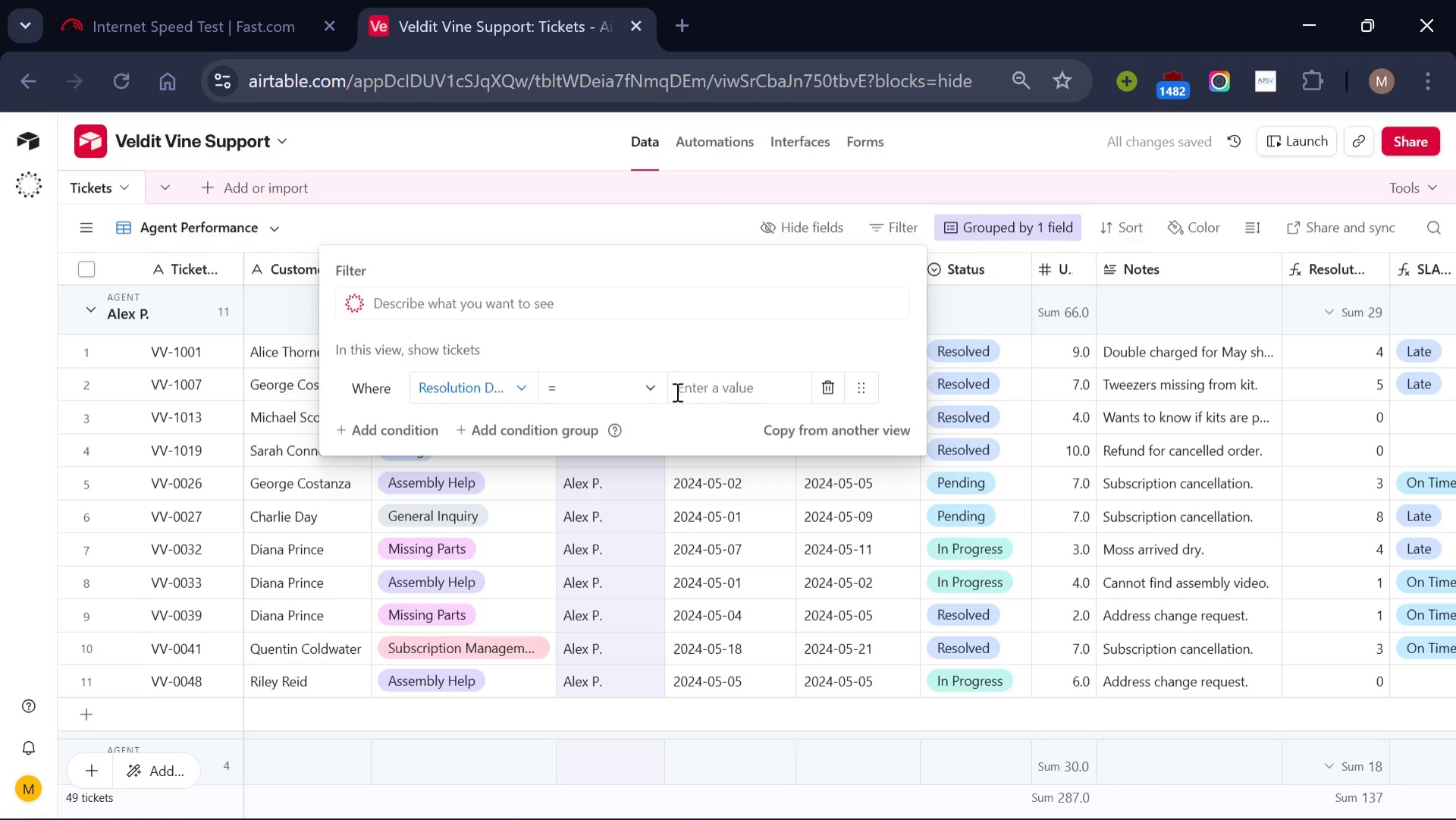 
left_click([723, 393])
 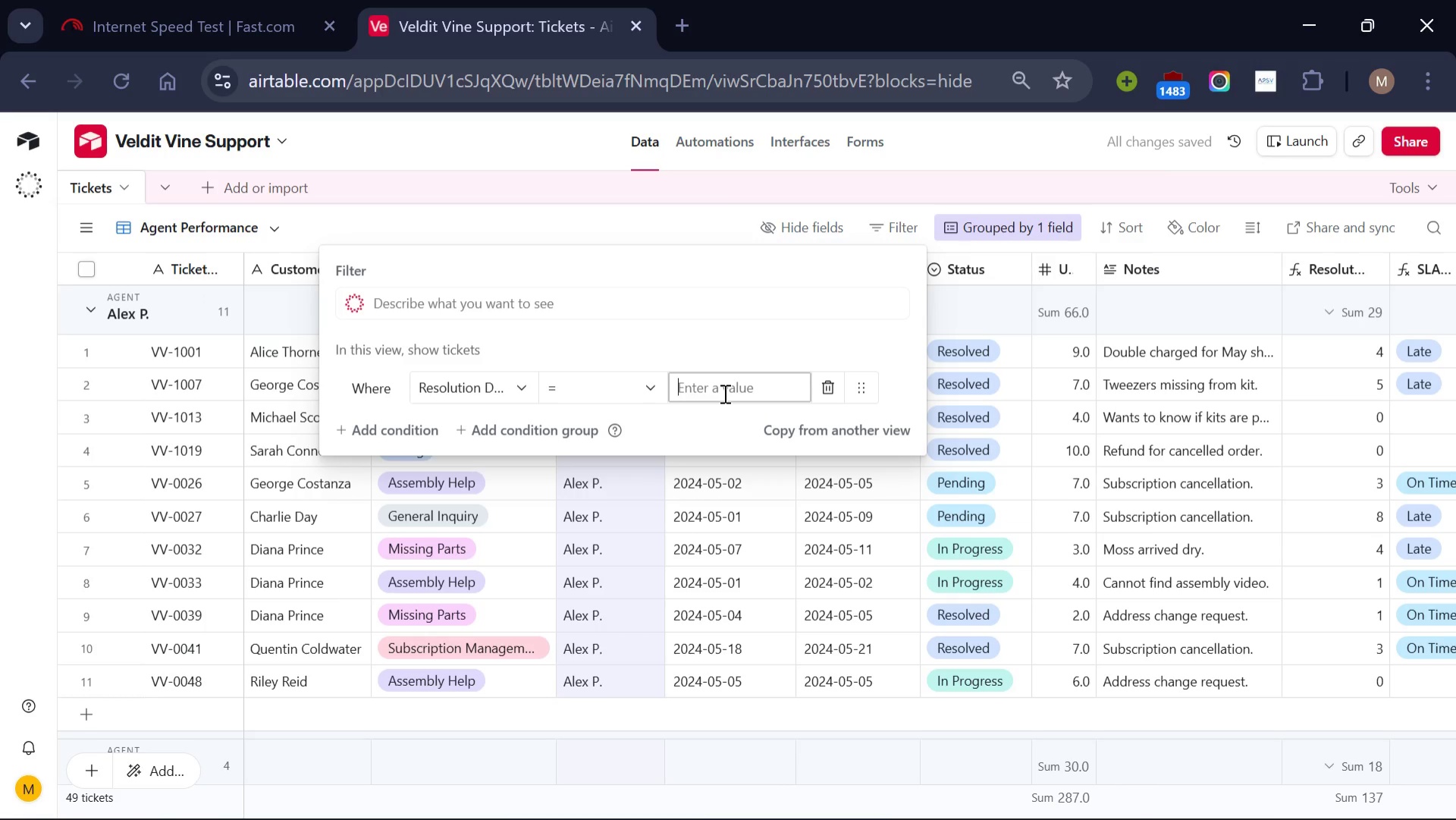 
key(0)
 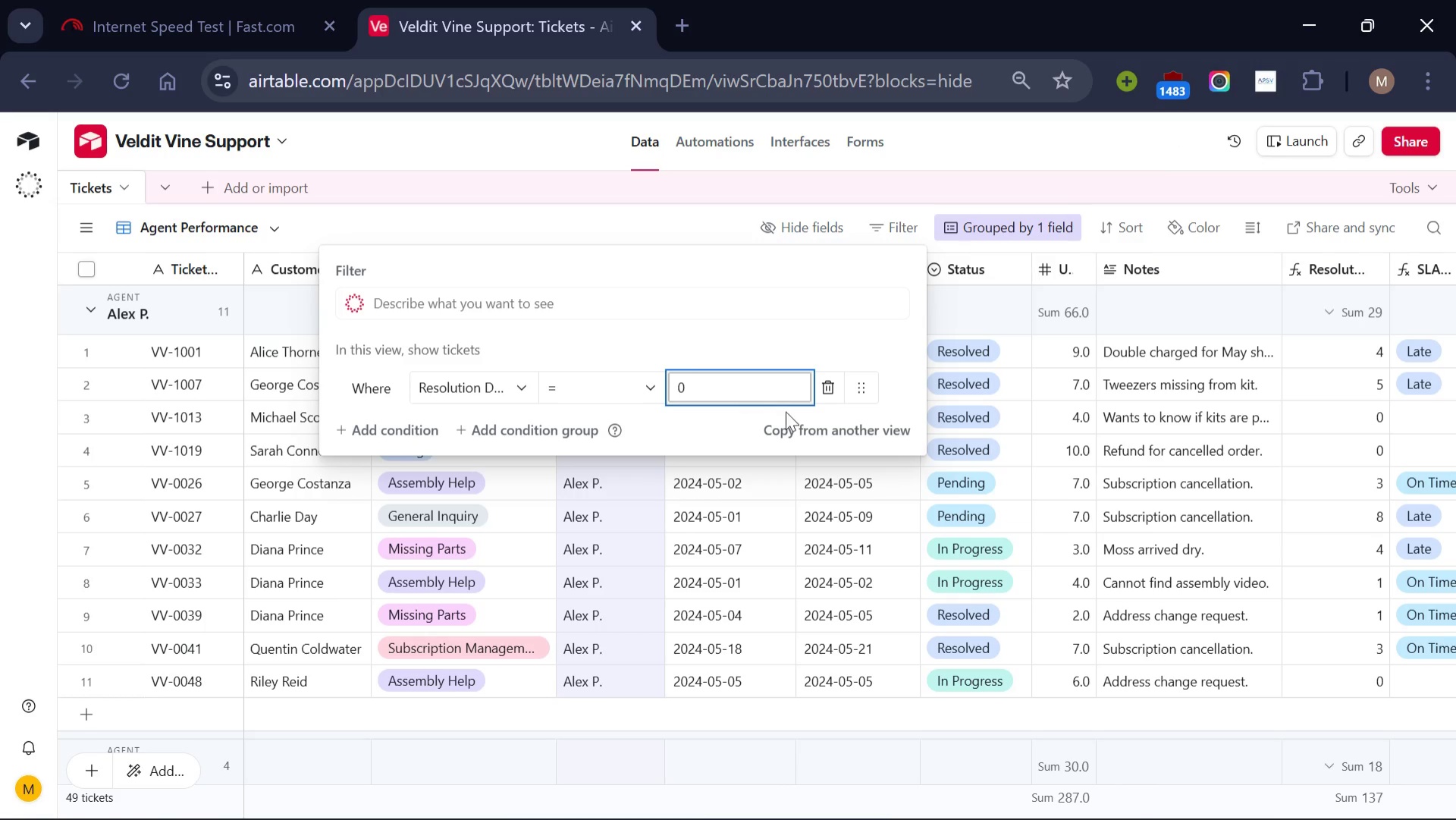 
mouse_move([770, 423])
 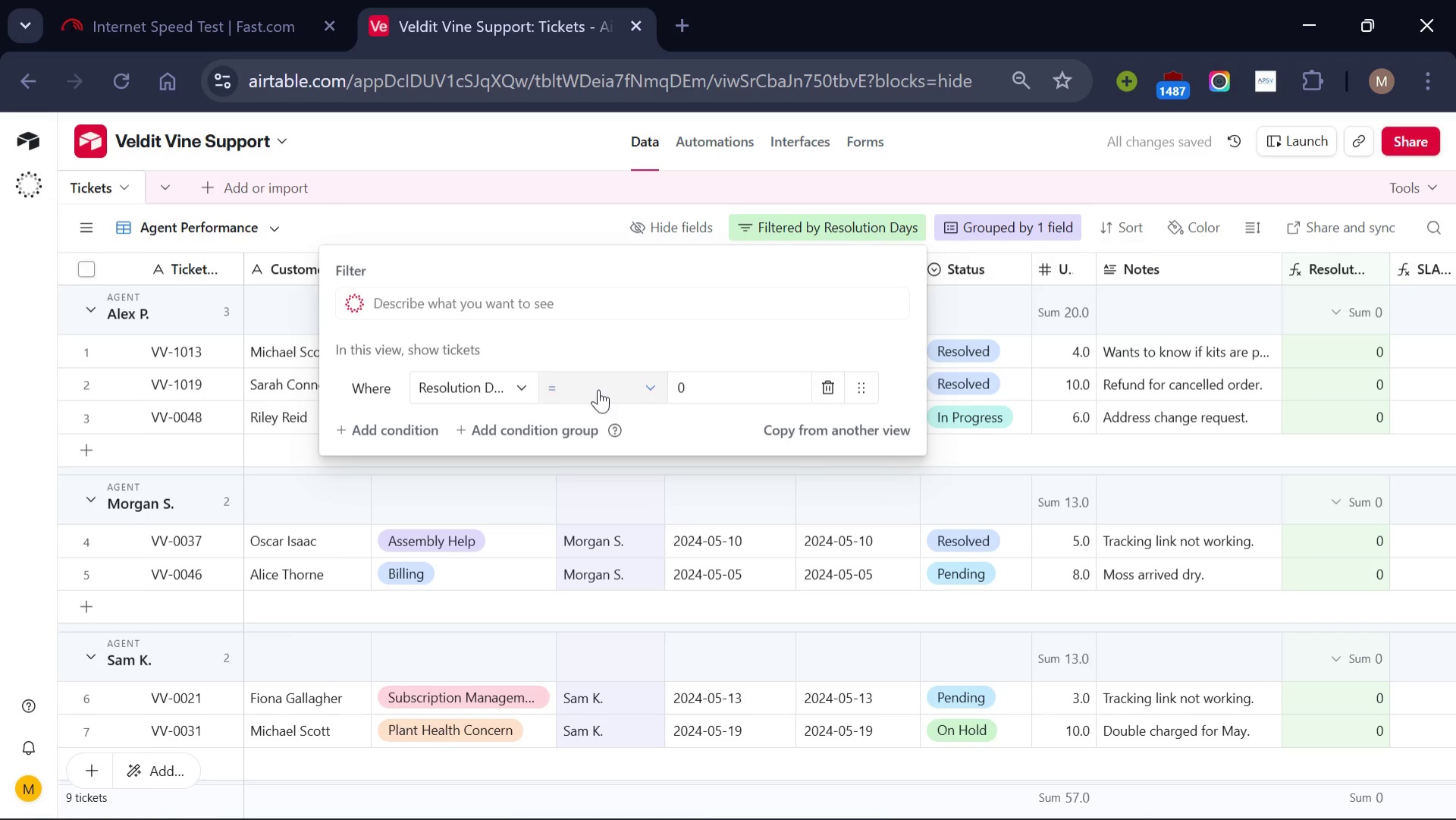 
left_click([598, 389])
 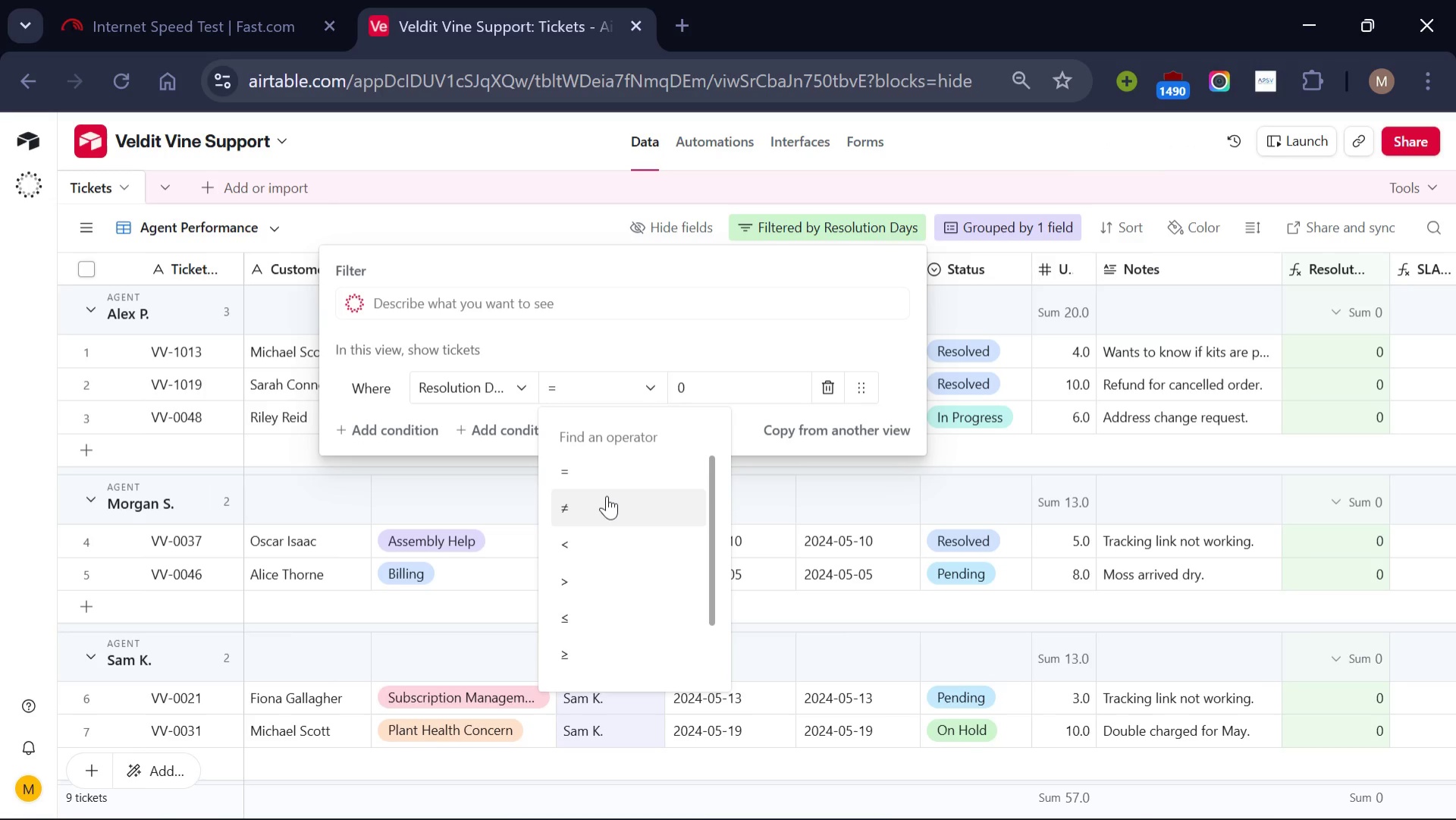 
left_click([607, 495])
 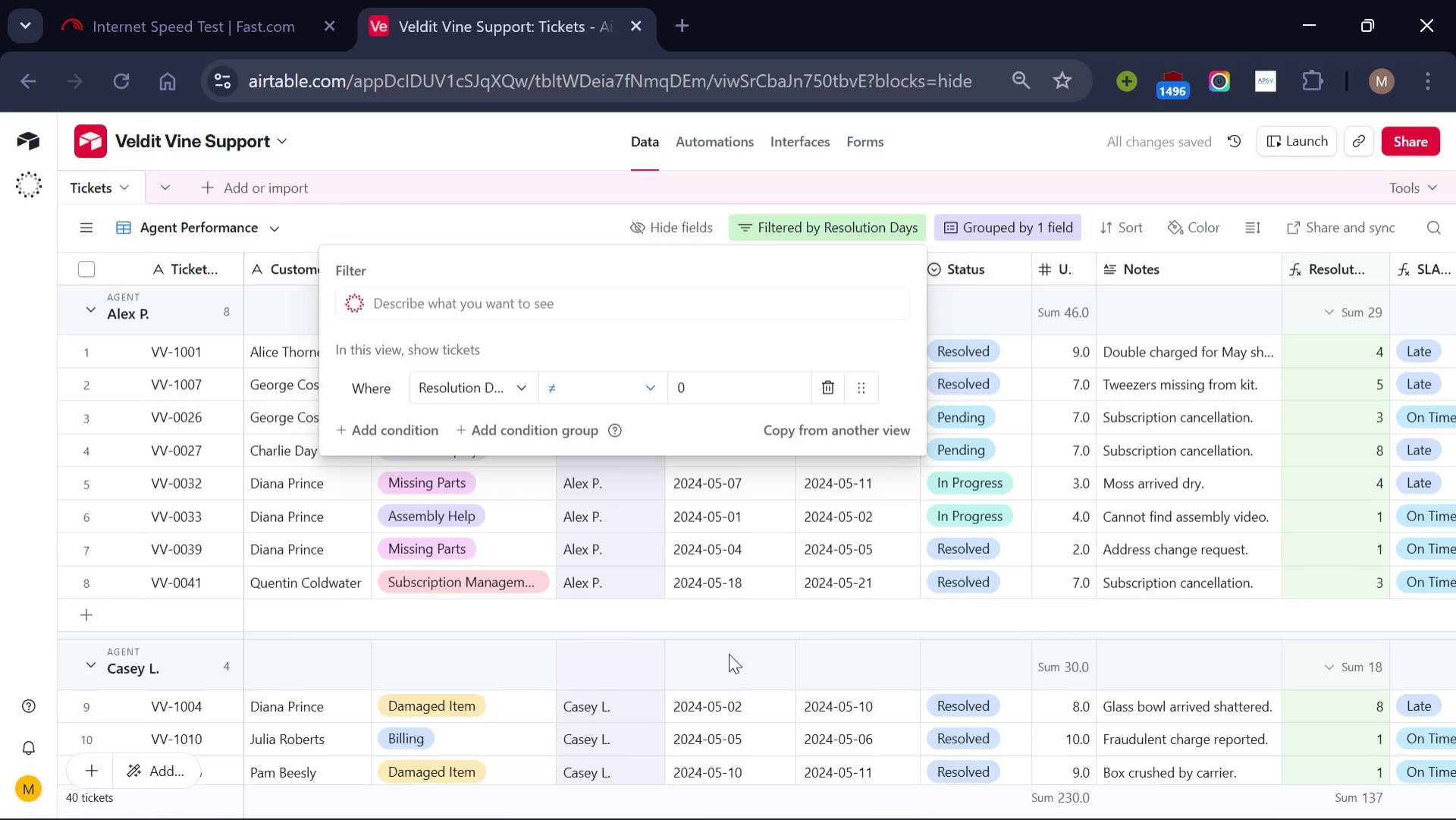 
left_click([729, 653])
 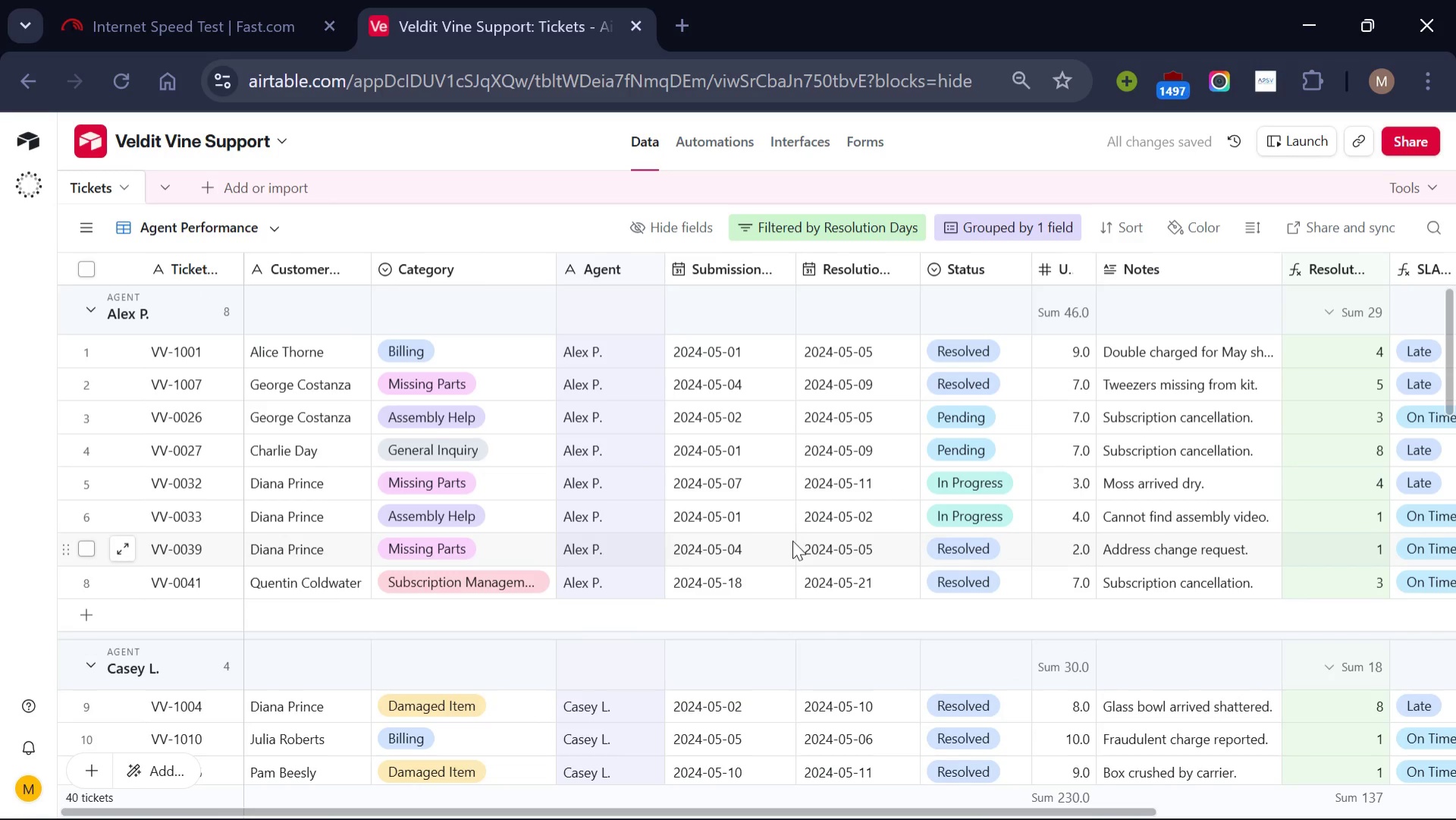 
scroll: coordinate [792, 540], scroll_direction: none, amount: 0.0
 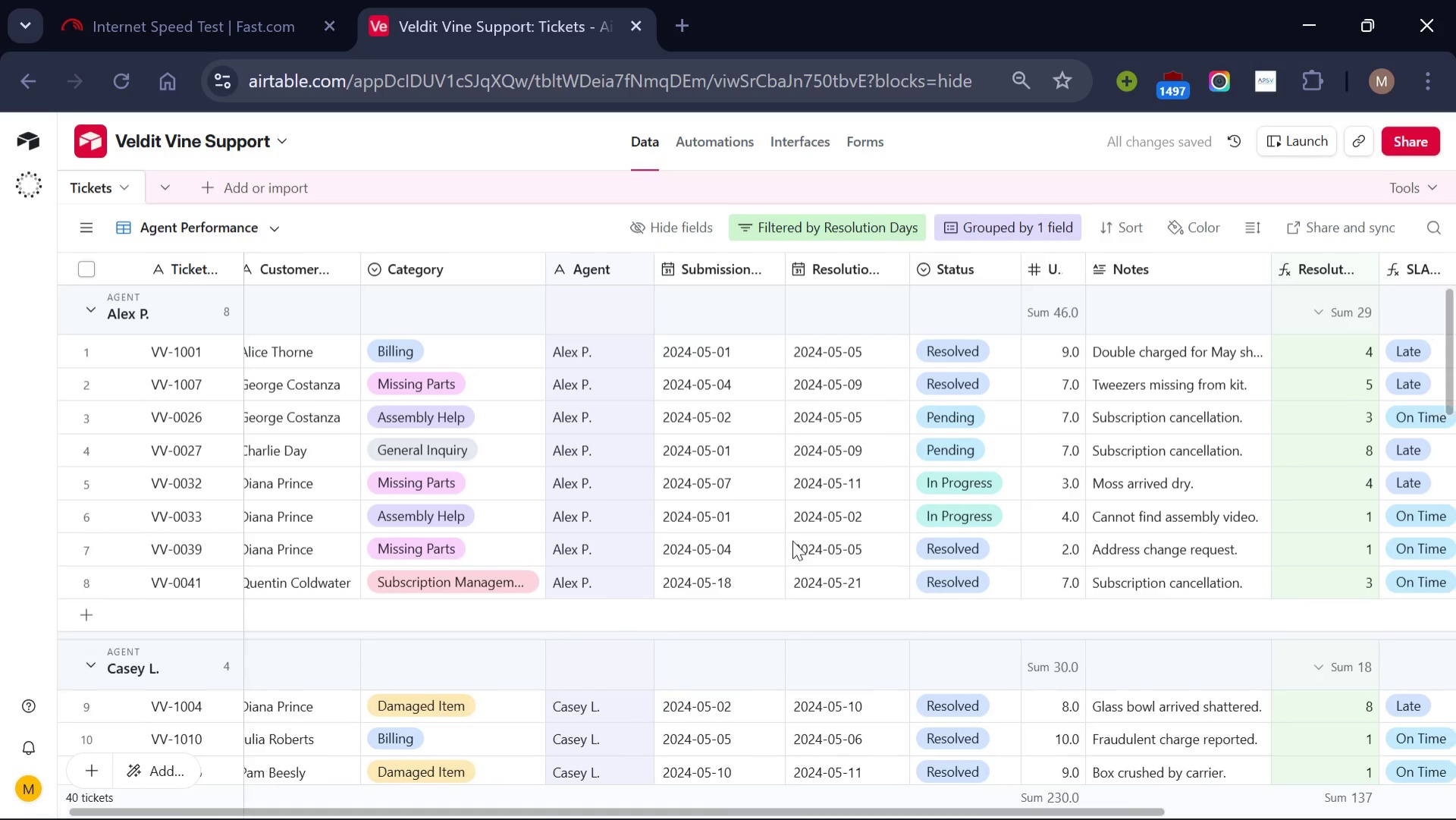 
scroll: coordinate [871, 499], scroll_direction: down, amount: 3.0
 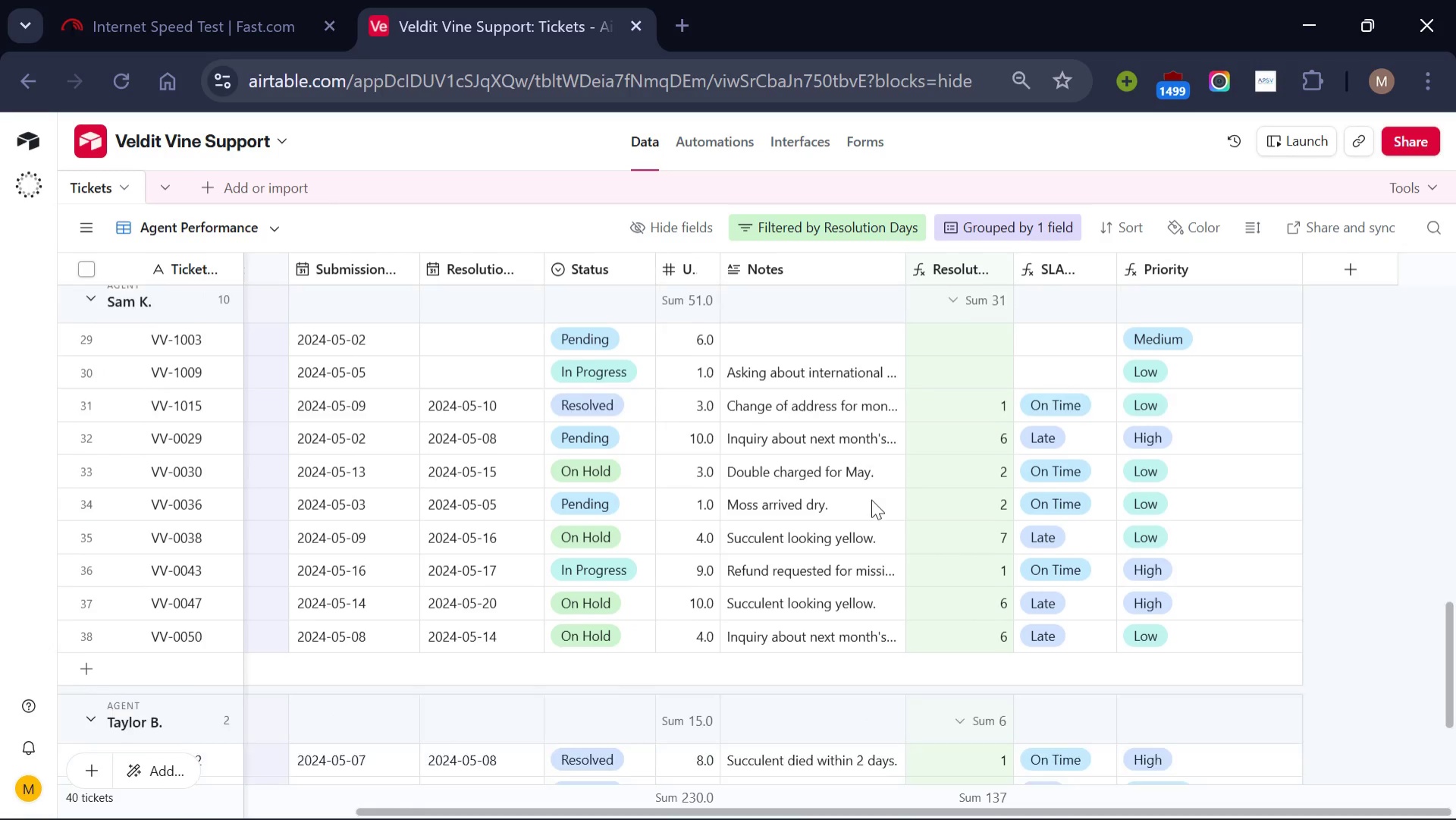 
scroll: coordinate [871, 499], scroll_direction: up, amount: 8.0
 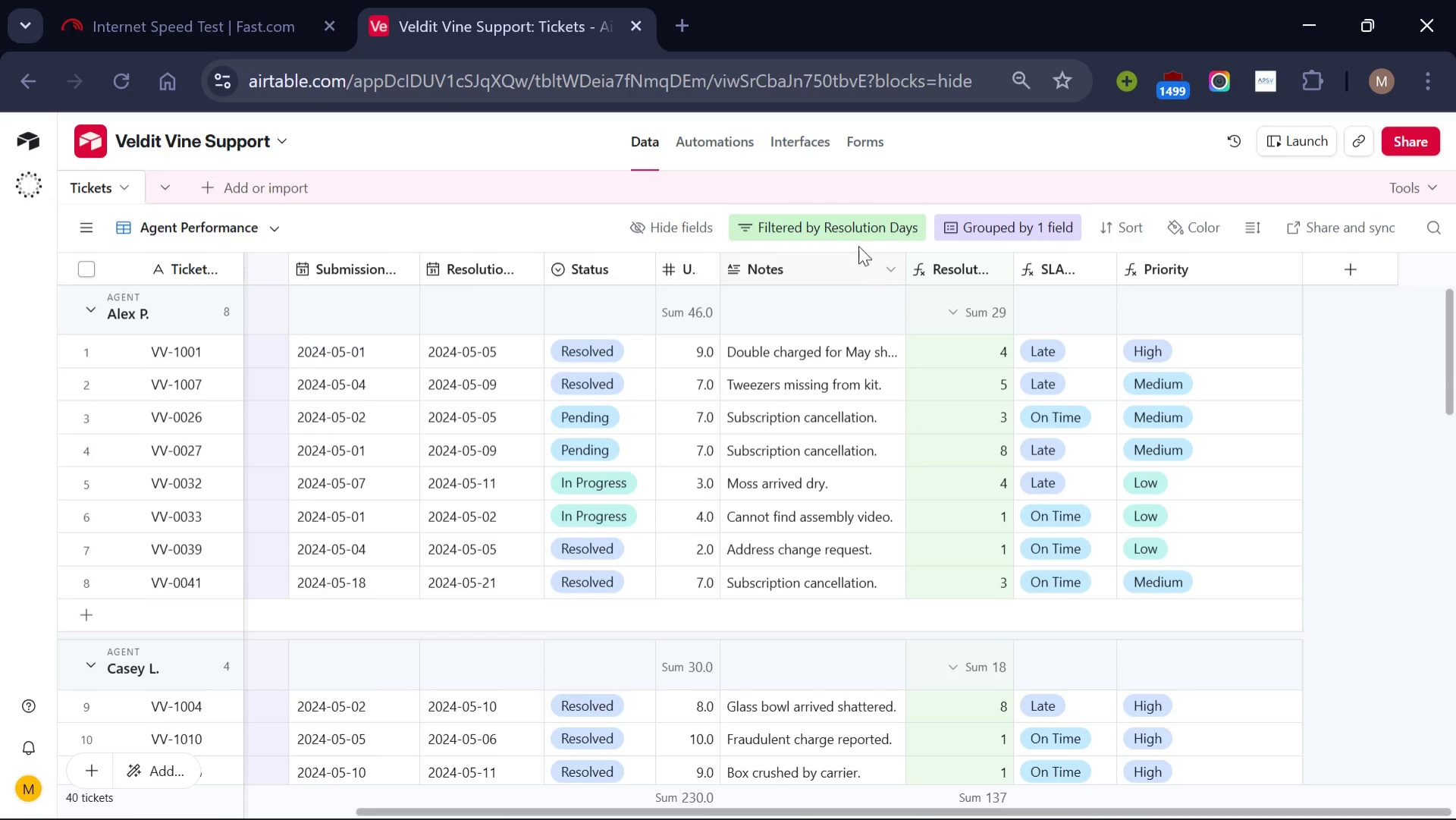 
left_click([846, 228])
 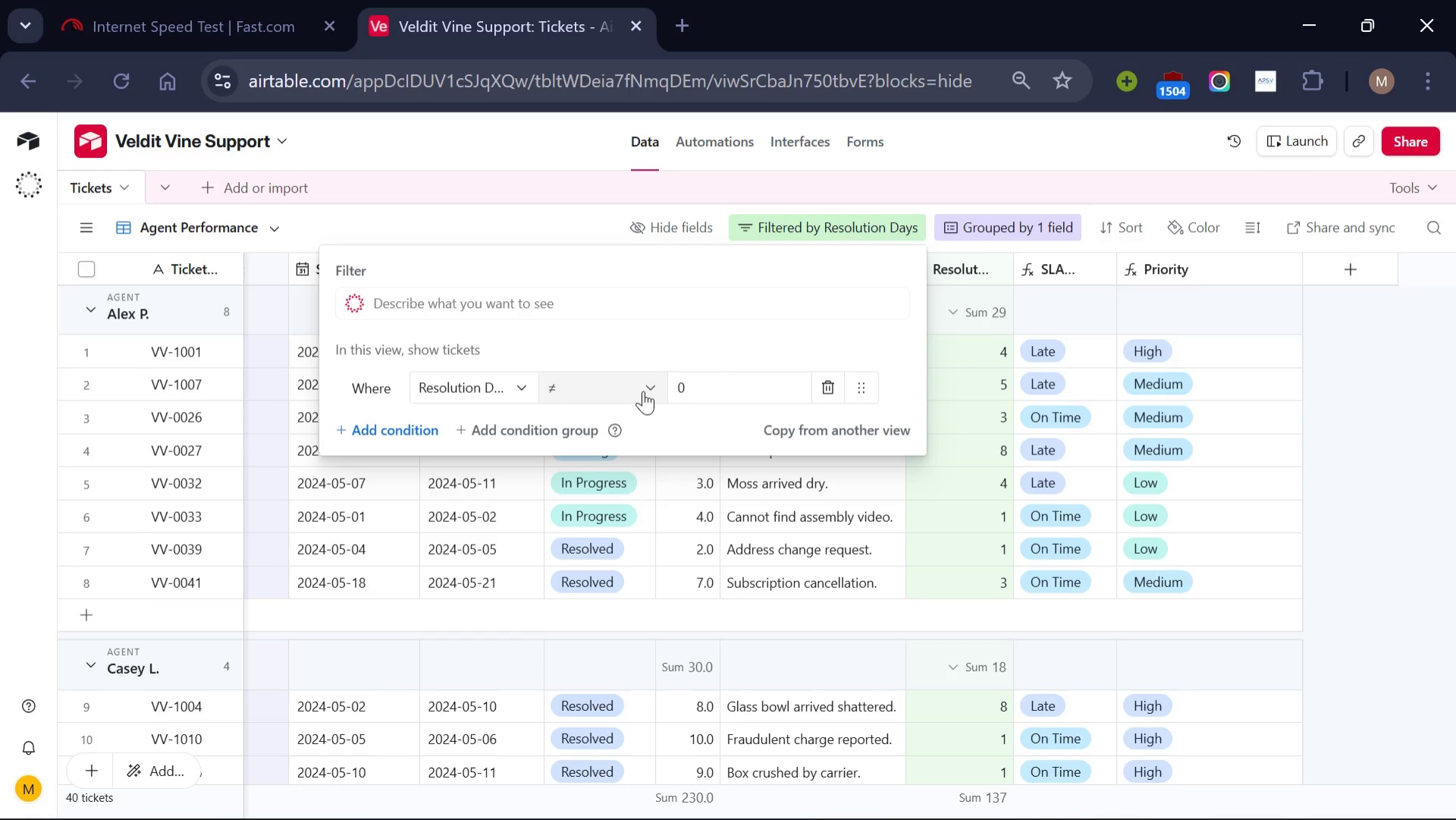 
left_click([651, 390])
 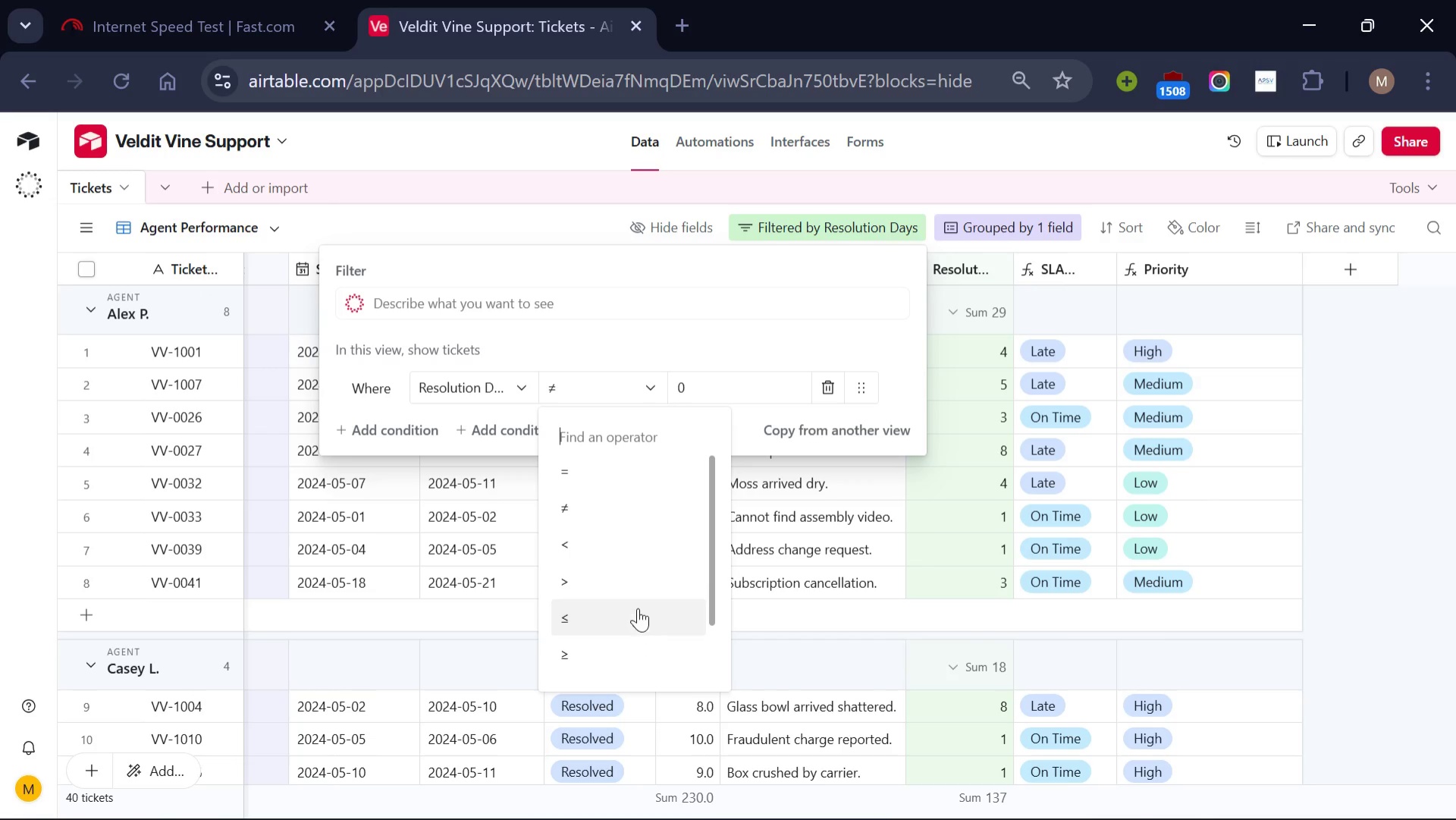 
left_click([639, 582])
 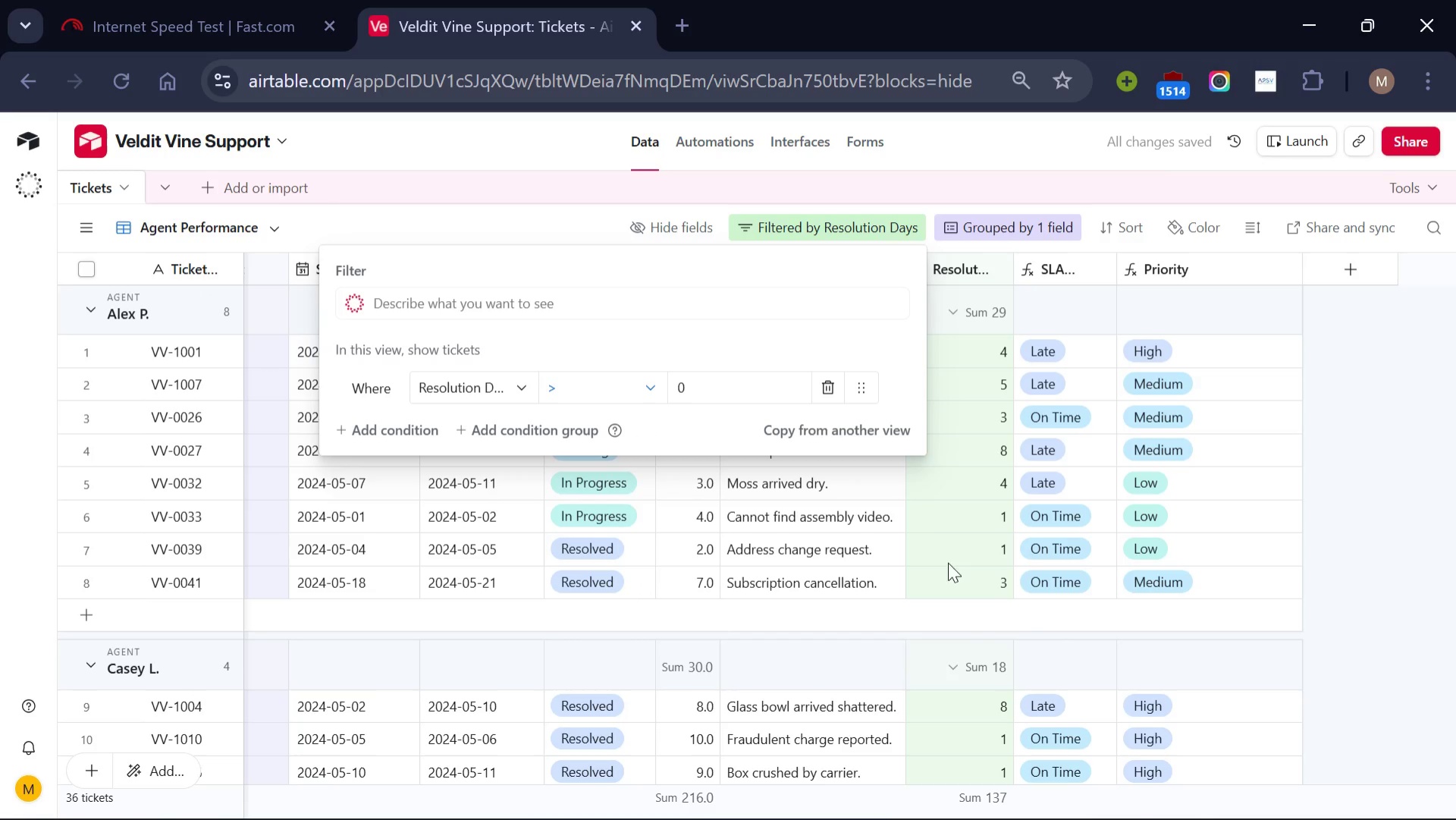 
wait(5.88)
 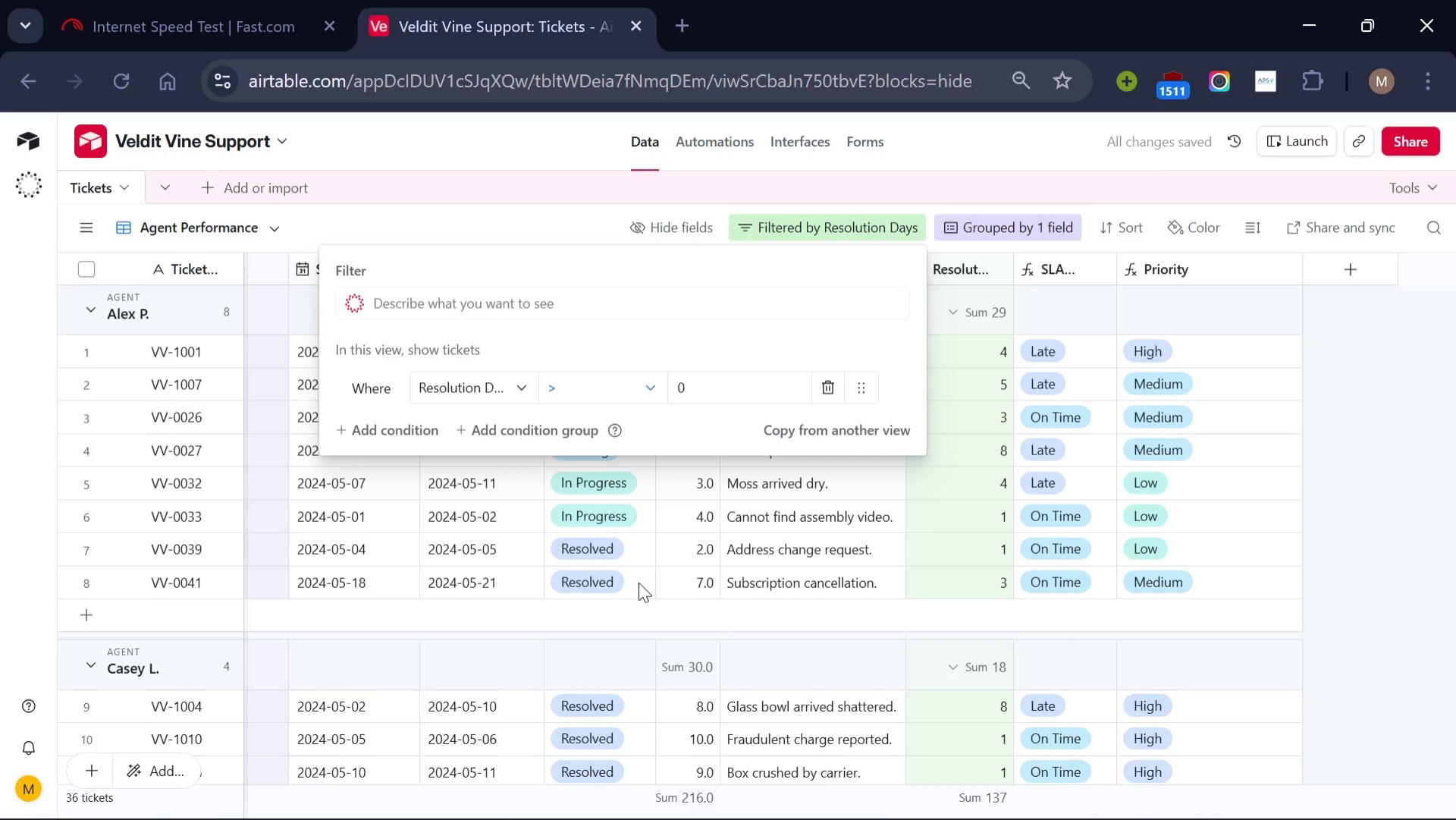 
left_click([1213, 643])
 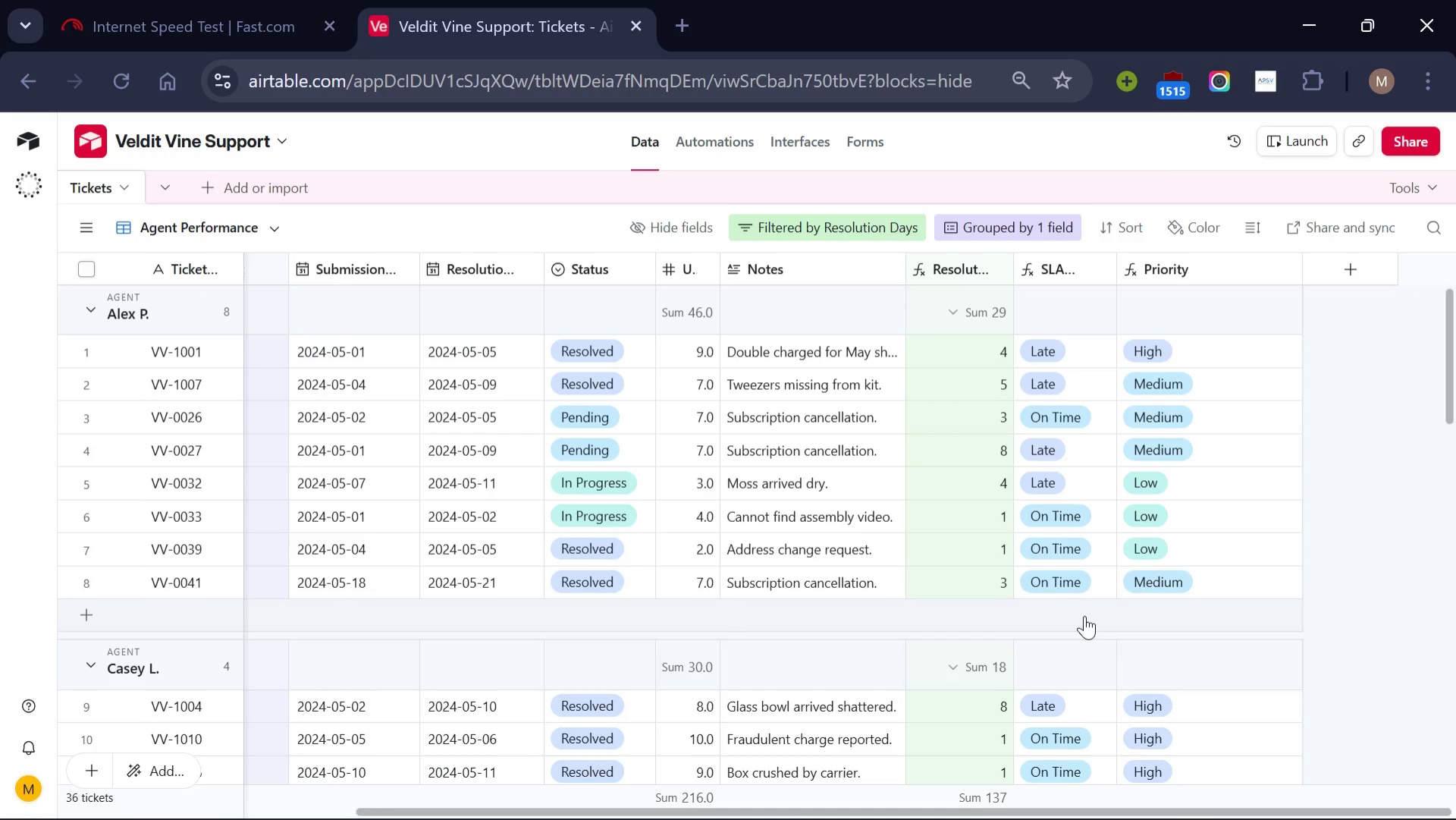 
scroll: coordinate [1084, 615], scroll_direction: up, amount: 4.0
 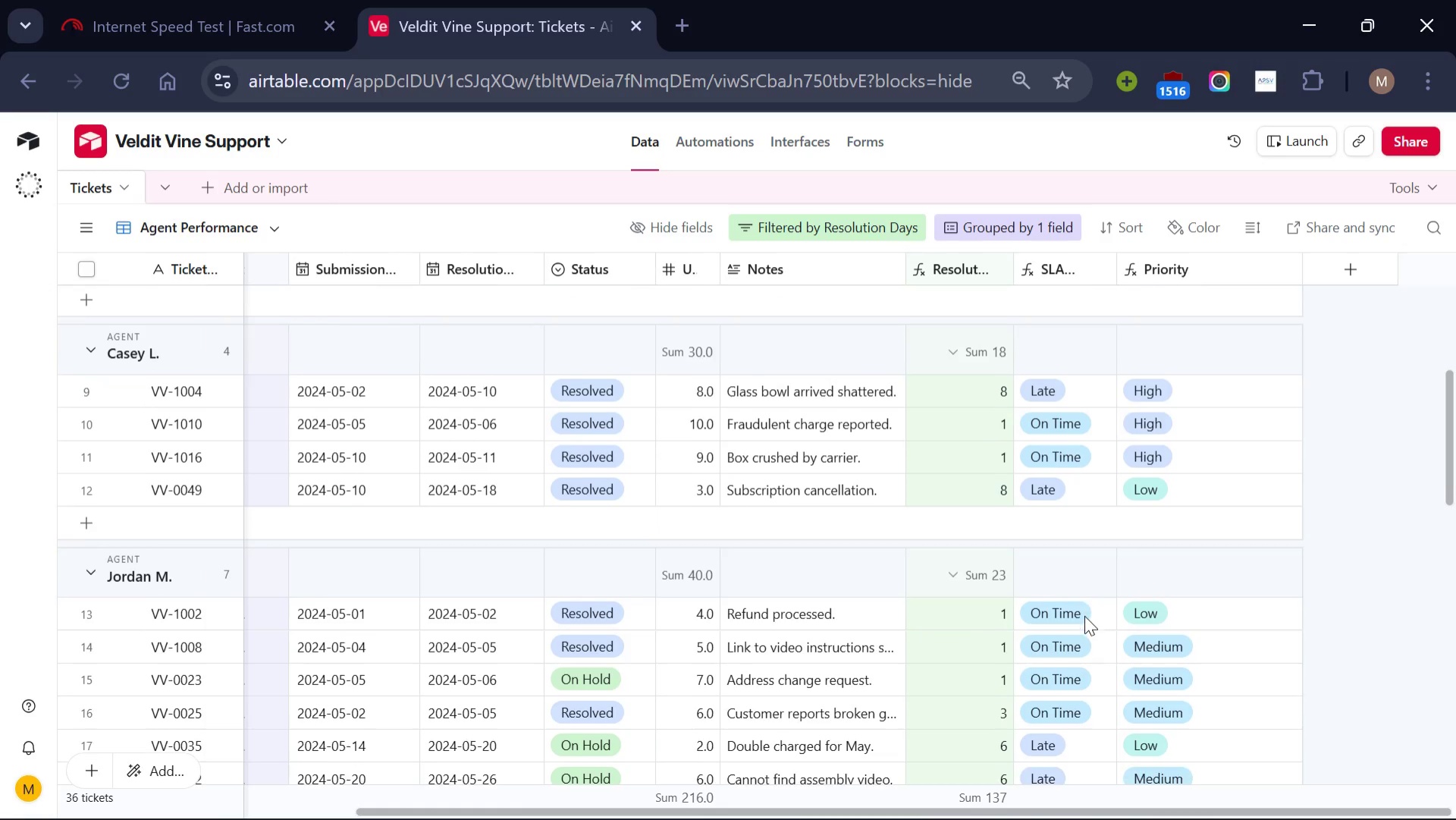 
scroll: coordinate [1084, 615], scroll_direction: down, amount: 3.0
 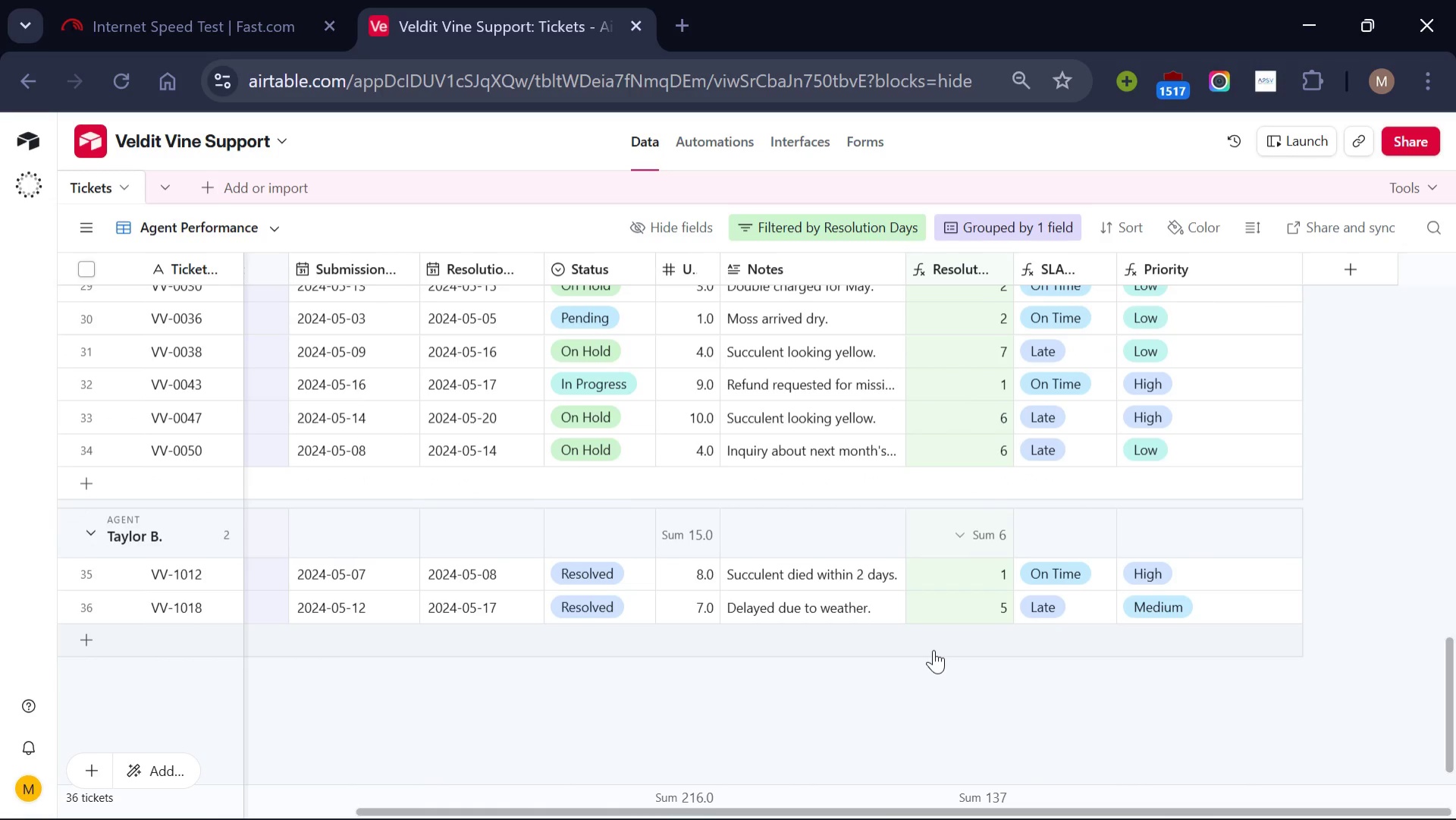 
scroll: coordinate [934, 649], scroll_direction: up, amount: 4.0
 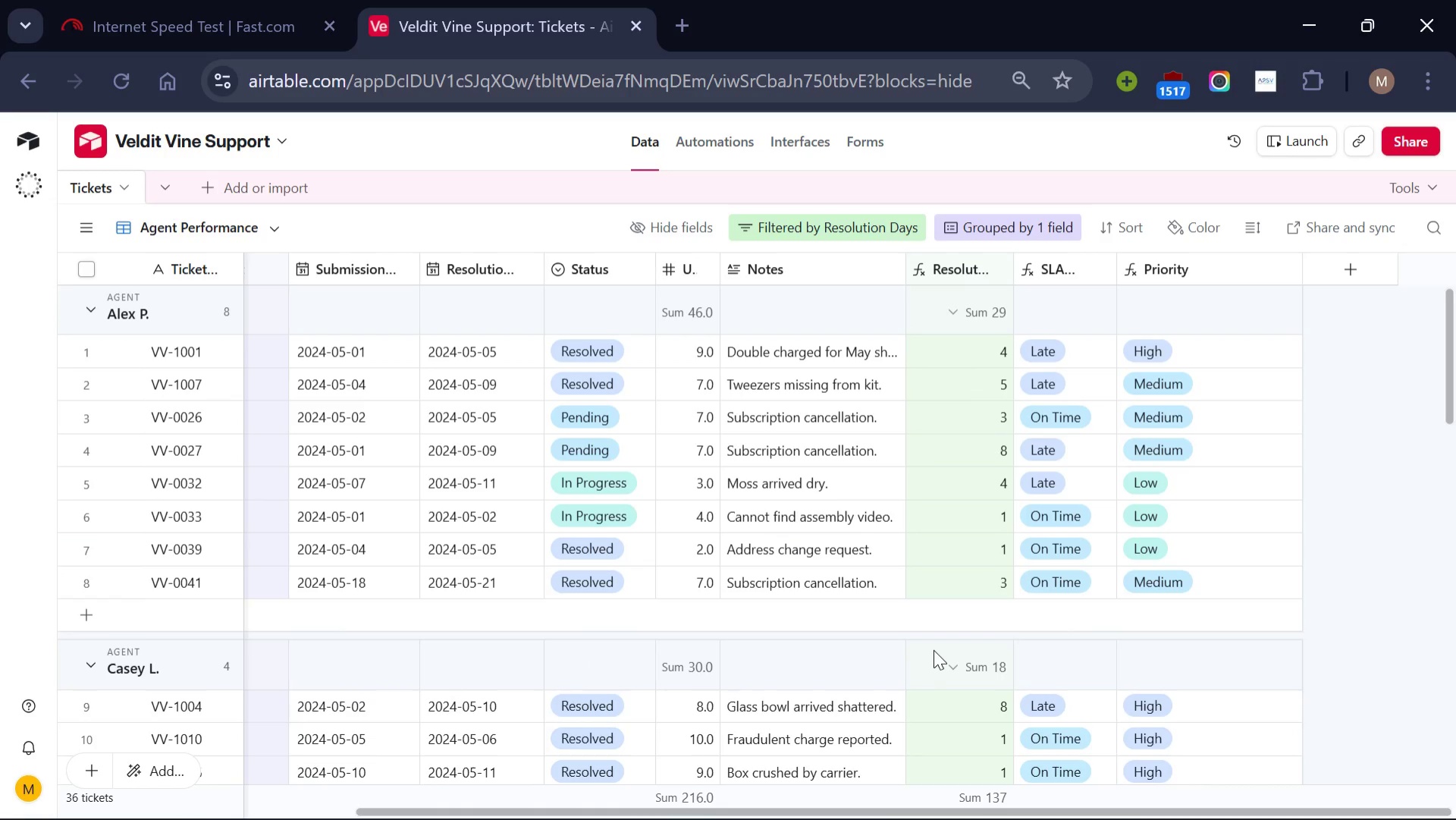 
scroll: coordinate [935, 646], scroll_direction: down, amount: 2.0
 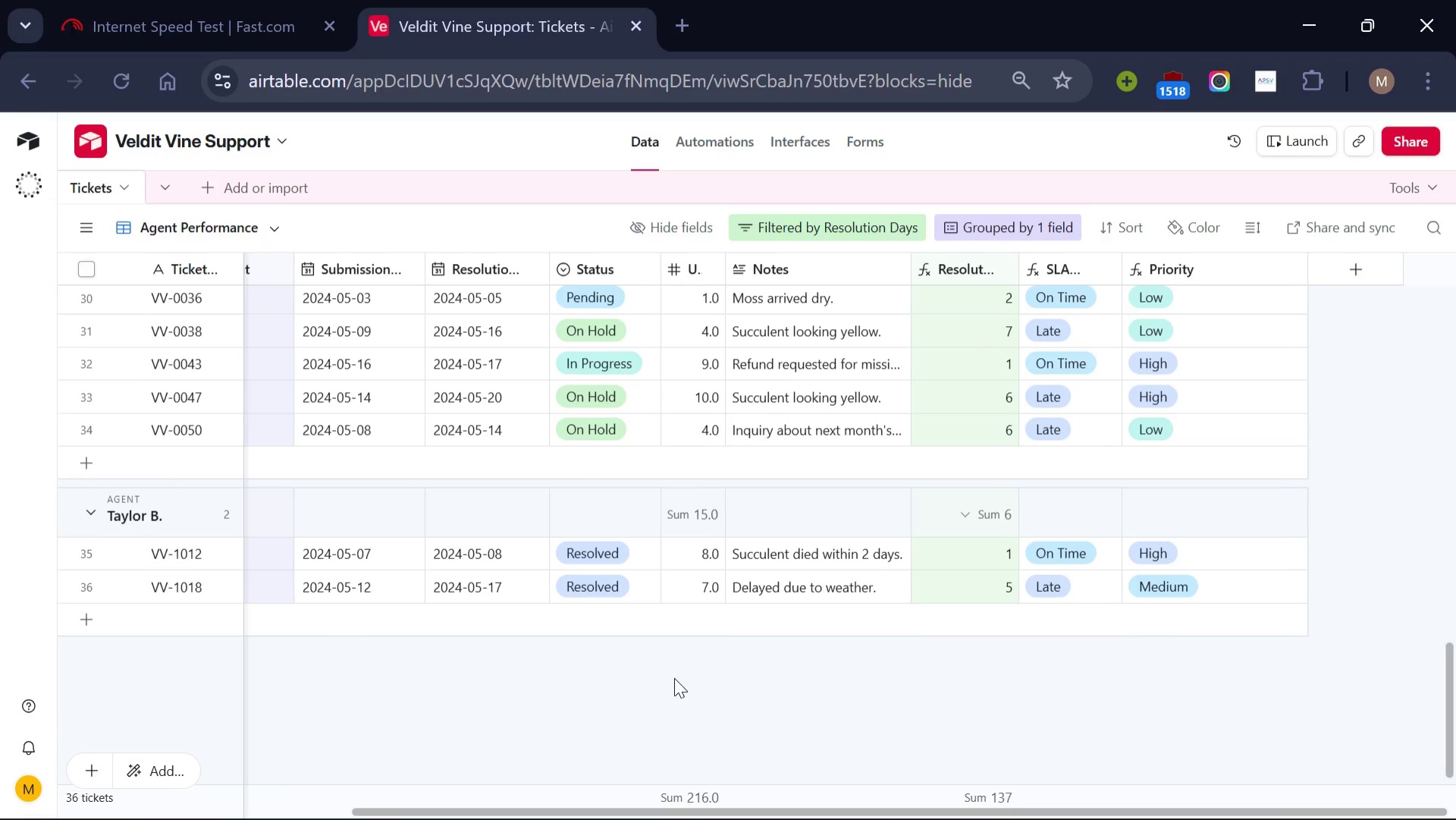 
scroll: coordinate [674, 677], scroll_direction: up, amount: 9.0
 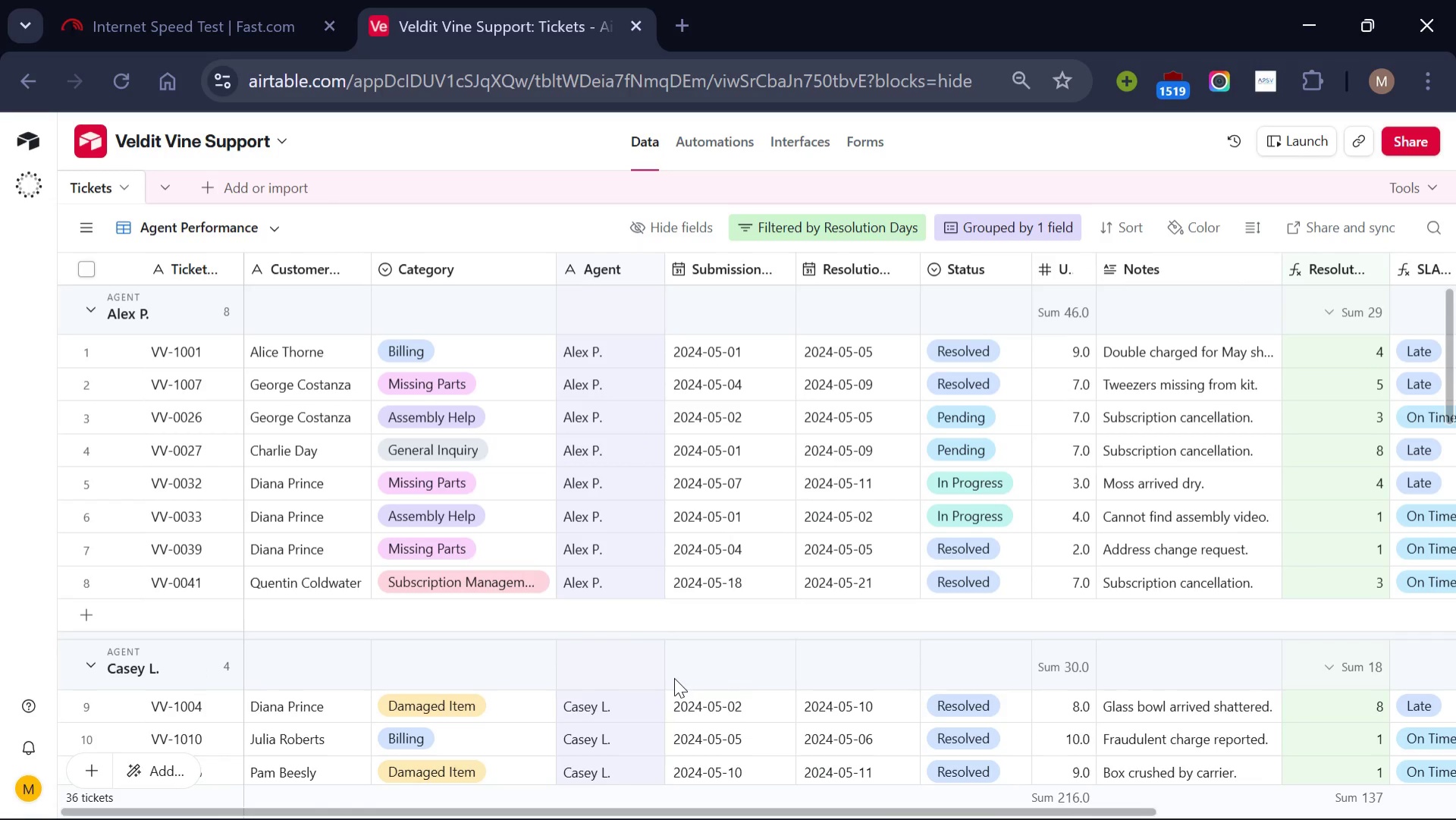 
wait(9.64)
 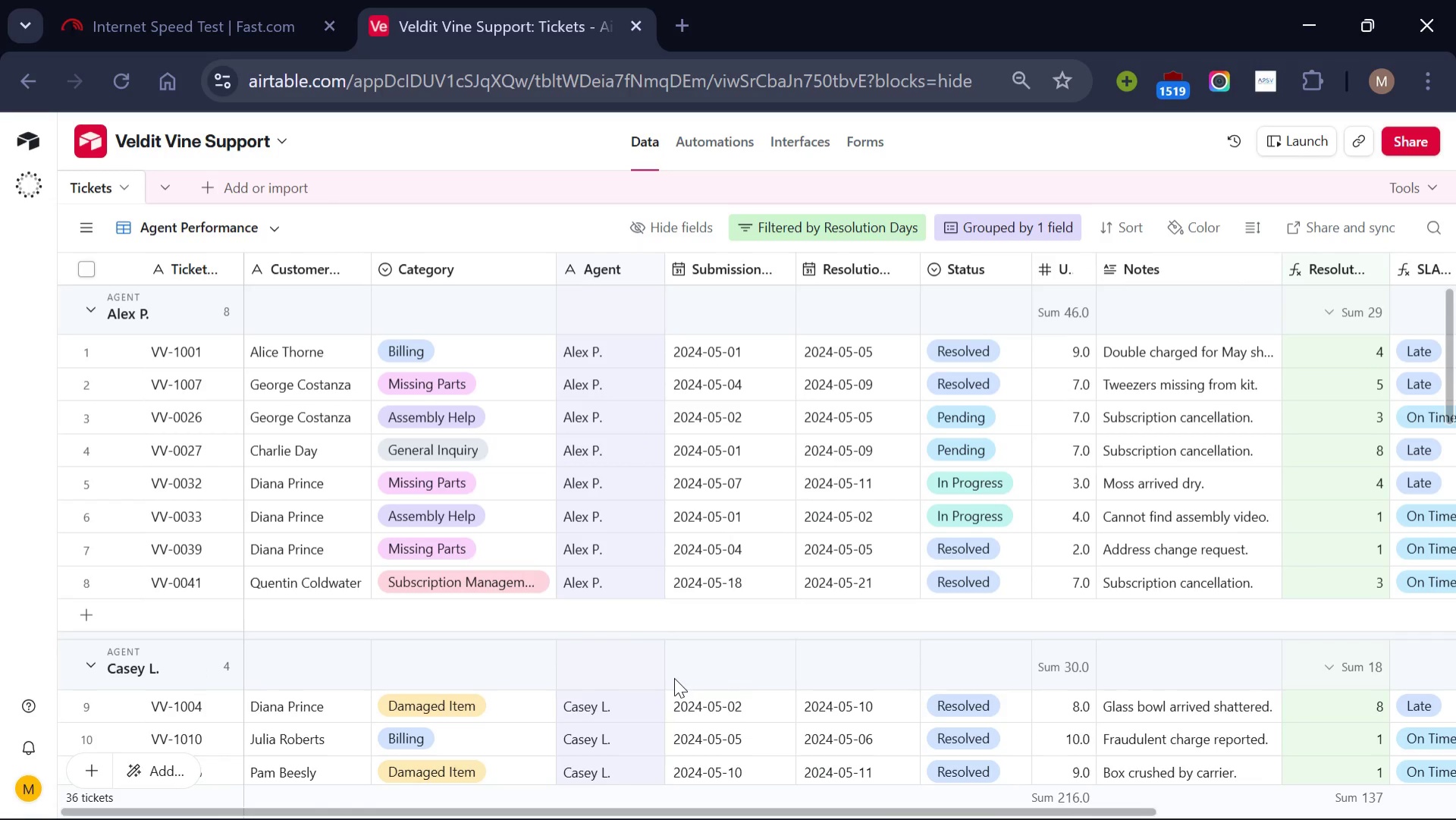 
scroll: coordinate [674, 677], scroll_direction: down, amount: 6.0
 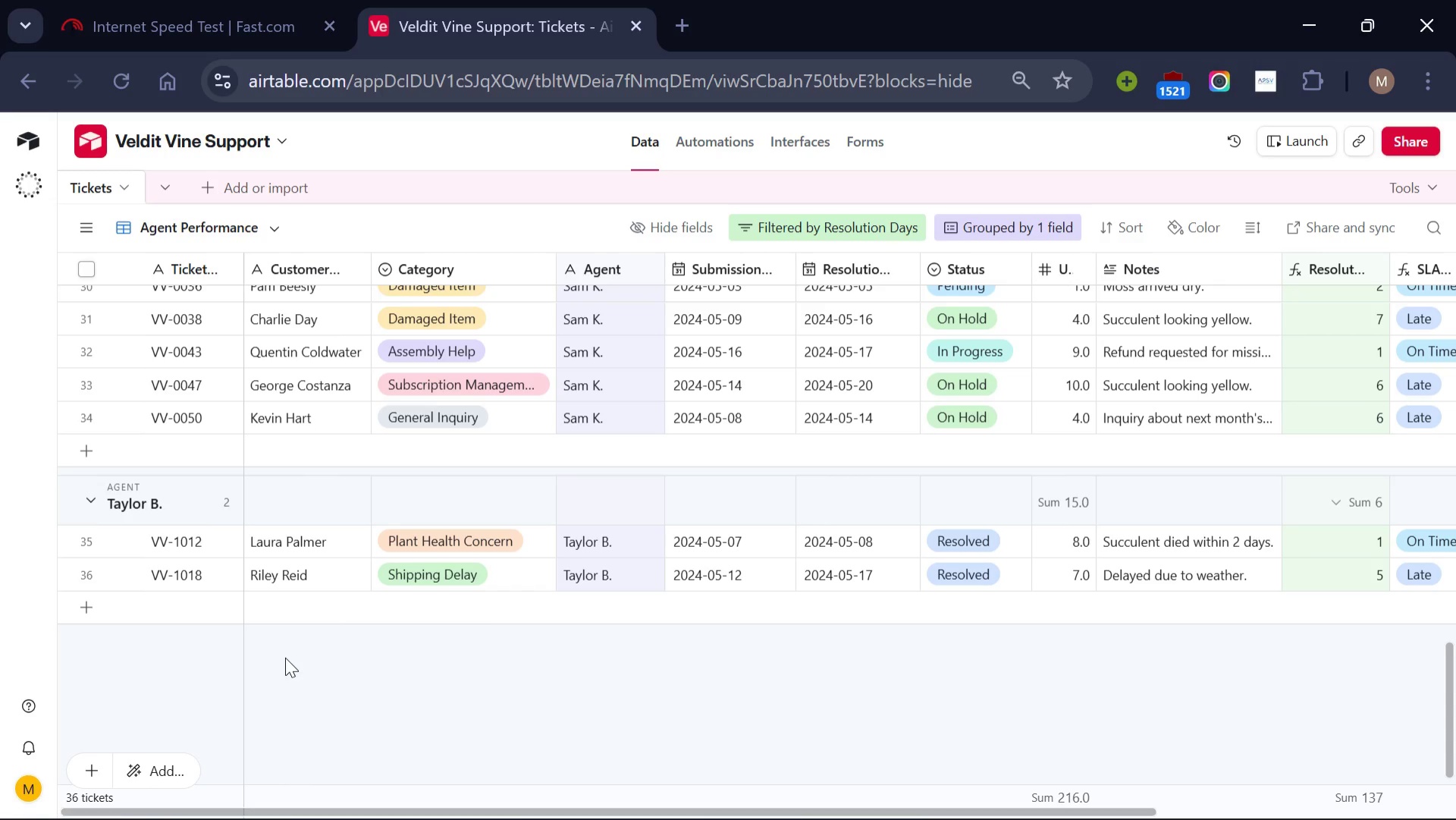 
scroll: coordinate [285, 657], scroll_direction: none, amount: 0.0
 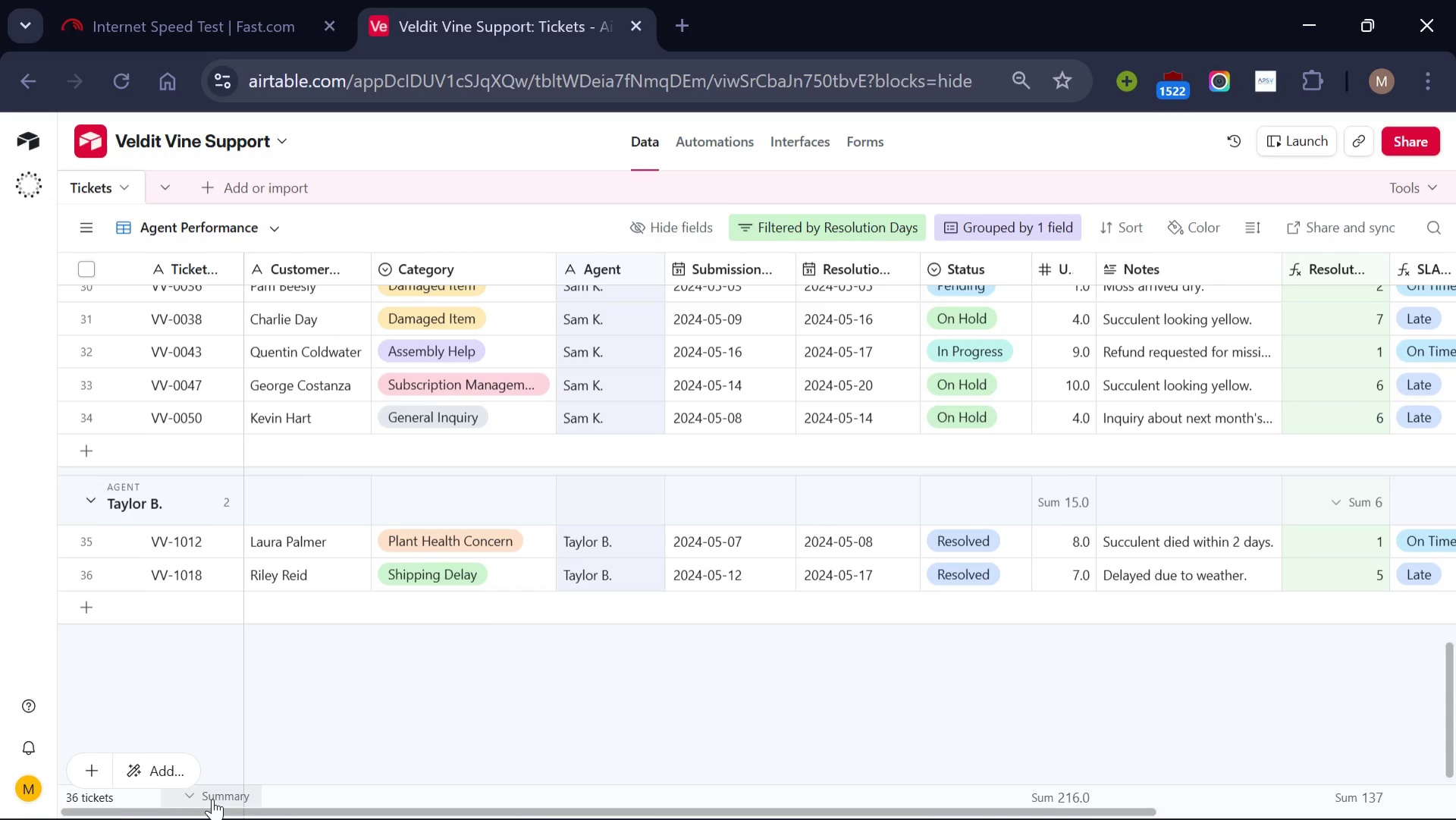 
wait(15.41)
 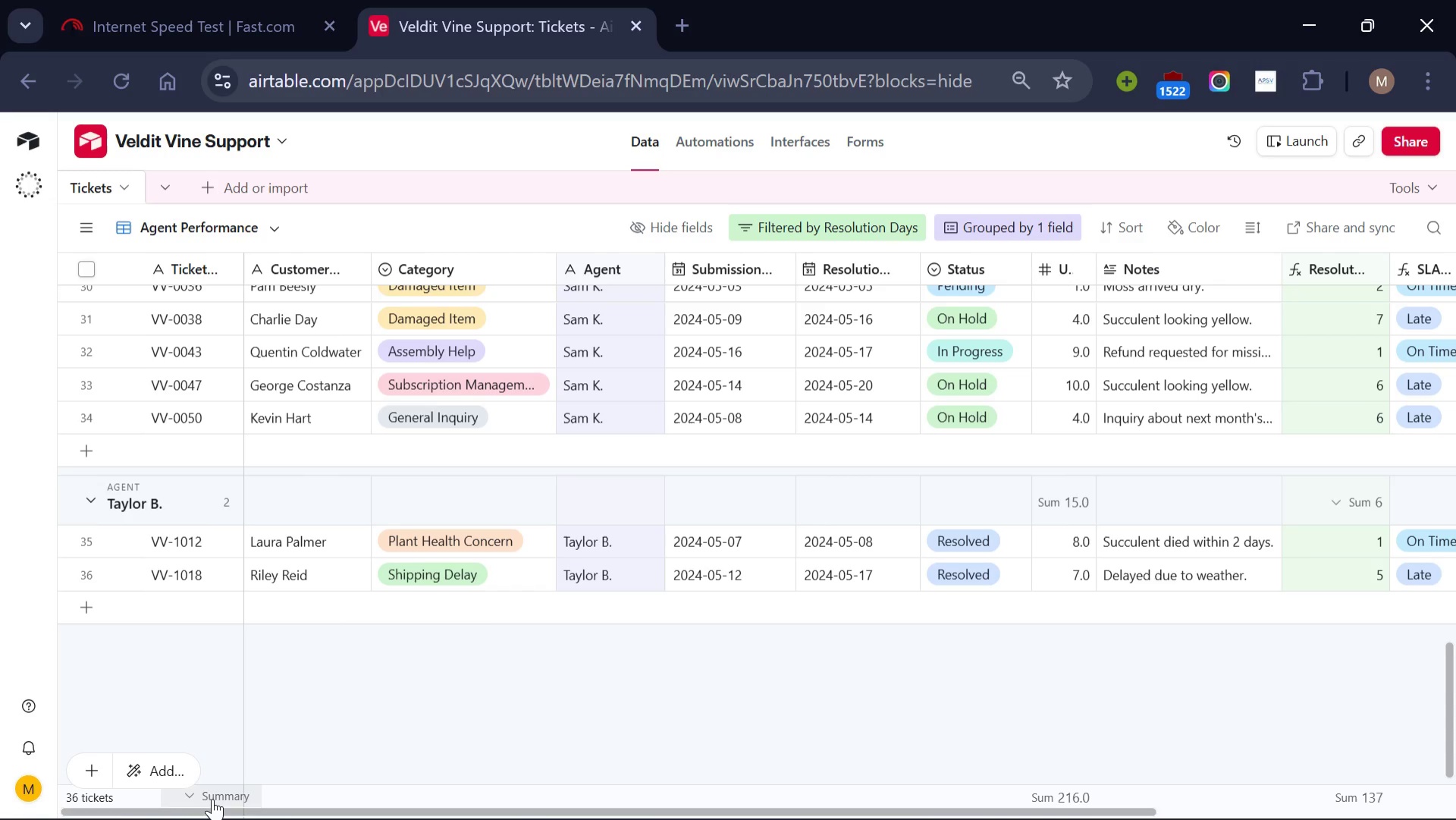 
scroll: coordinate [915, 740], scroll_direction: down, amount: 1.0
 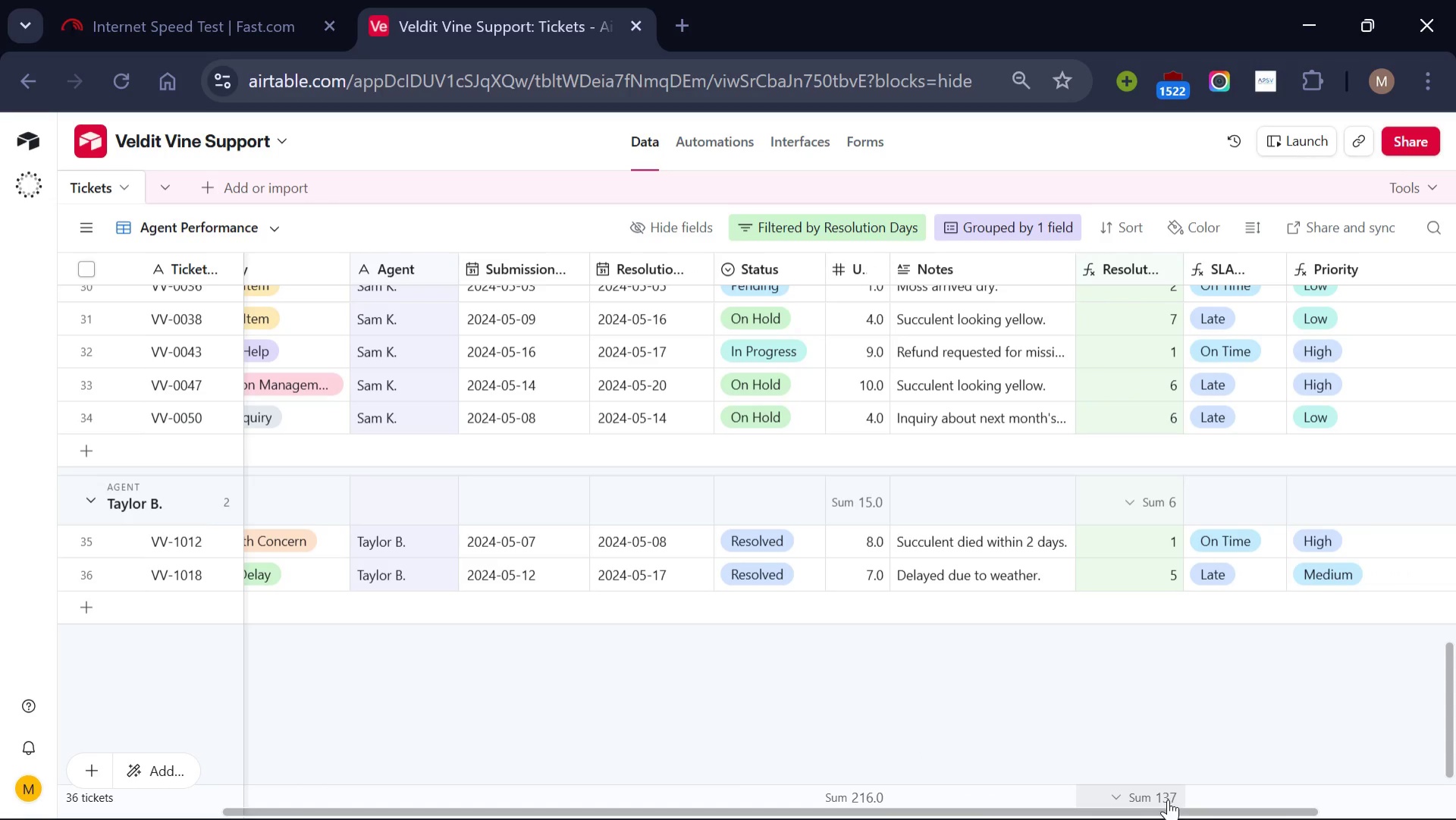 
left_click([1166, 800])
 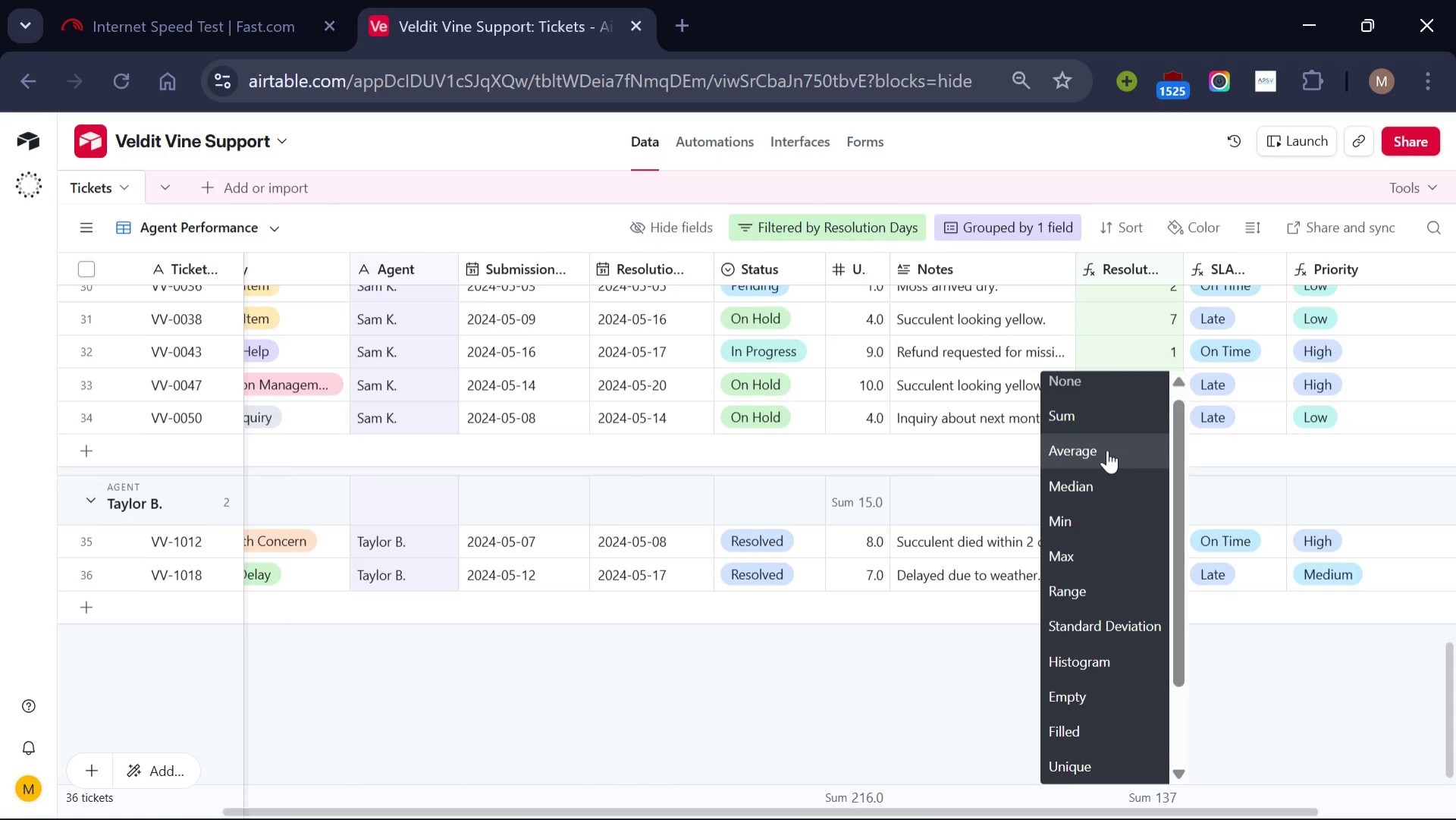 
left_click([1107, 450])
 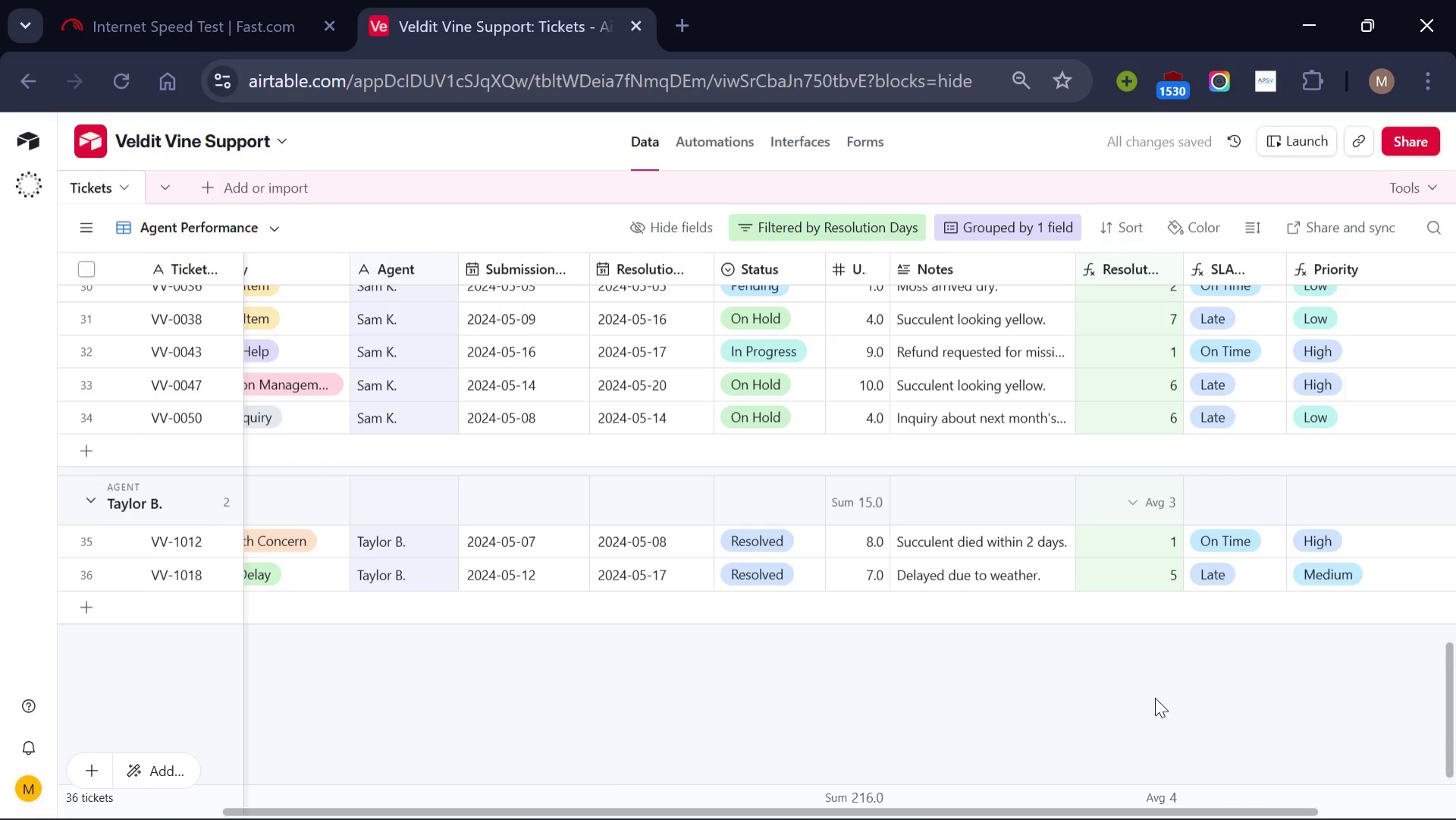 
scroll: coordinate [1155, 697], scroll_direction: none, amount: 0.0
 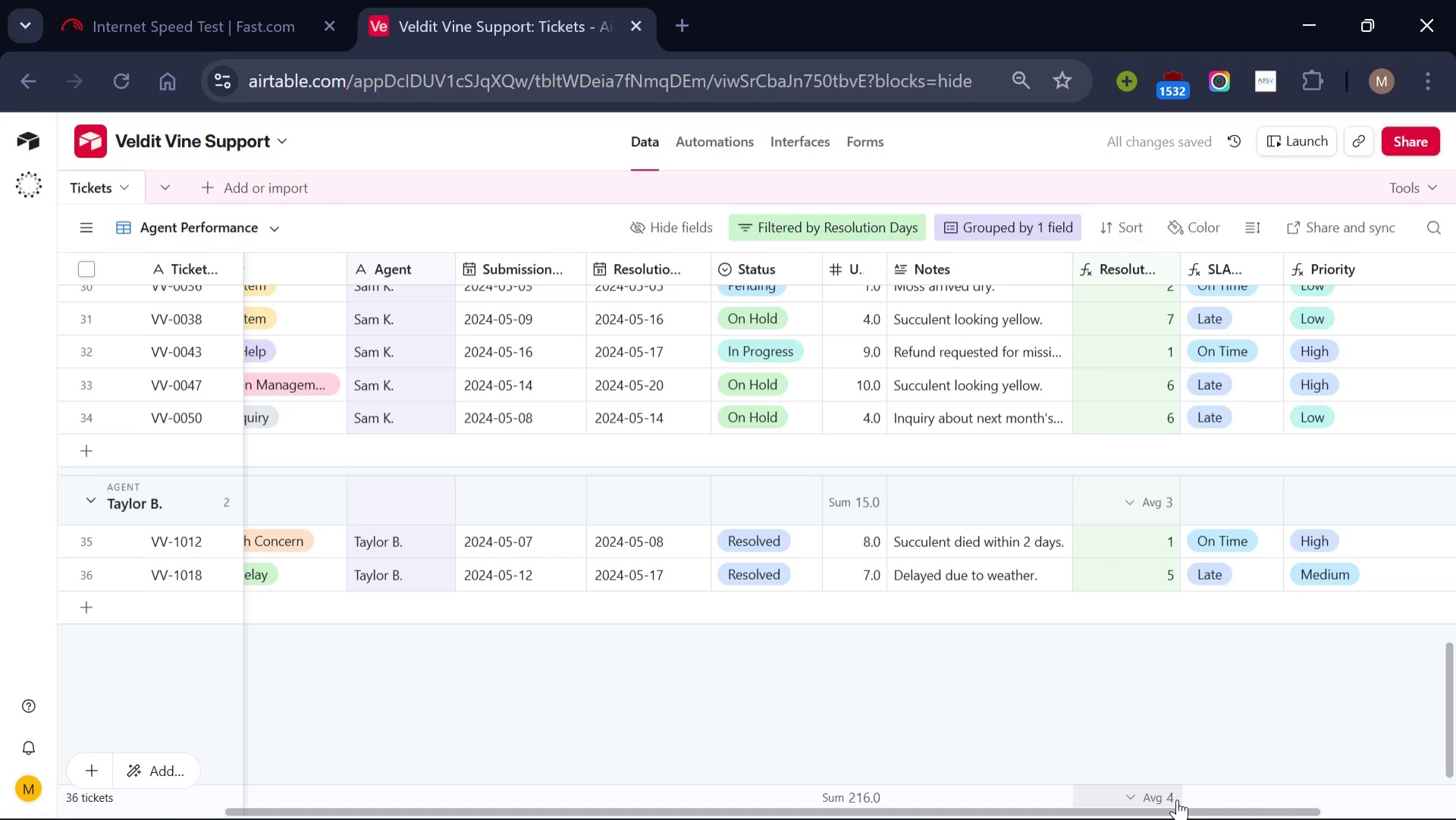 
left_click([1177, 799])
 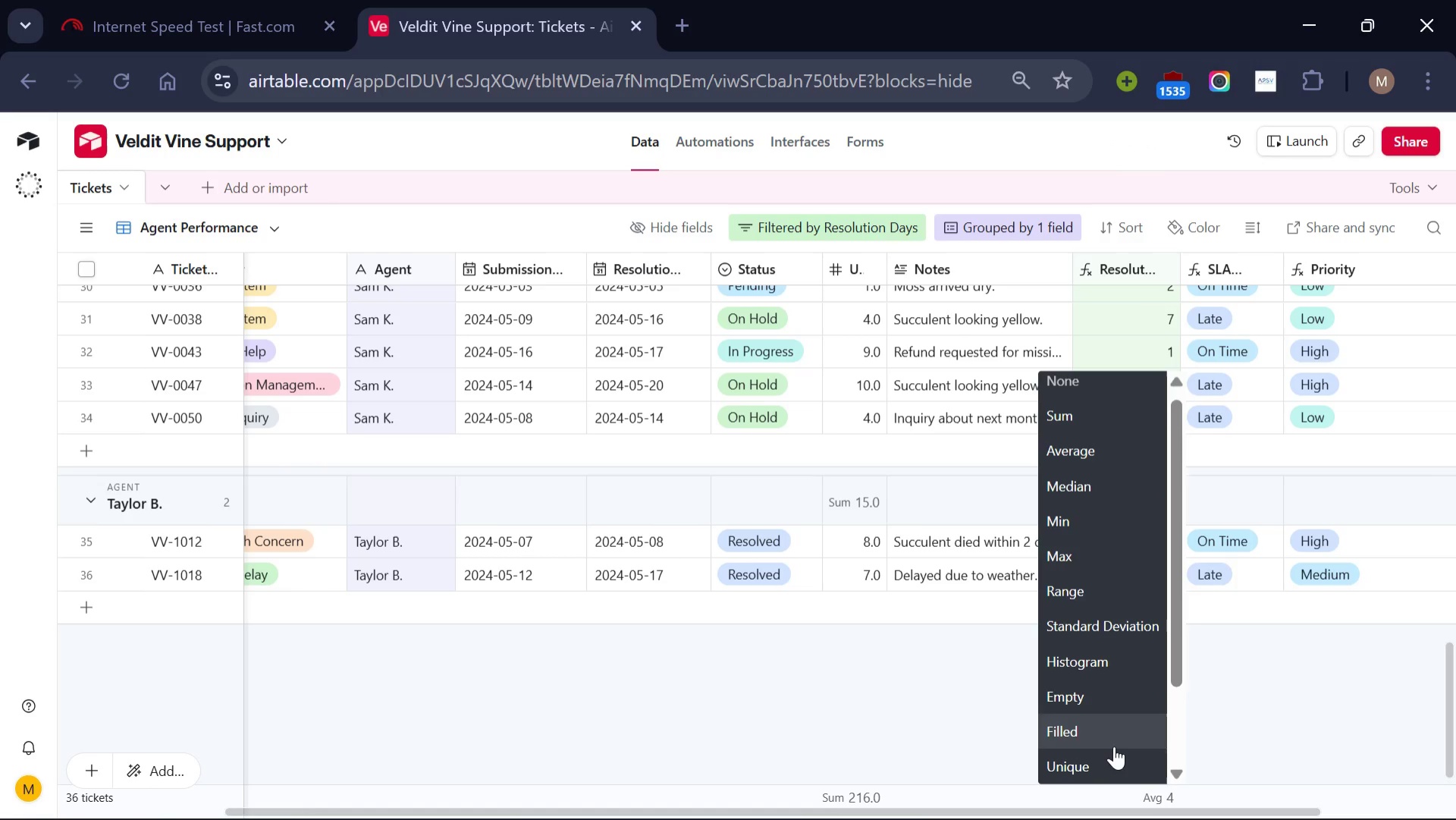 
scroll: coordinate [1114, 746], scroll_direction: down, amount: 2.0
 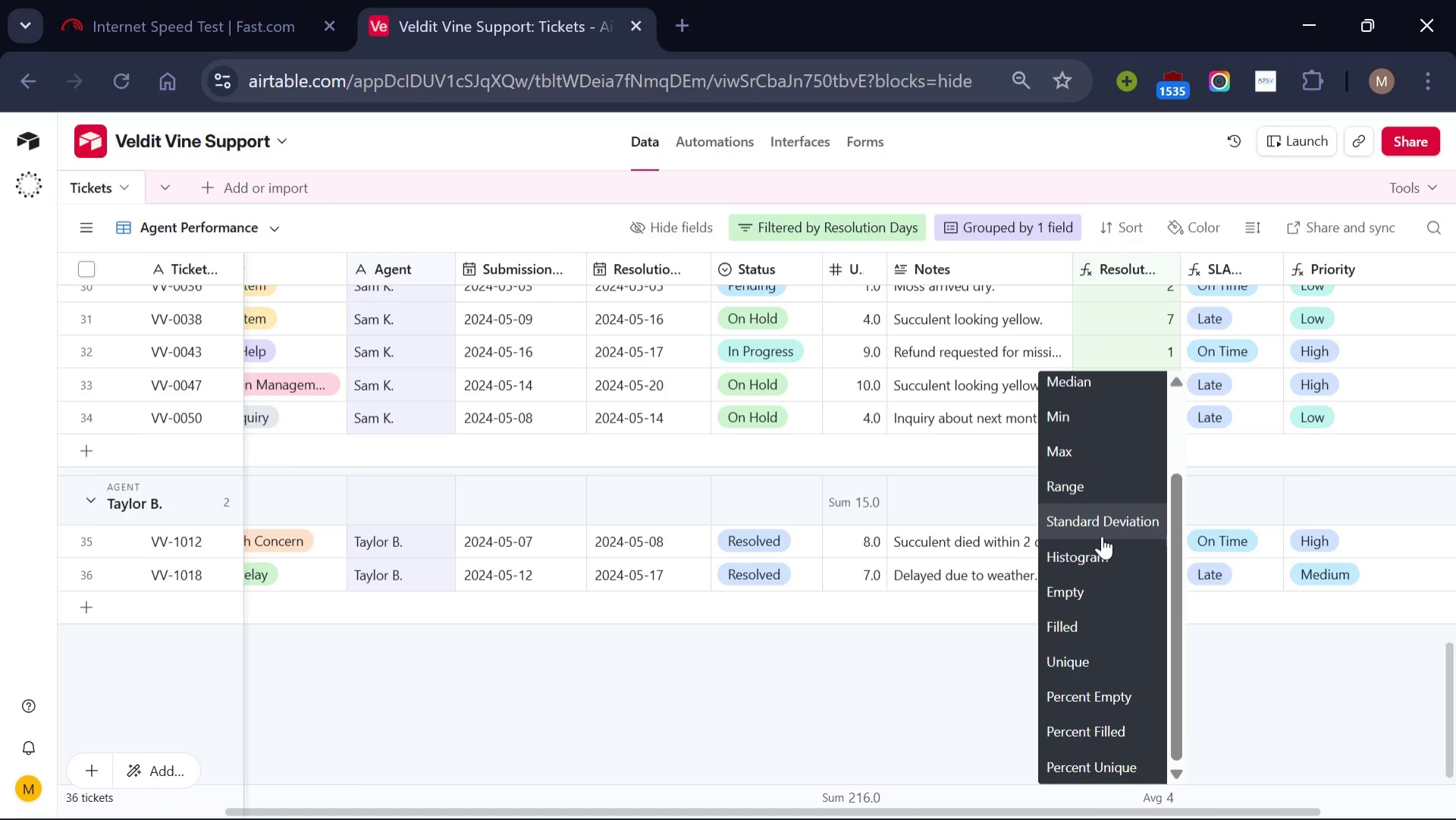 
scroll: coordinate [1138, 693], scroll_direction: none, amount: 0.0
 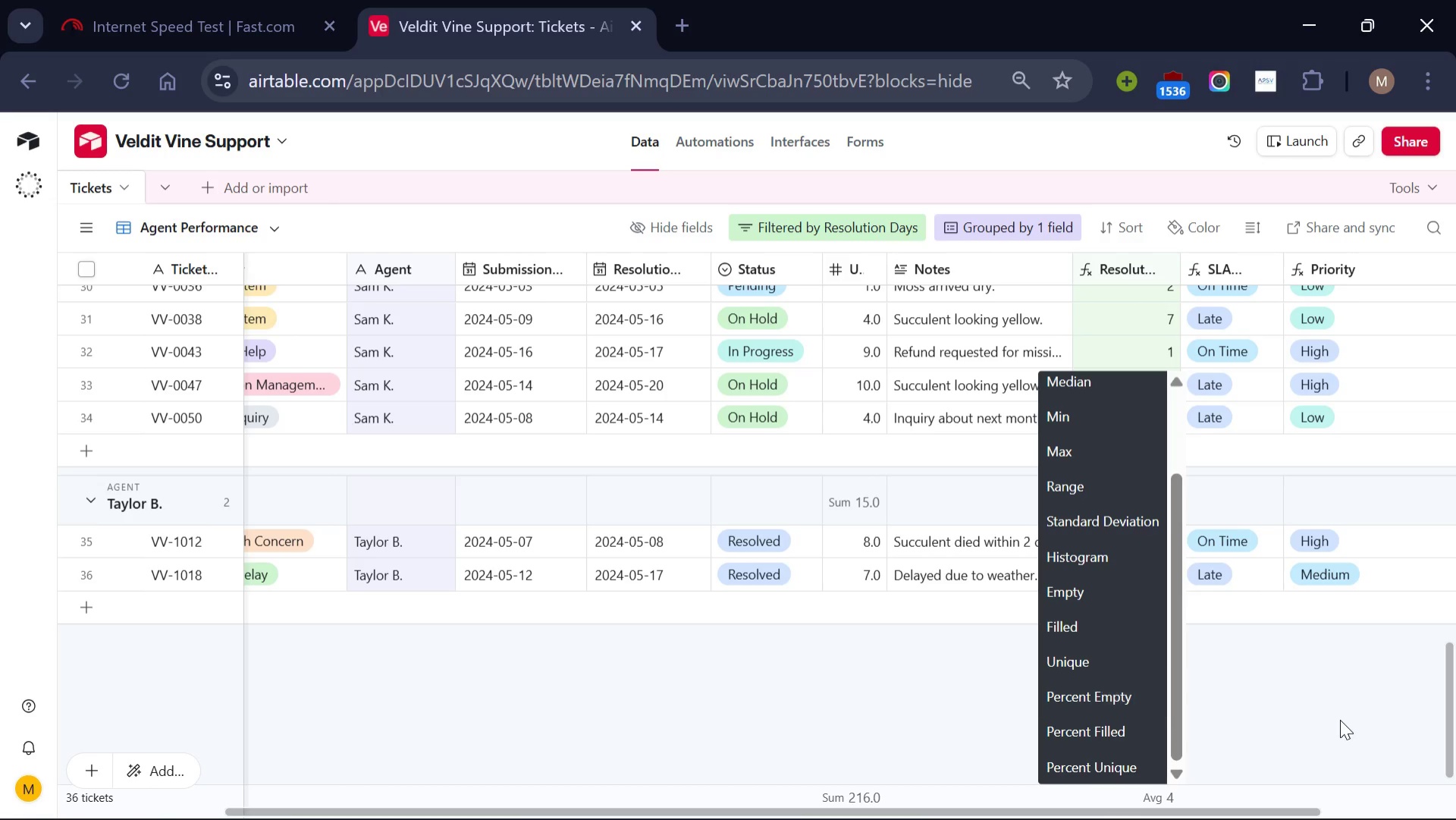 
left_click([1340, 719])
 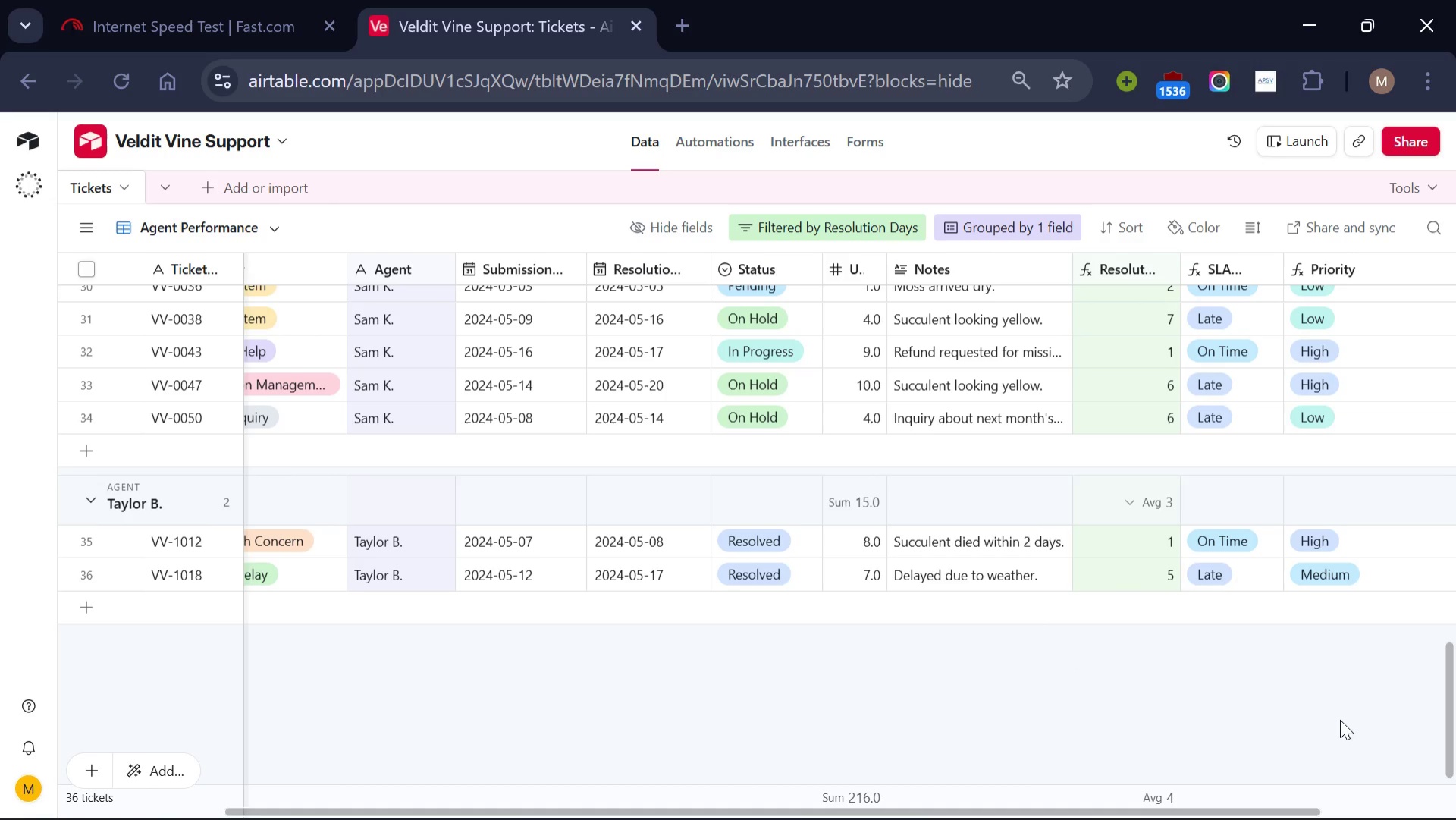 
wait(6.72)
 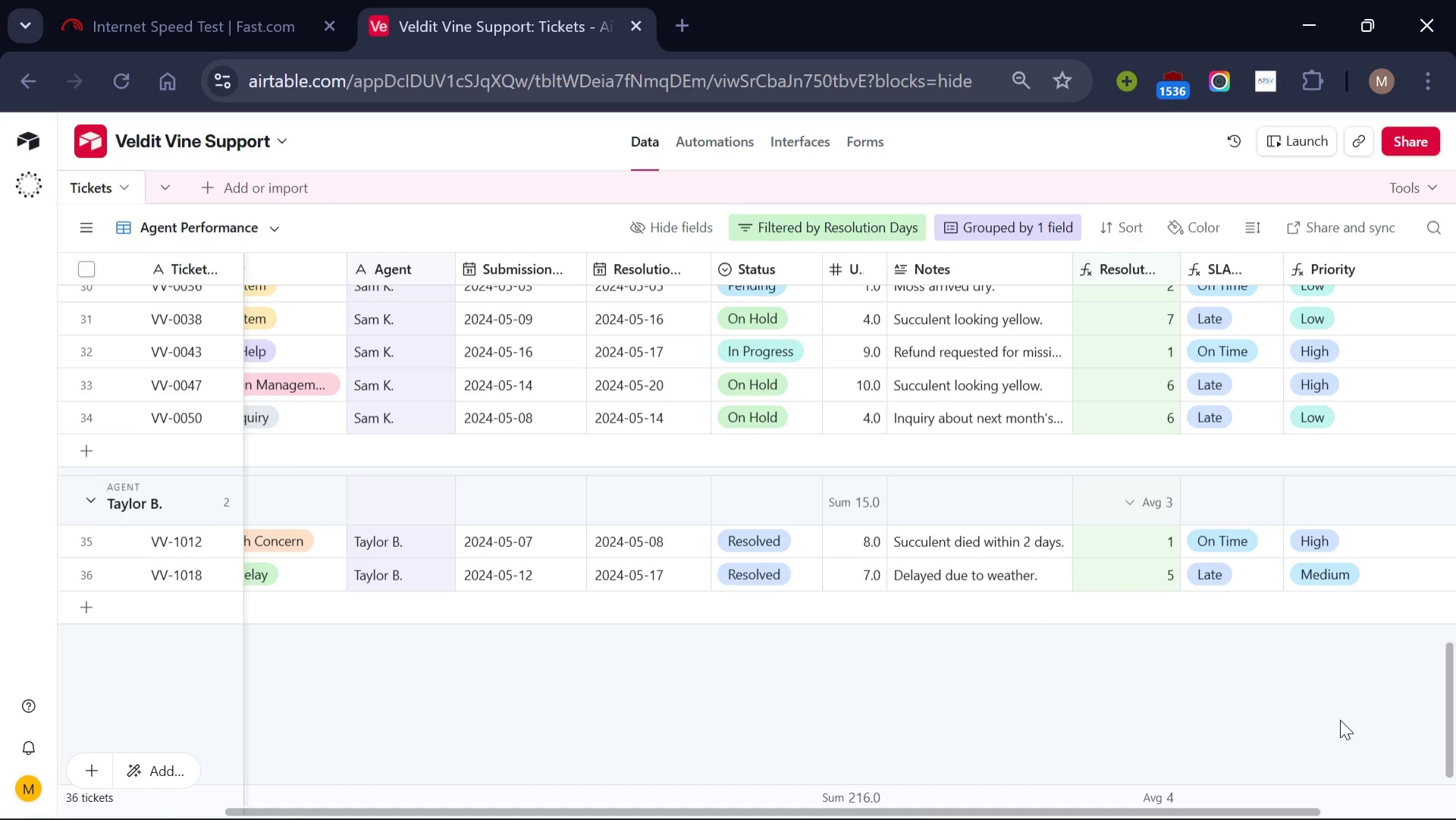 
scroll: coordinate [864, 725], scroll_direction: down, amount: 1.0
 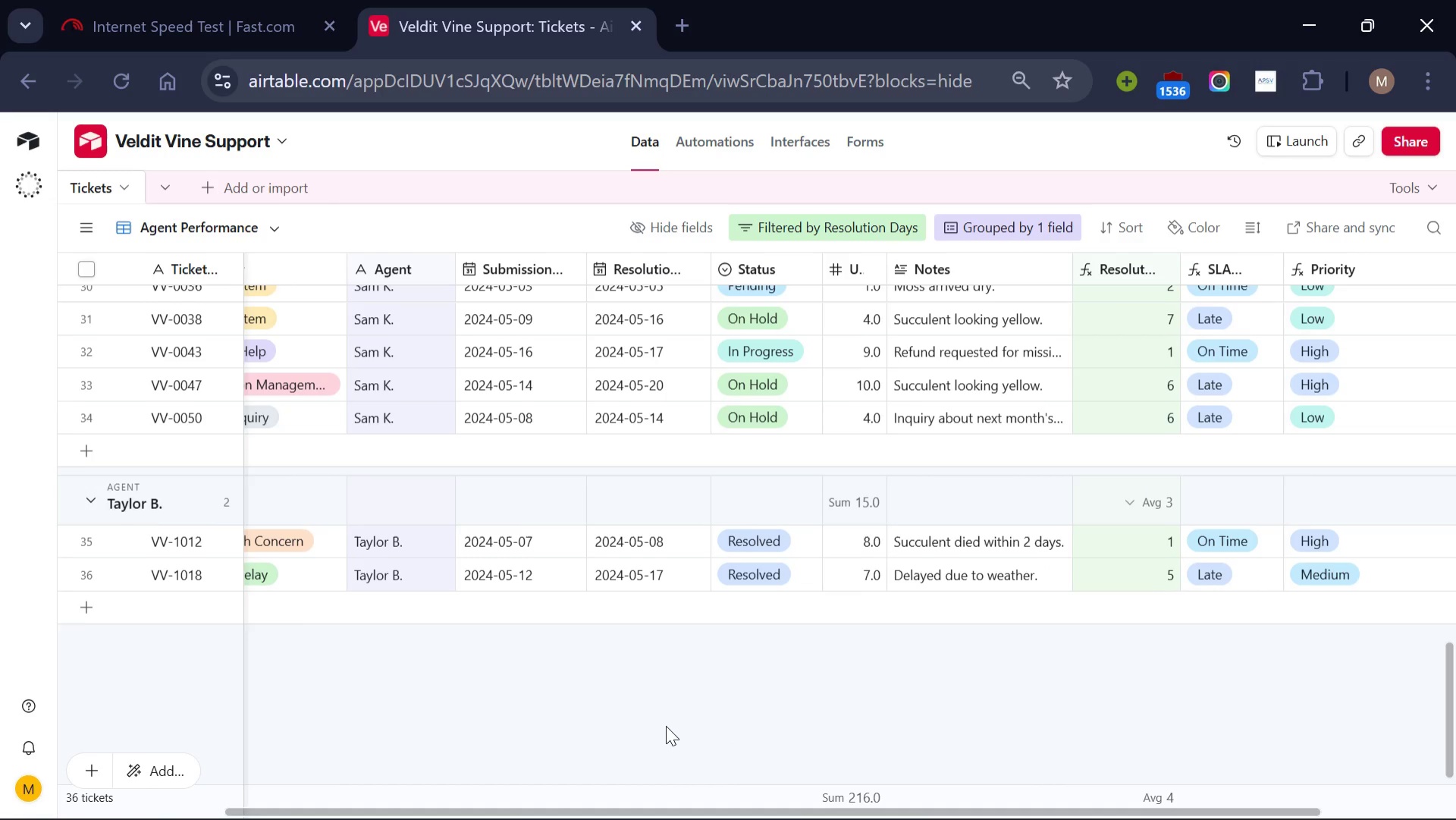 
scroll: coordinate [666, 725], scroll_direction: none, amount: 0.0
 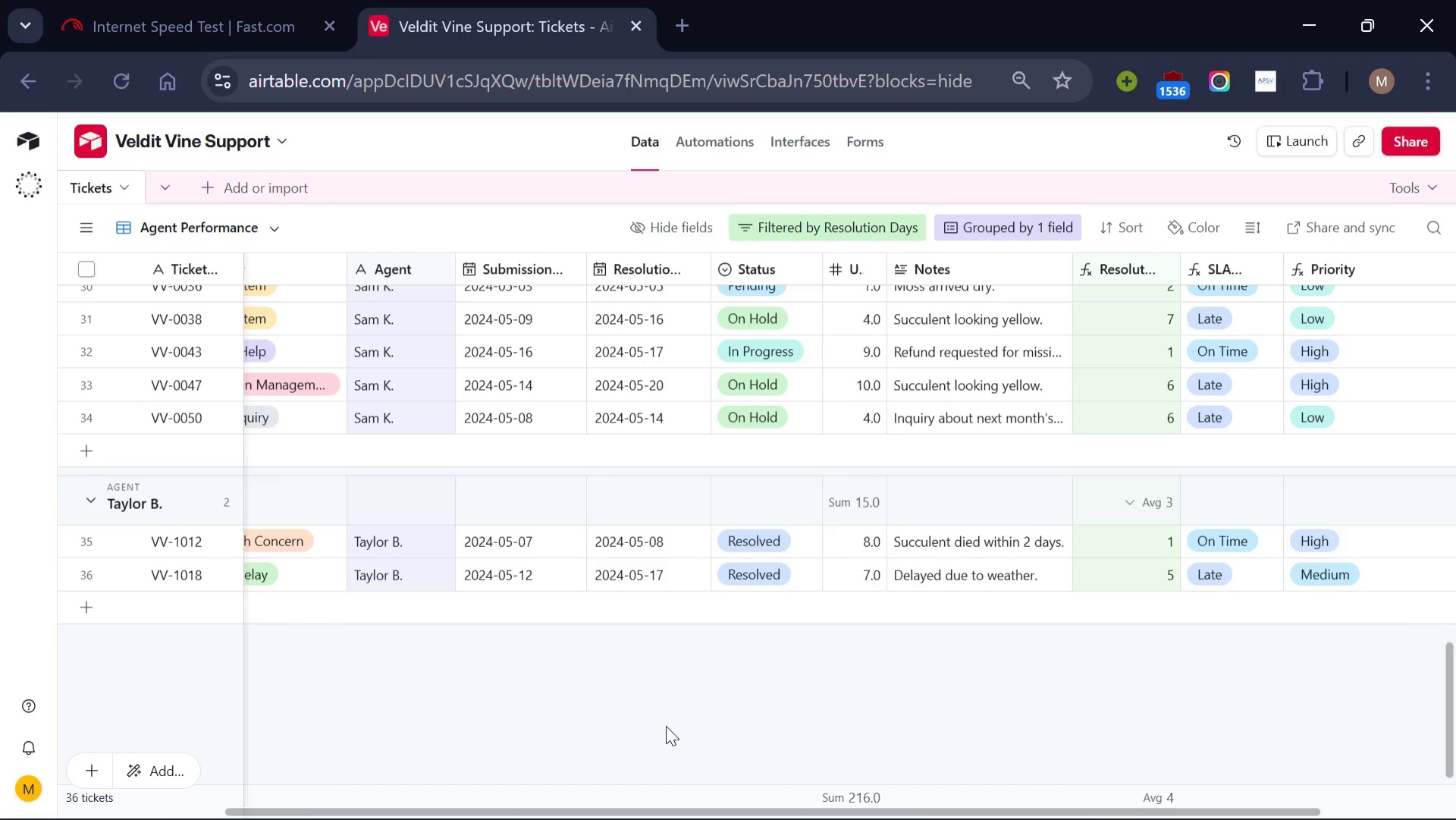 
scroll: coordinate [666, 725], scroll_direction: down, amount: 4.0
 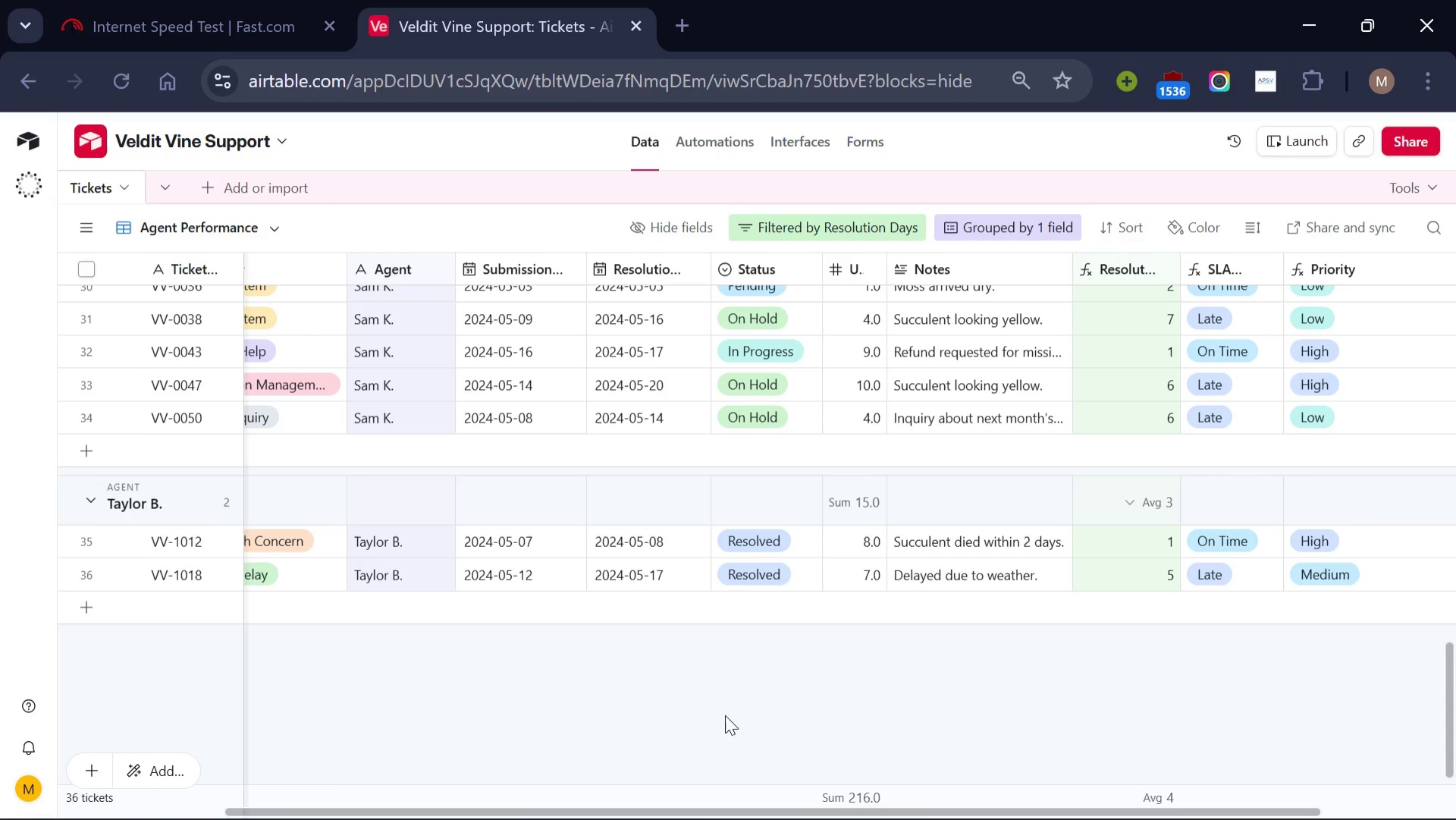 
scroll: coordinate [702, 703], scroll_direction: none, amount: 0.0
 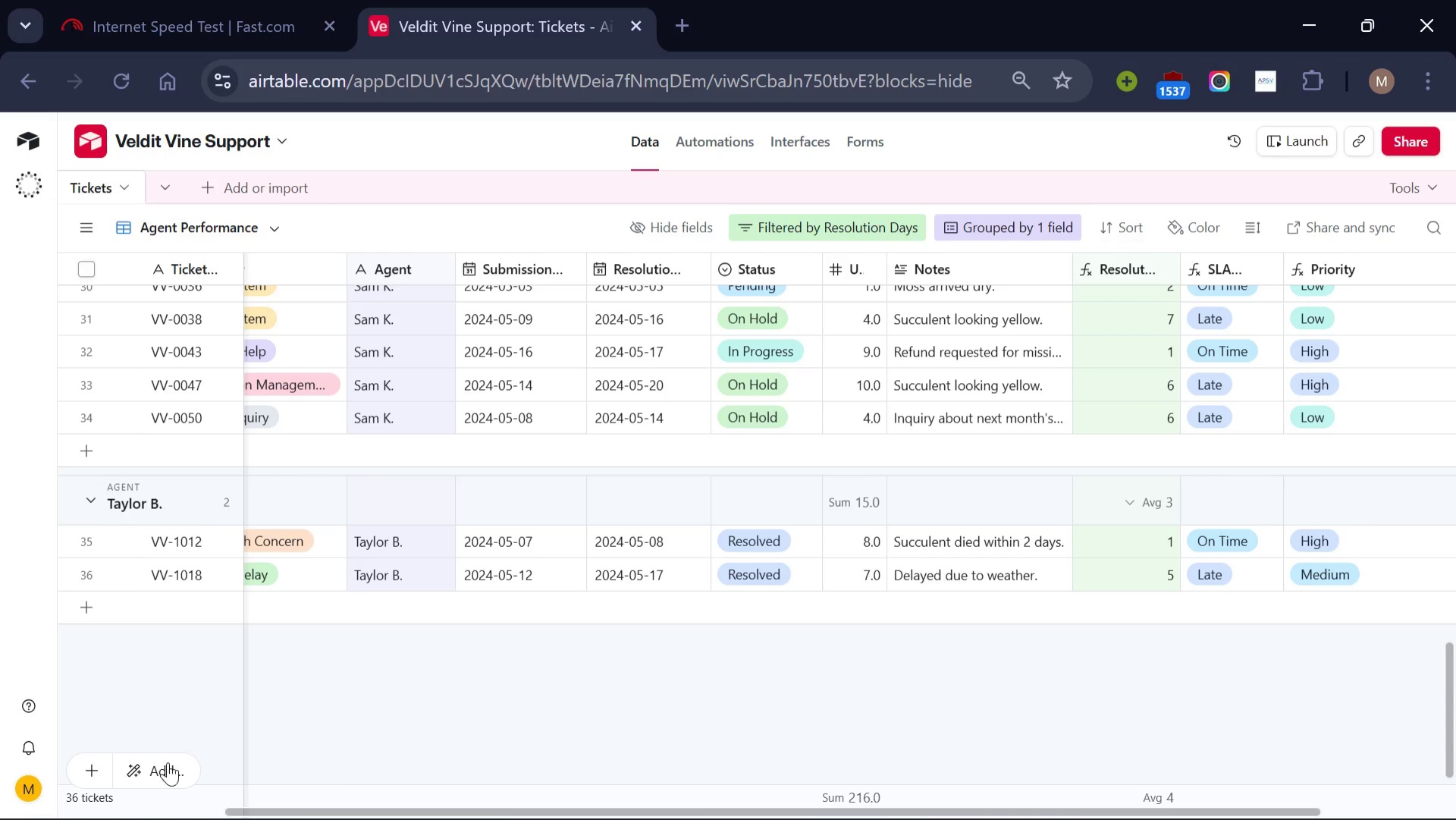 
wait(8.37)
 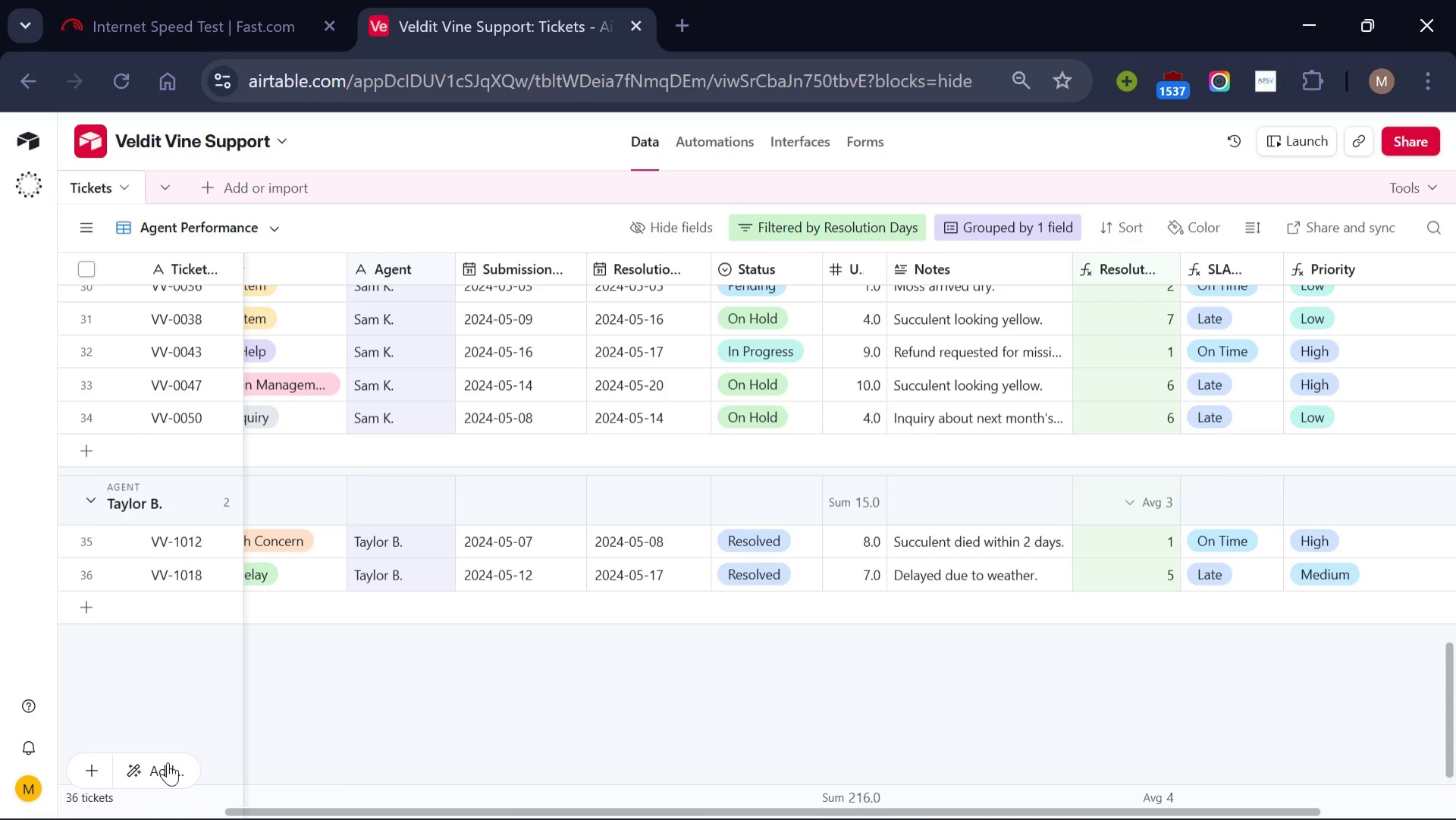 
scroll: coordinate [340, 724], scroll_direction: none, amount: 0.0
 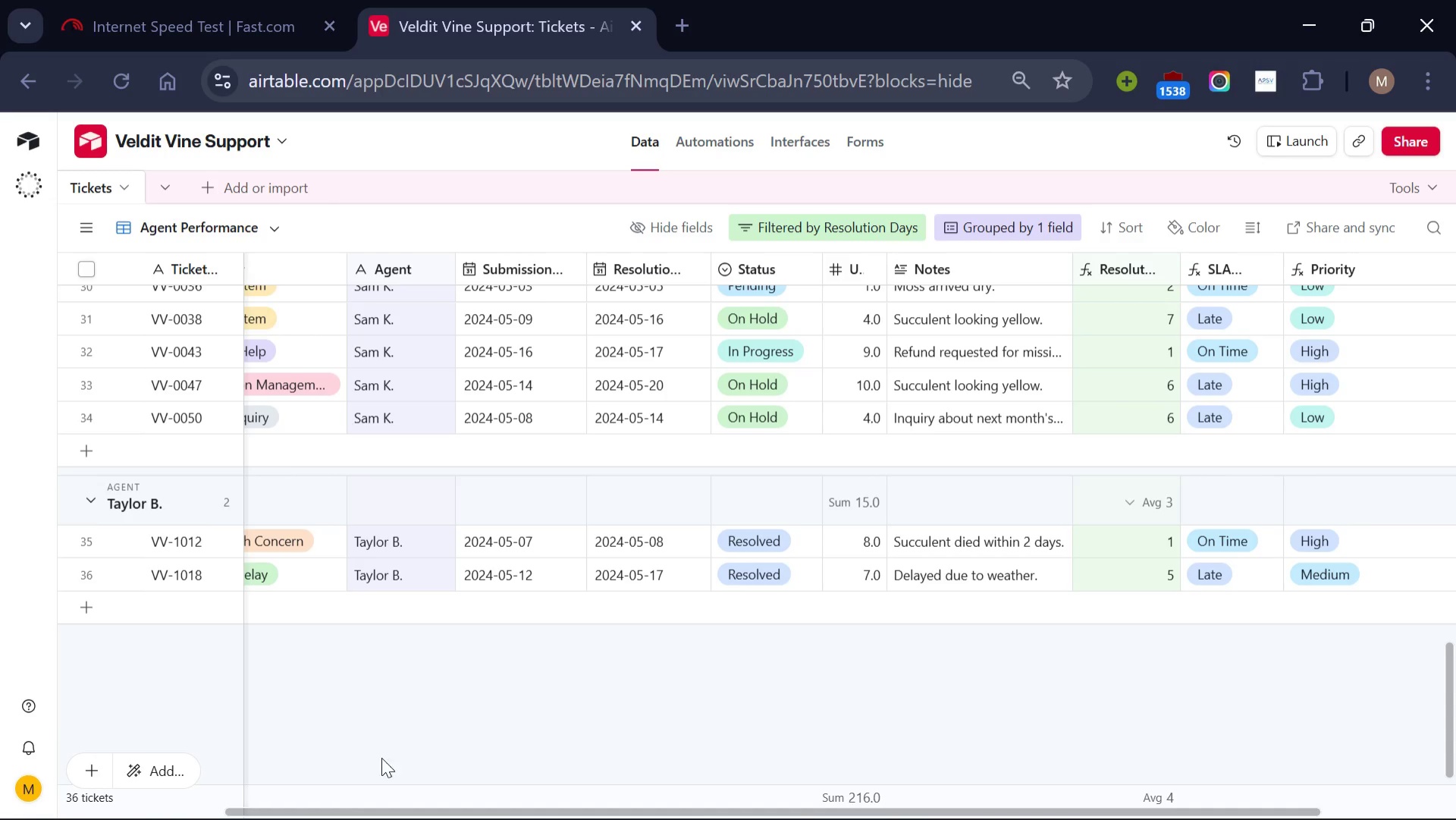 
scroll: coordinate [423, 743], scroll_direction: up, amount: 5.0
 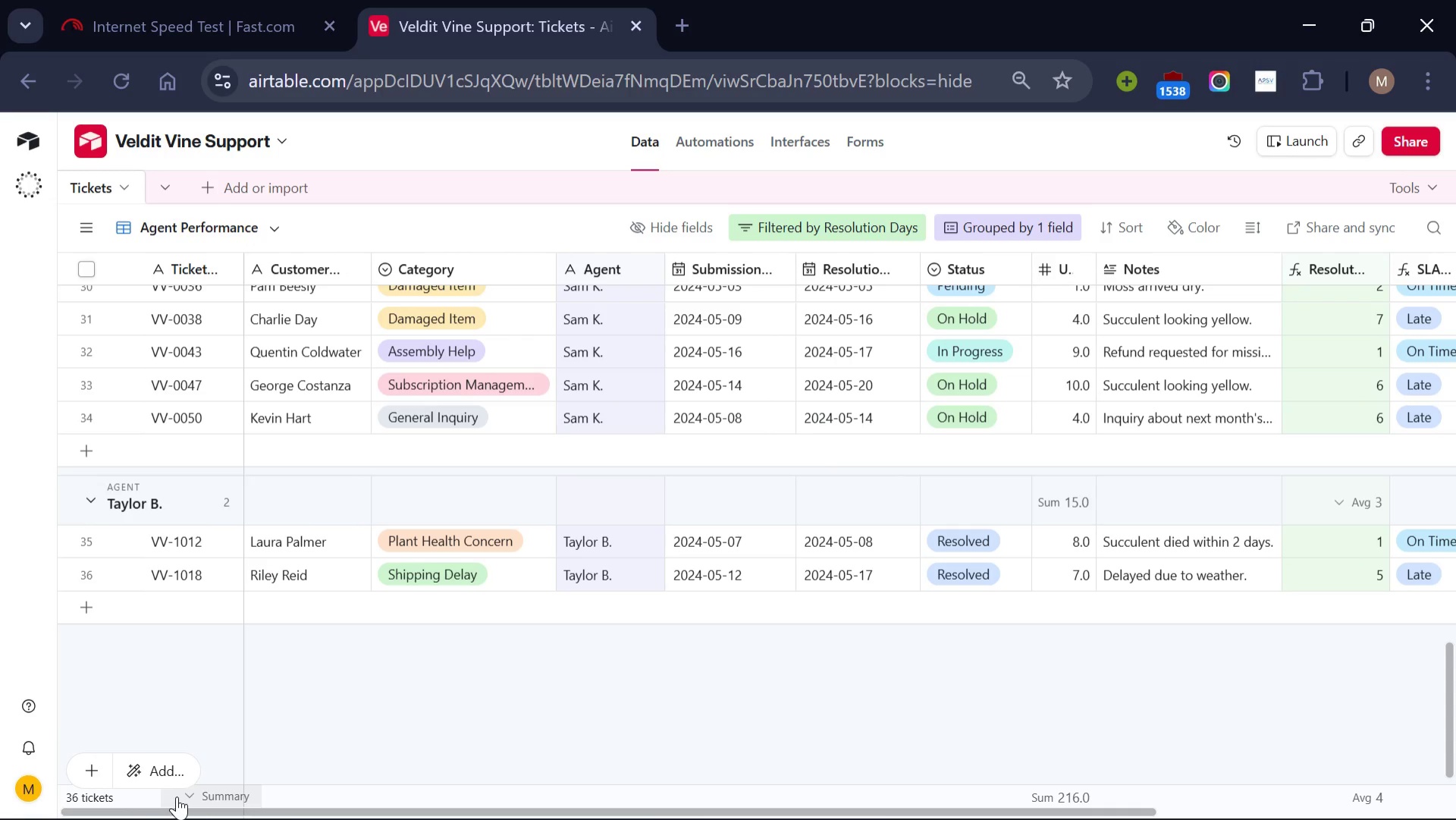 
left_click([177, 796])
 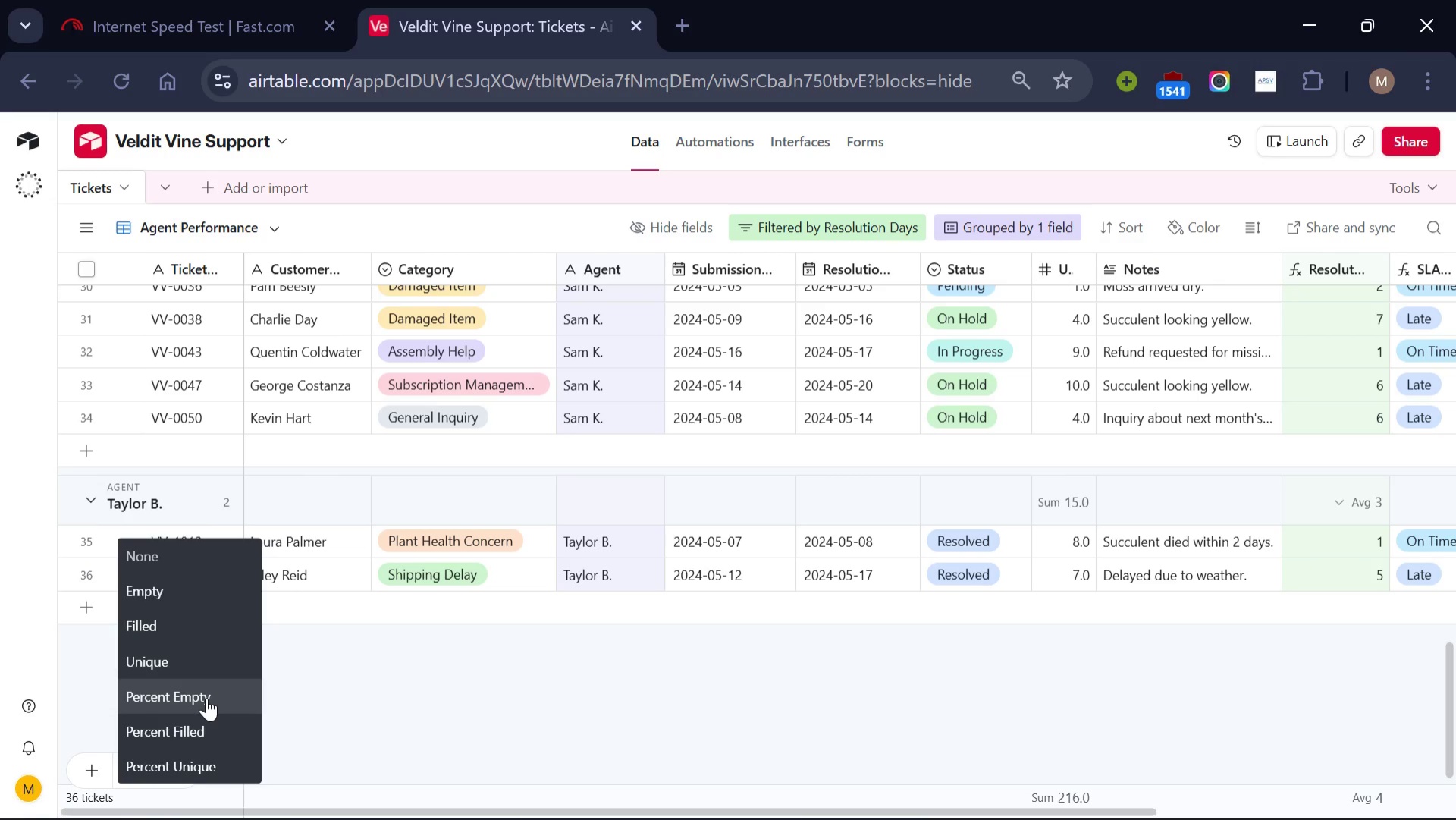 
scroll: coordinate [206, 697], scroll_direction: down, amount: 1.0
 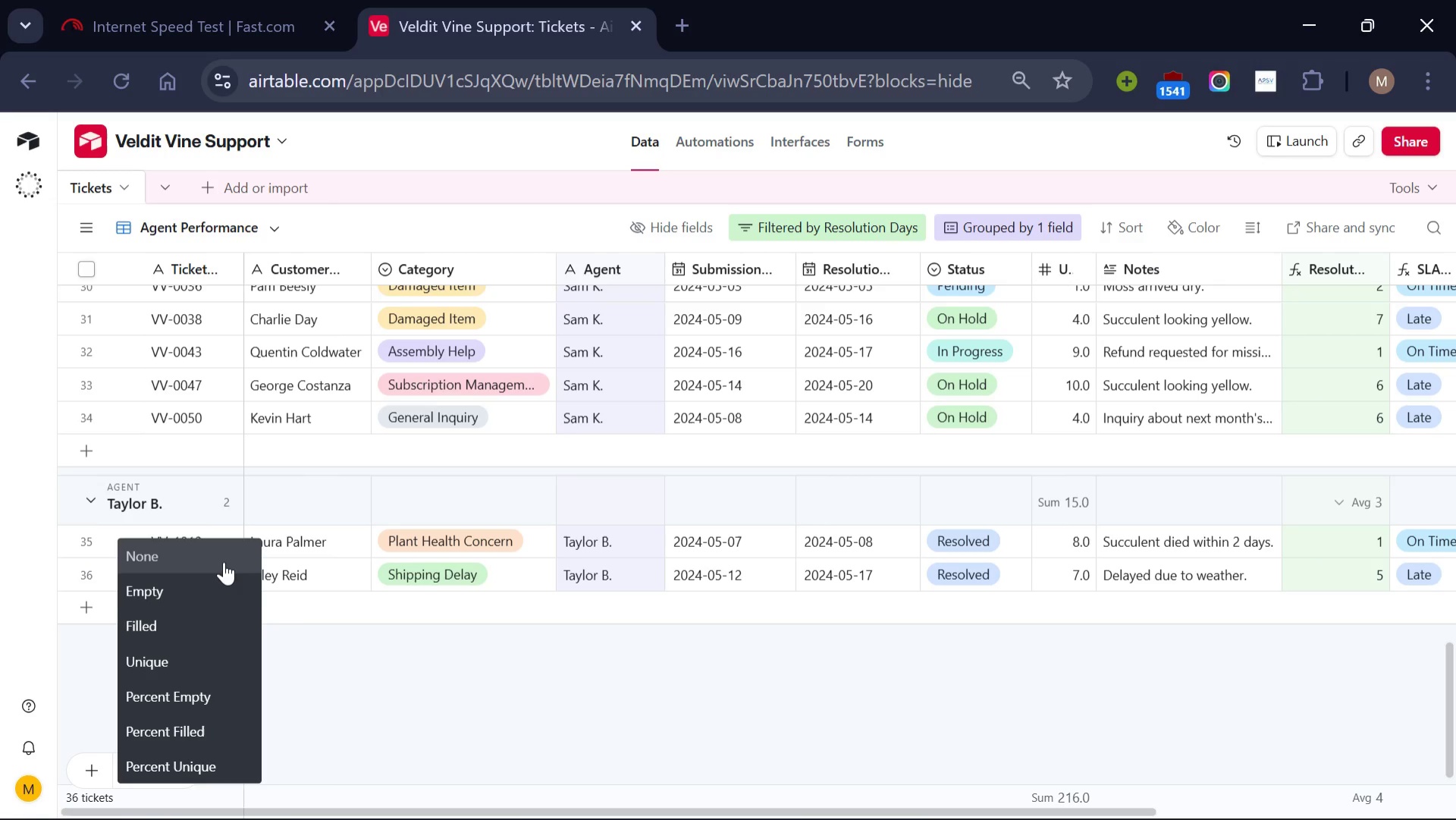 
left_click([356, 690])
 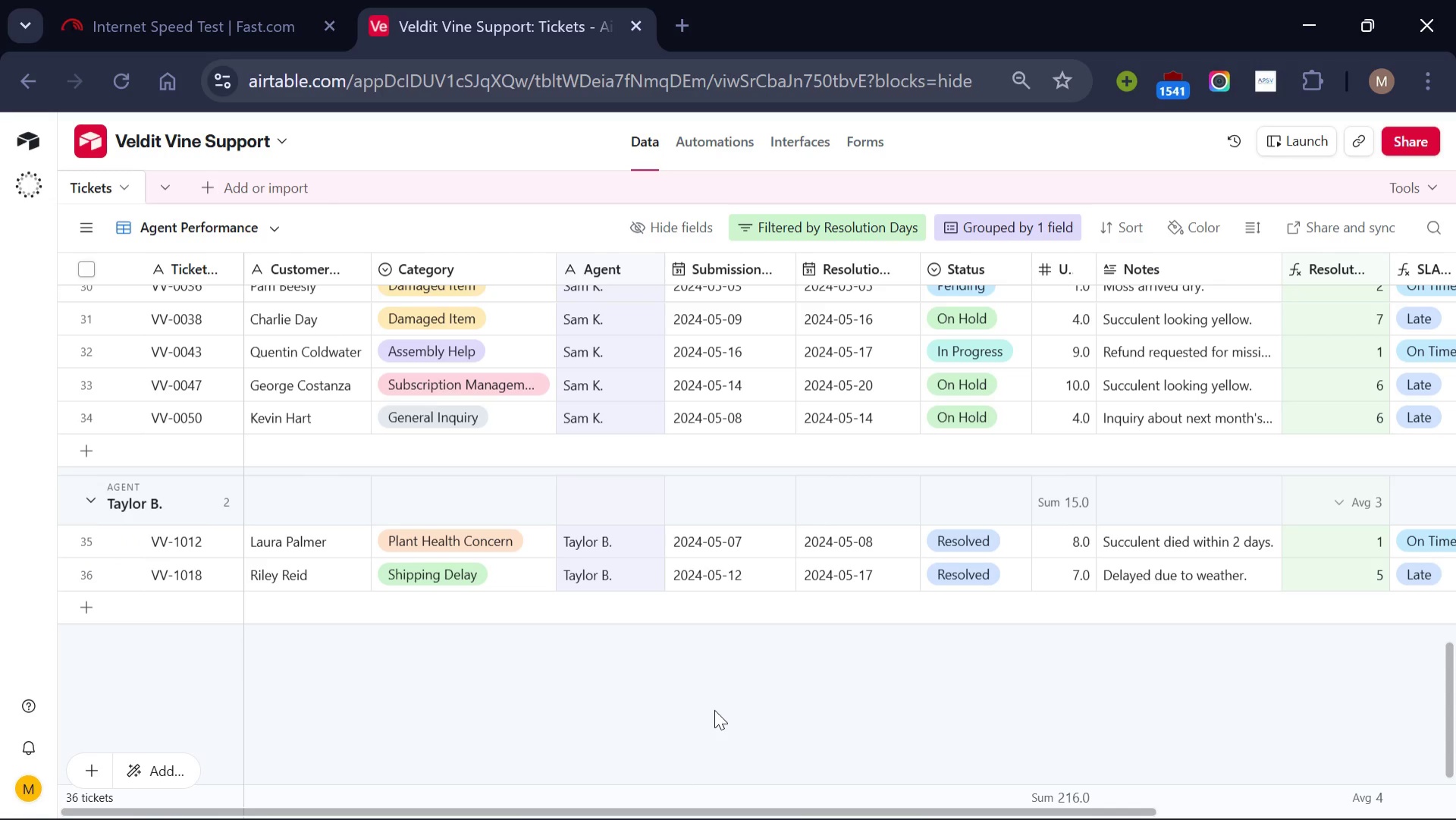 
scroll: coordinate [714, 709], scroll_direction: down, amount: 6.0
 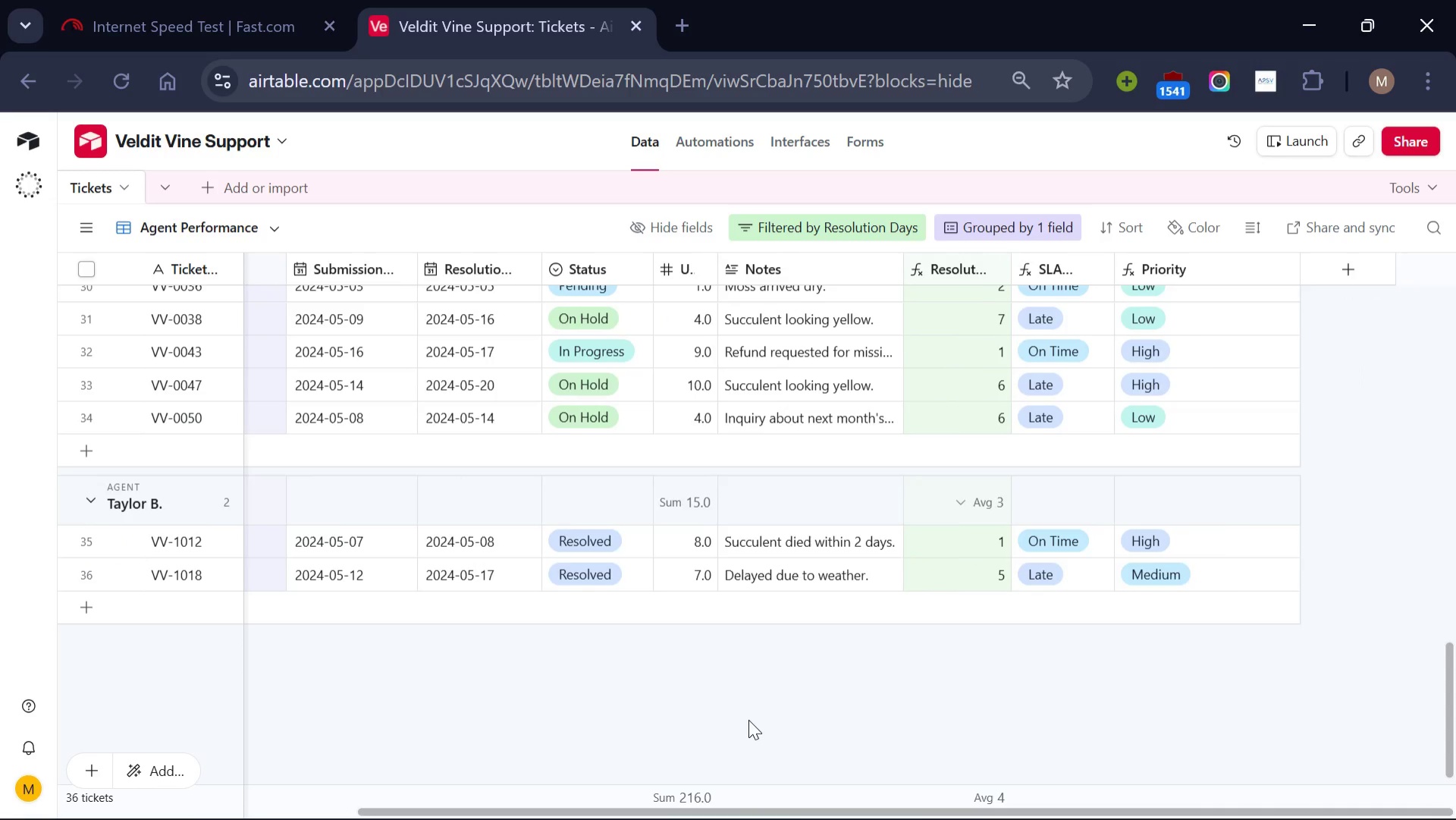 
scroll: coordinate [748, 719], scroll_direction: up, amount: 10.0
 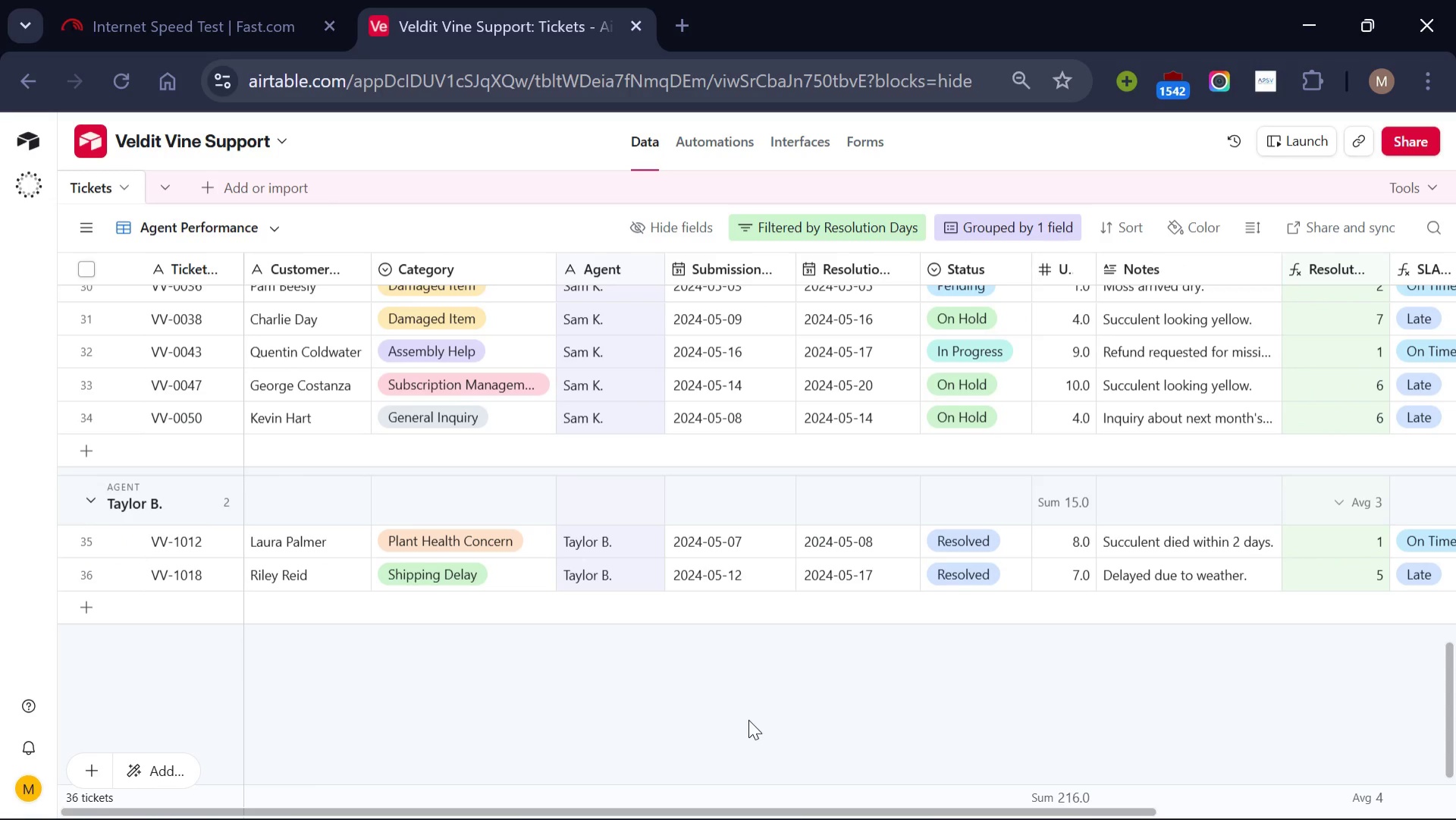 
wait(9.11)
 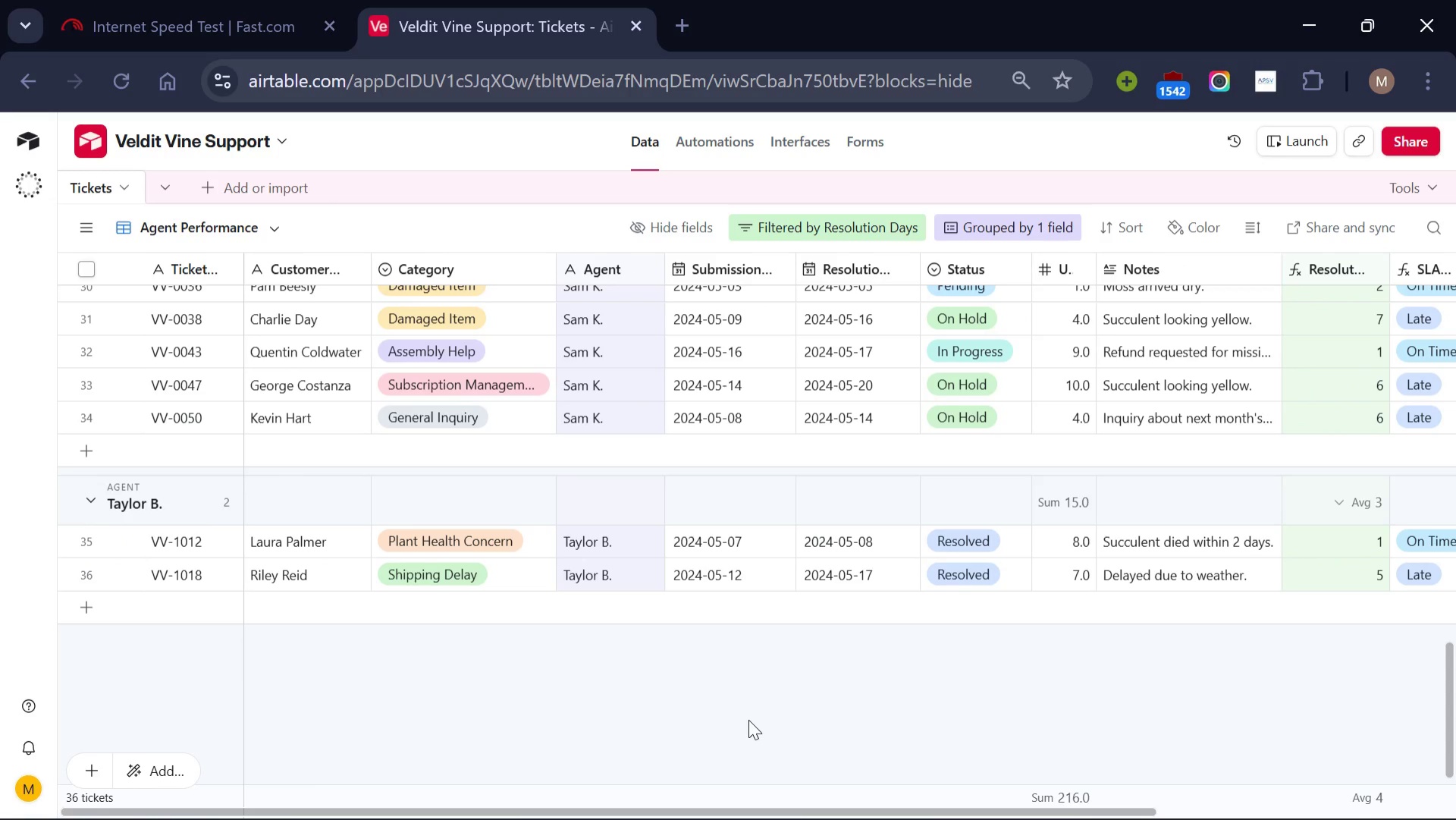 
scroll: coordinate [1318, 596], scroll_direction: none, amount: 0.0
 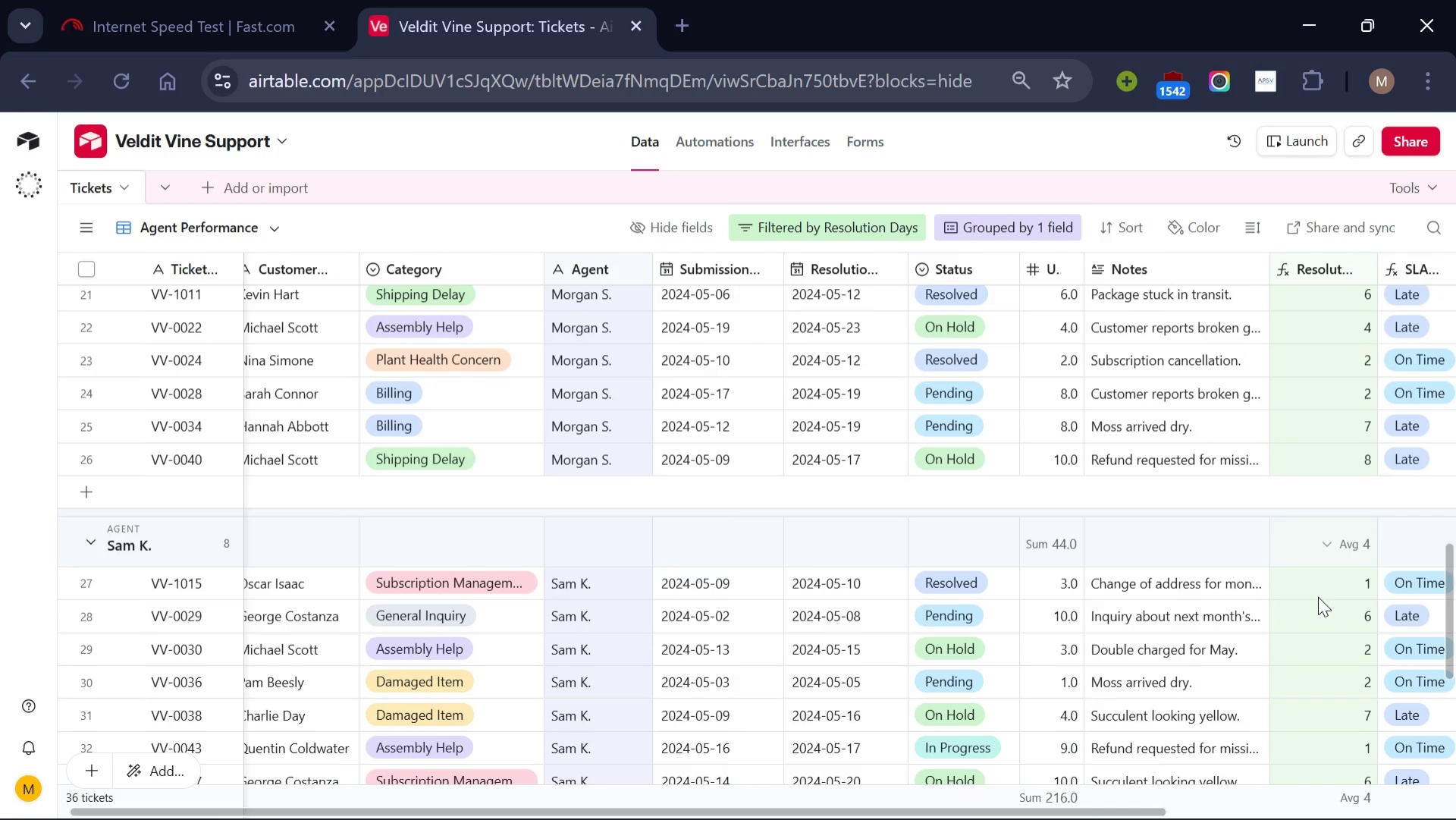 
scroll: coordinate [1318, 596], scroll_direction: down, amount: 1.0
 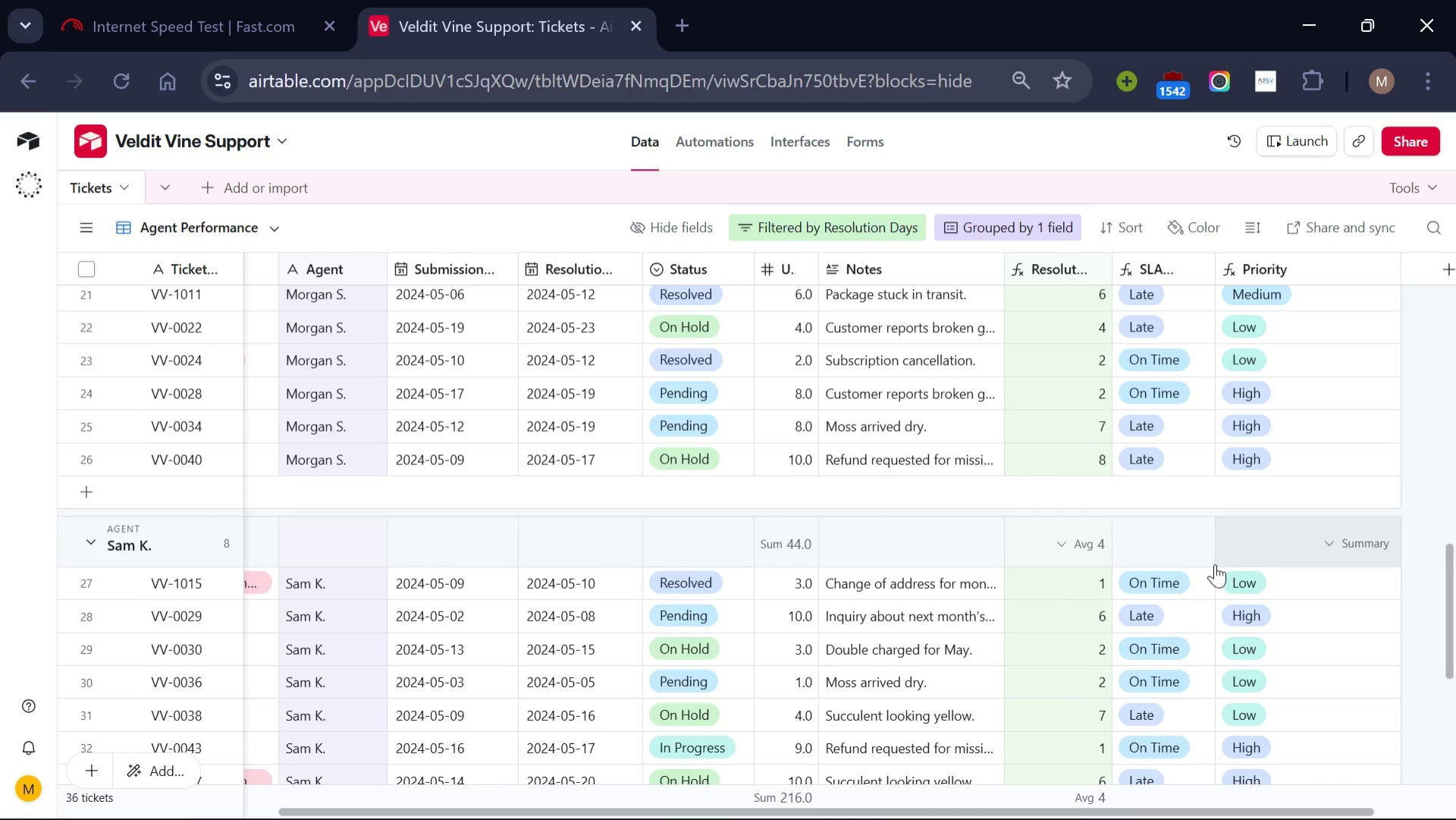 
scroll: coordinate [1215, 564], scroll_direction: up, amount: 1.0
 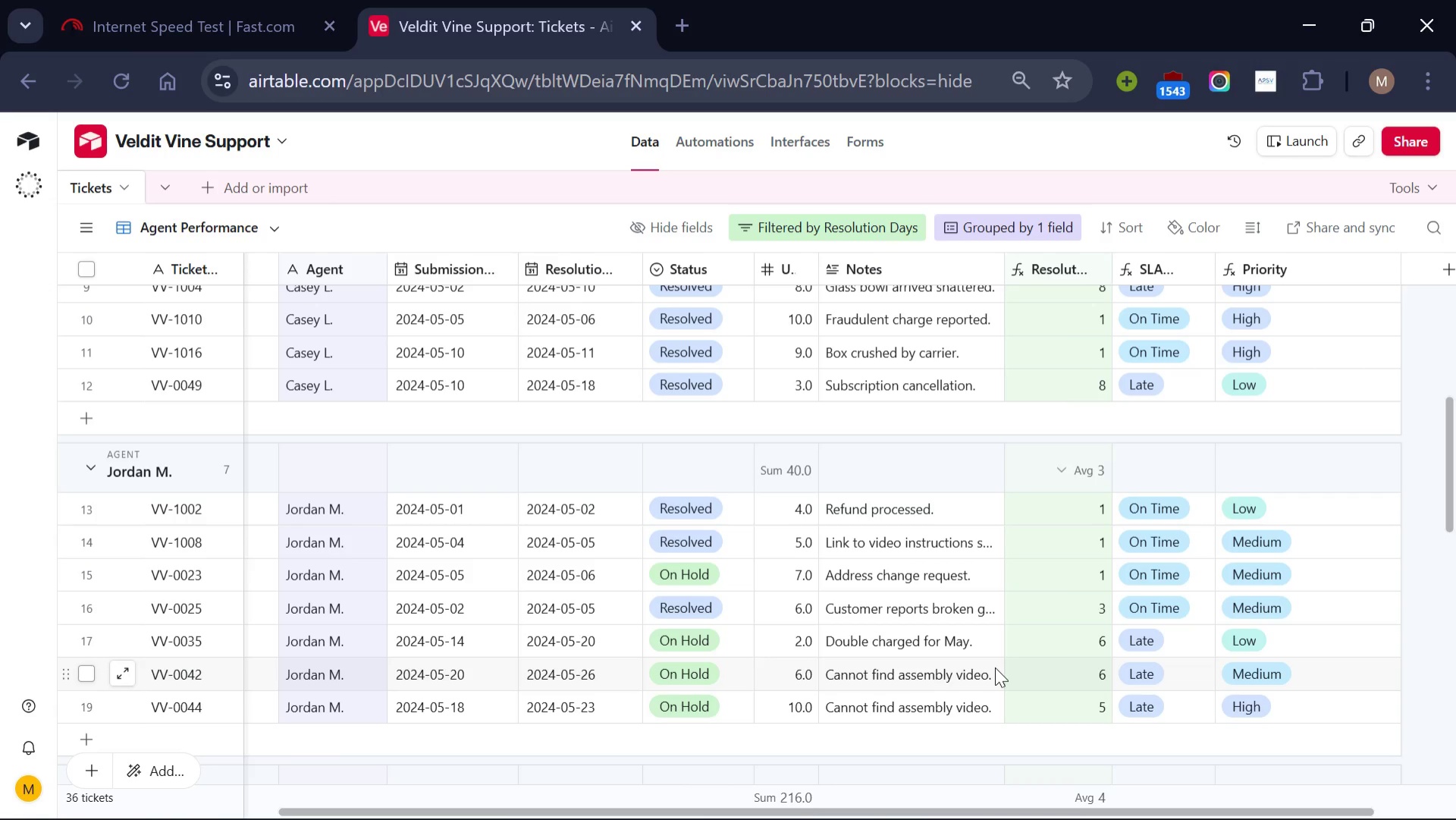 
wait(8.28)
 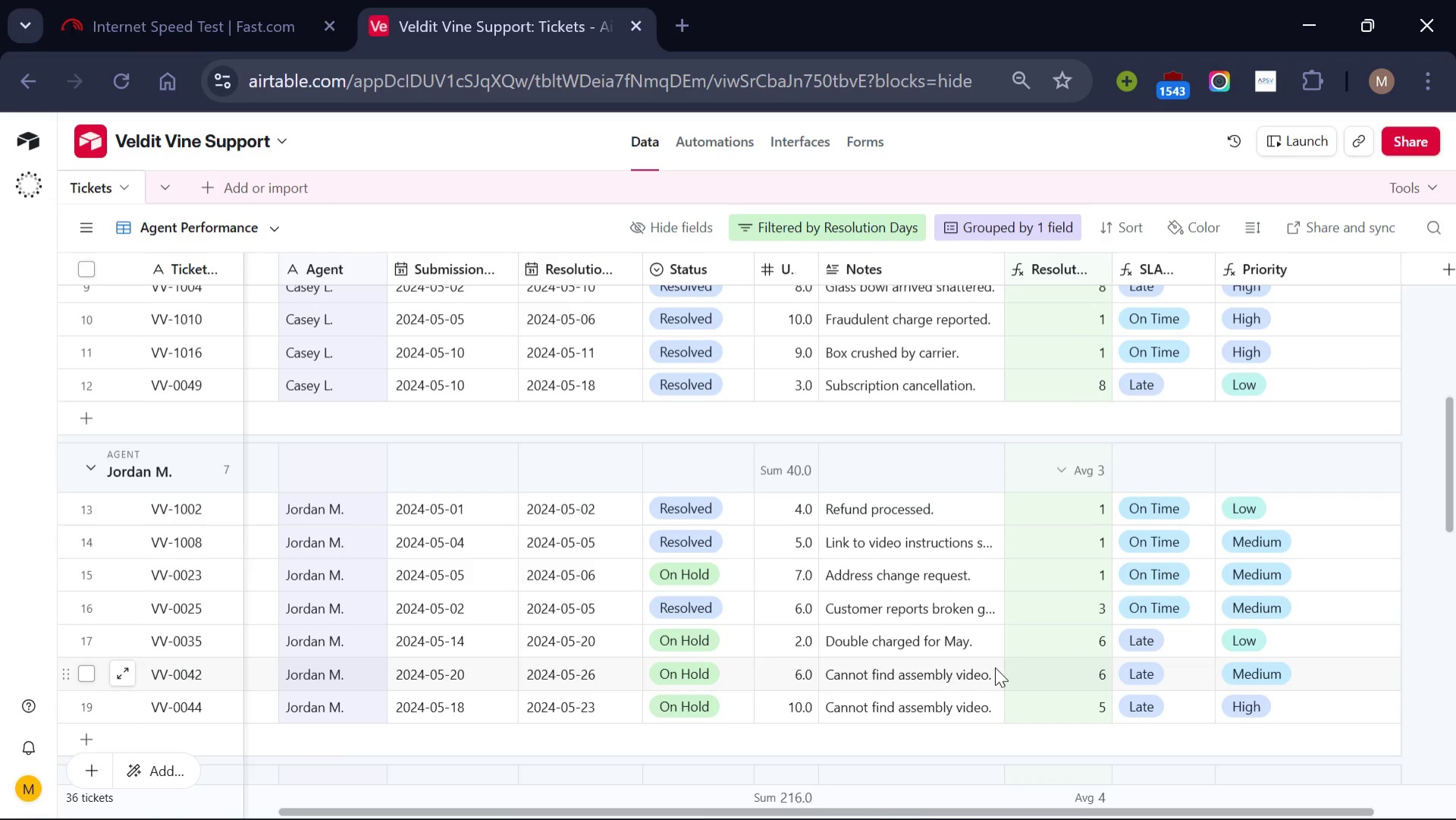 
scroll: coordinate [991, 622], scroll_direction: none, amount: 0.0
 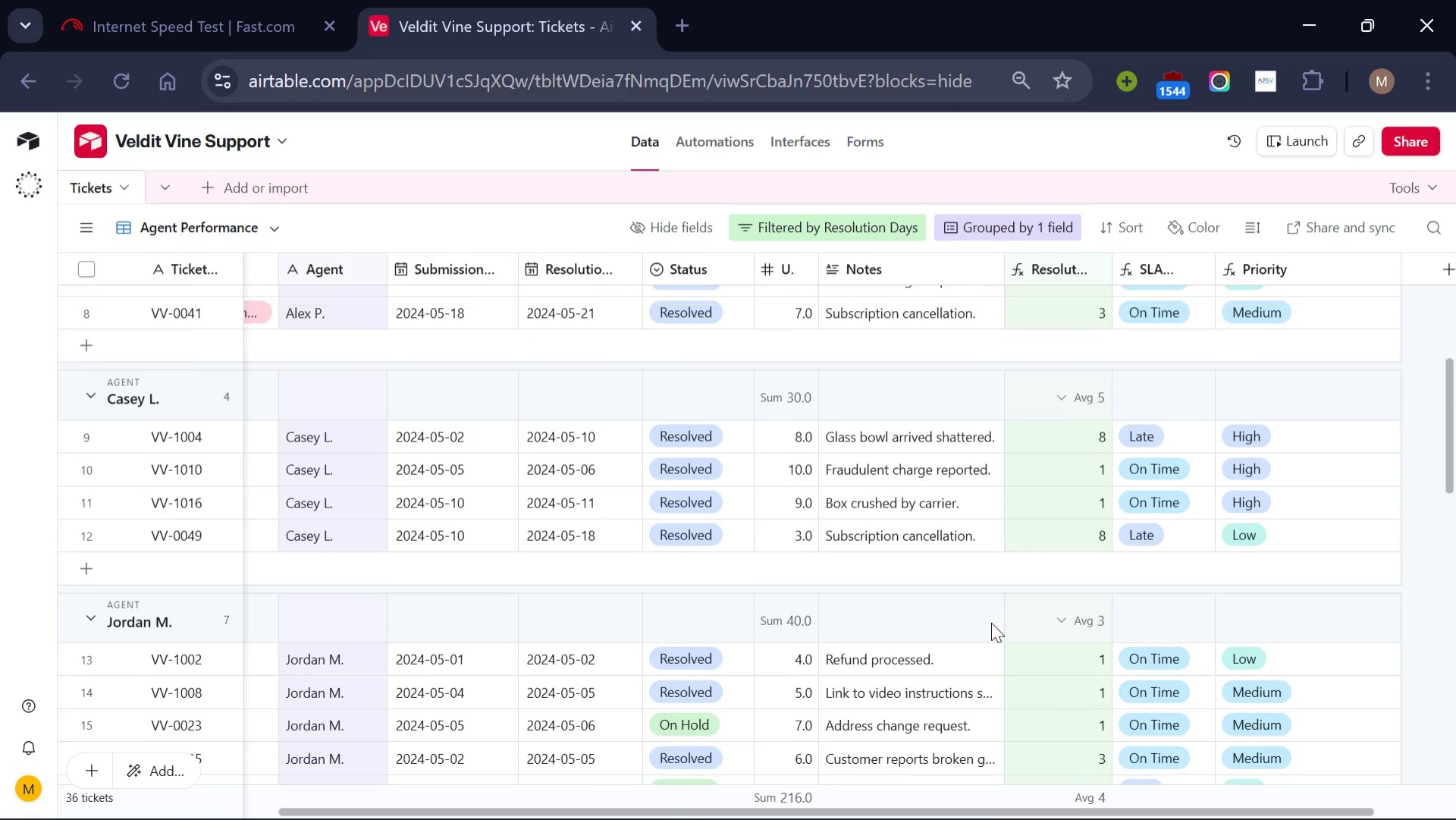 
scroll: coordinate [991, 622], scroll_direction: up, amount: 11.0
 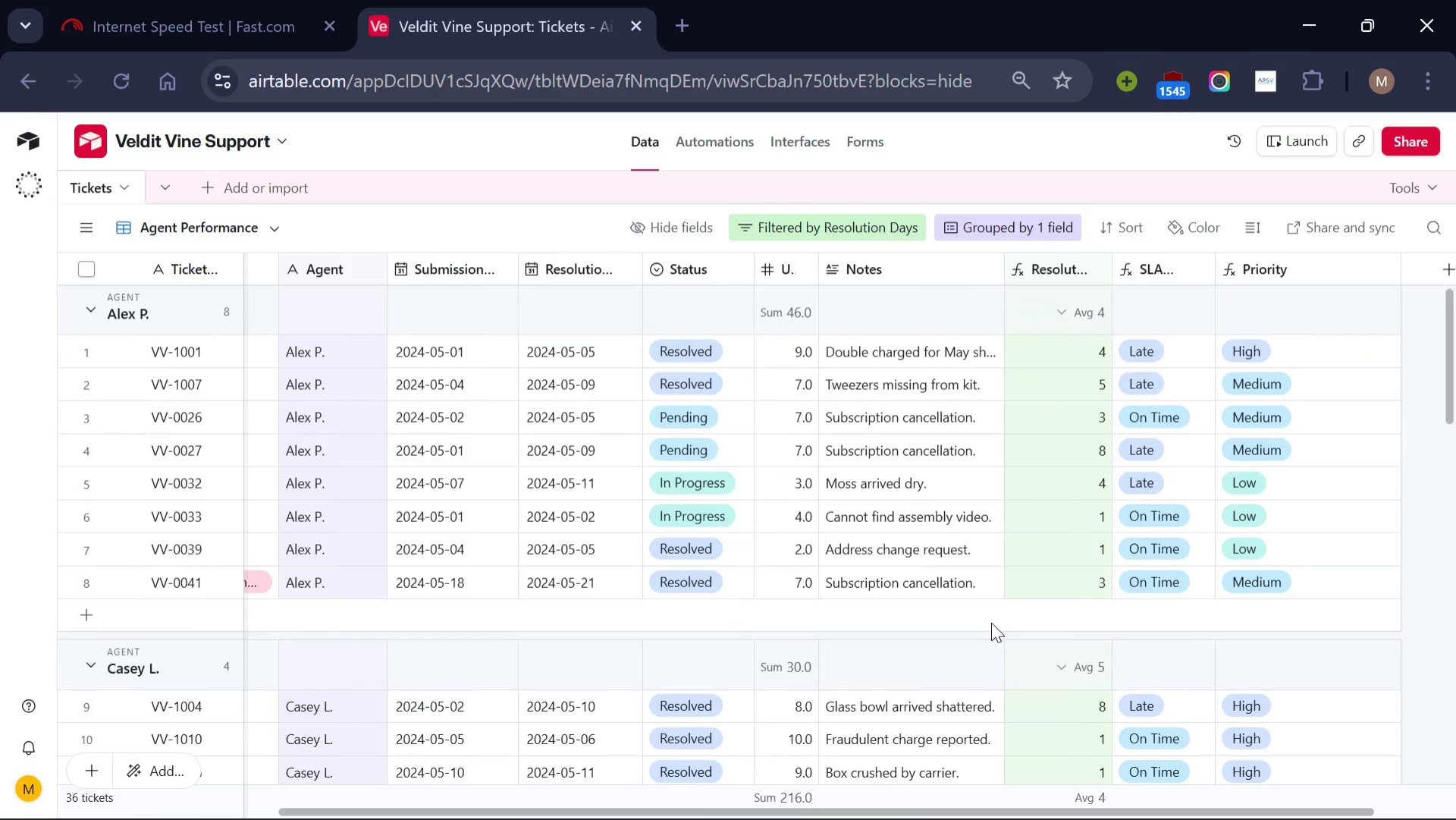 
wait(15.91)
 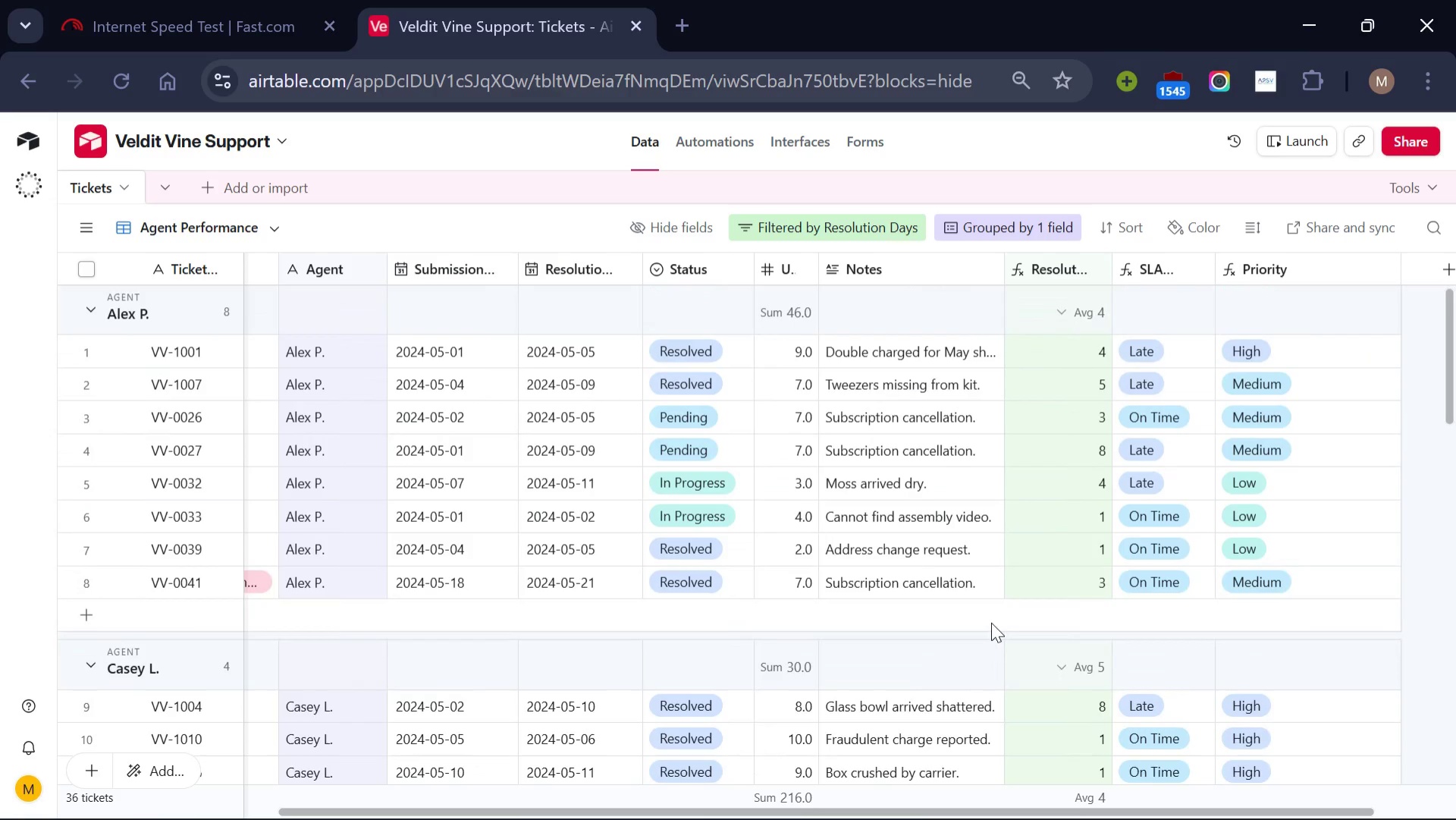 
scroll: coordinate [795, 650], scroll_direction: up, amount: 6.0
 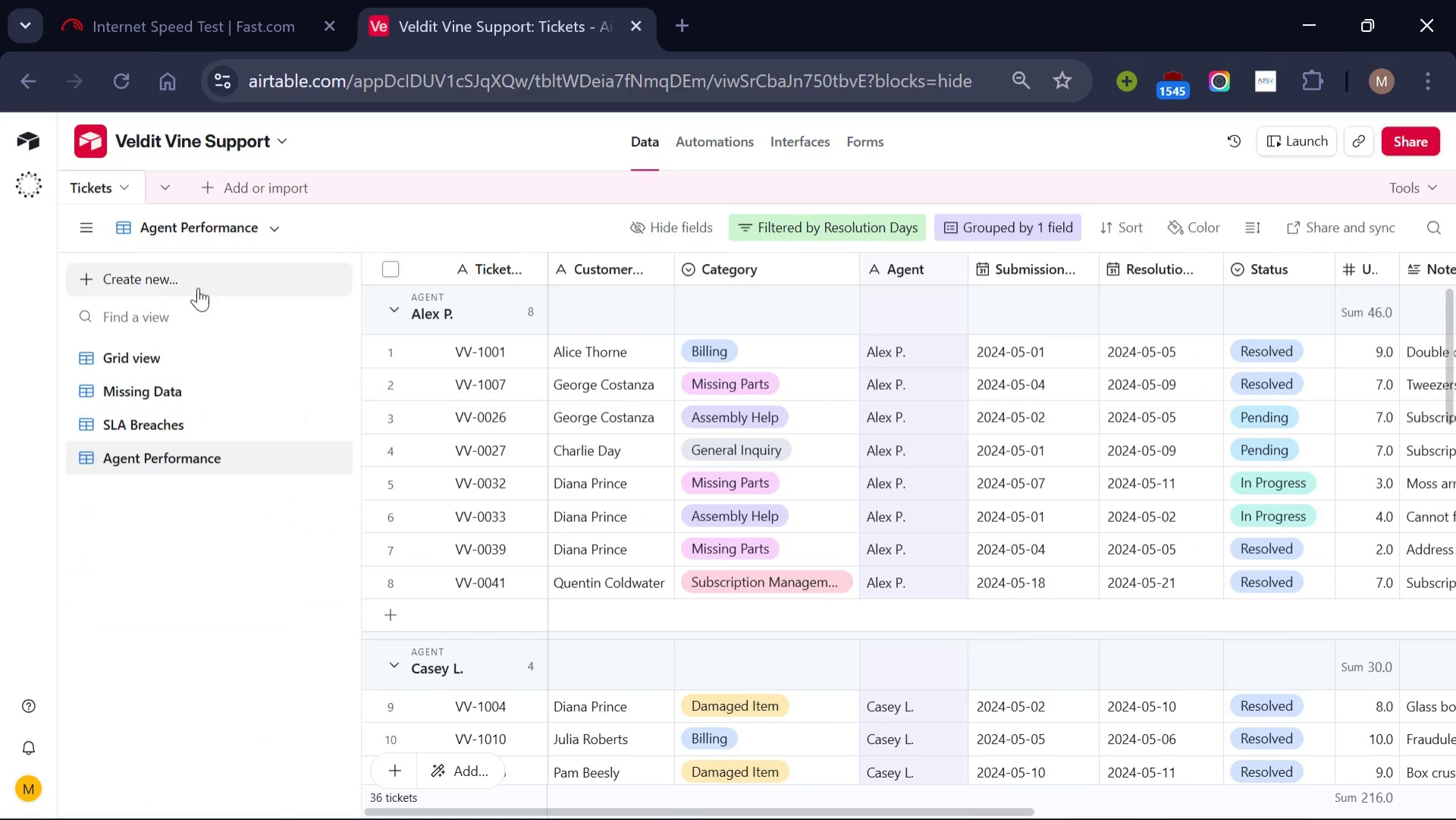 
left_click([201, 286])
 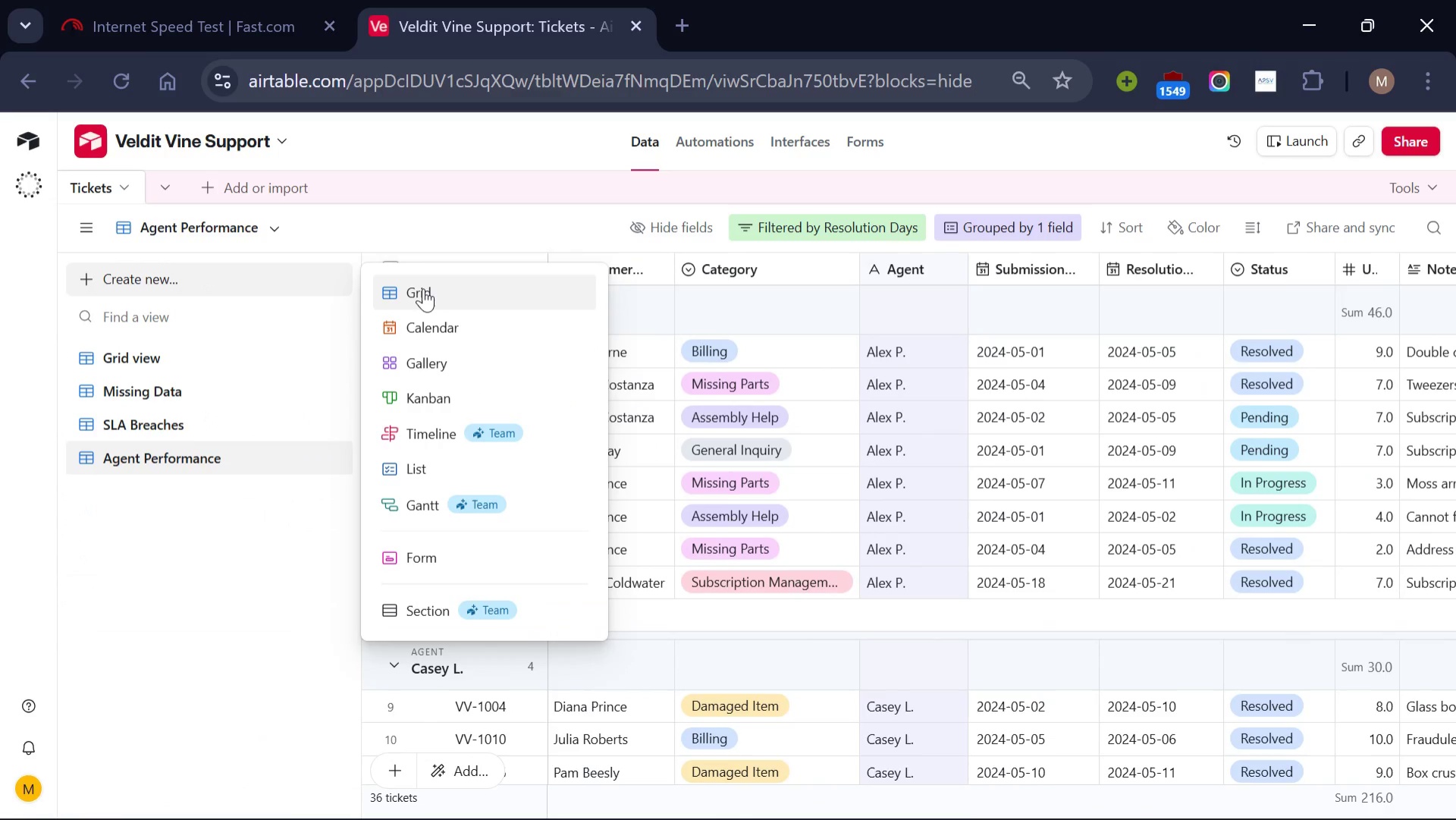 
left_click([423, 288])
 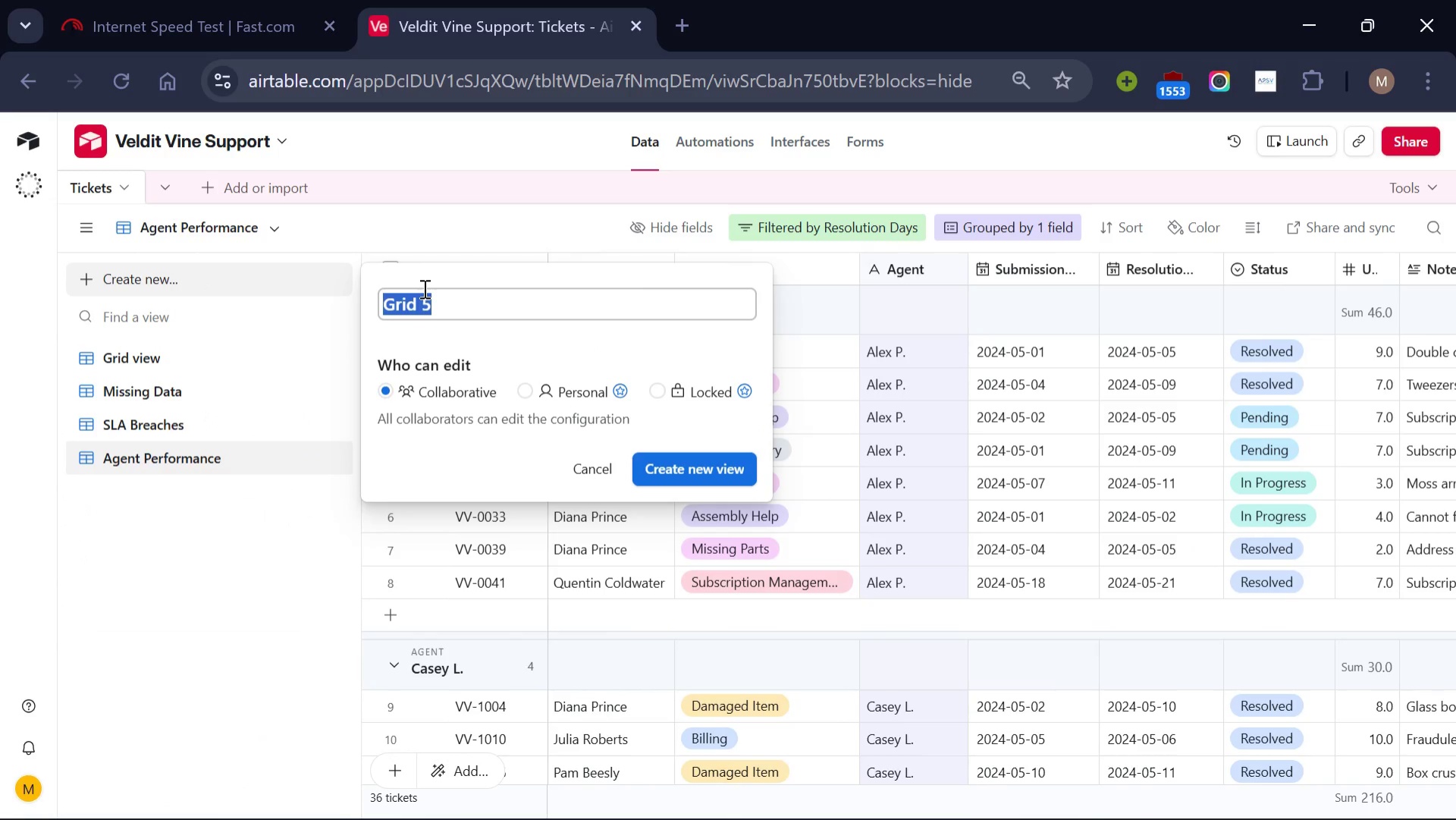 
key(Backspace)
type(Category Trend)
 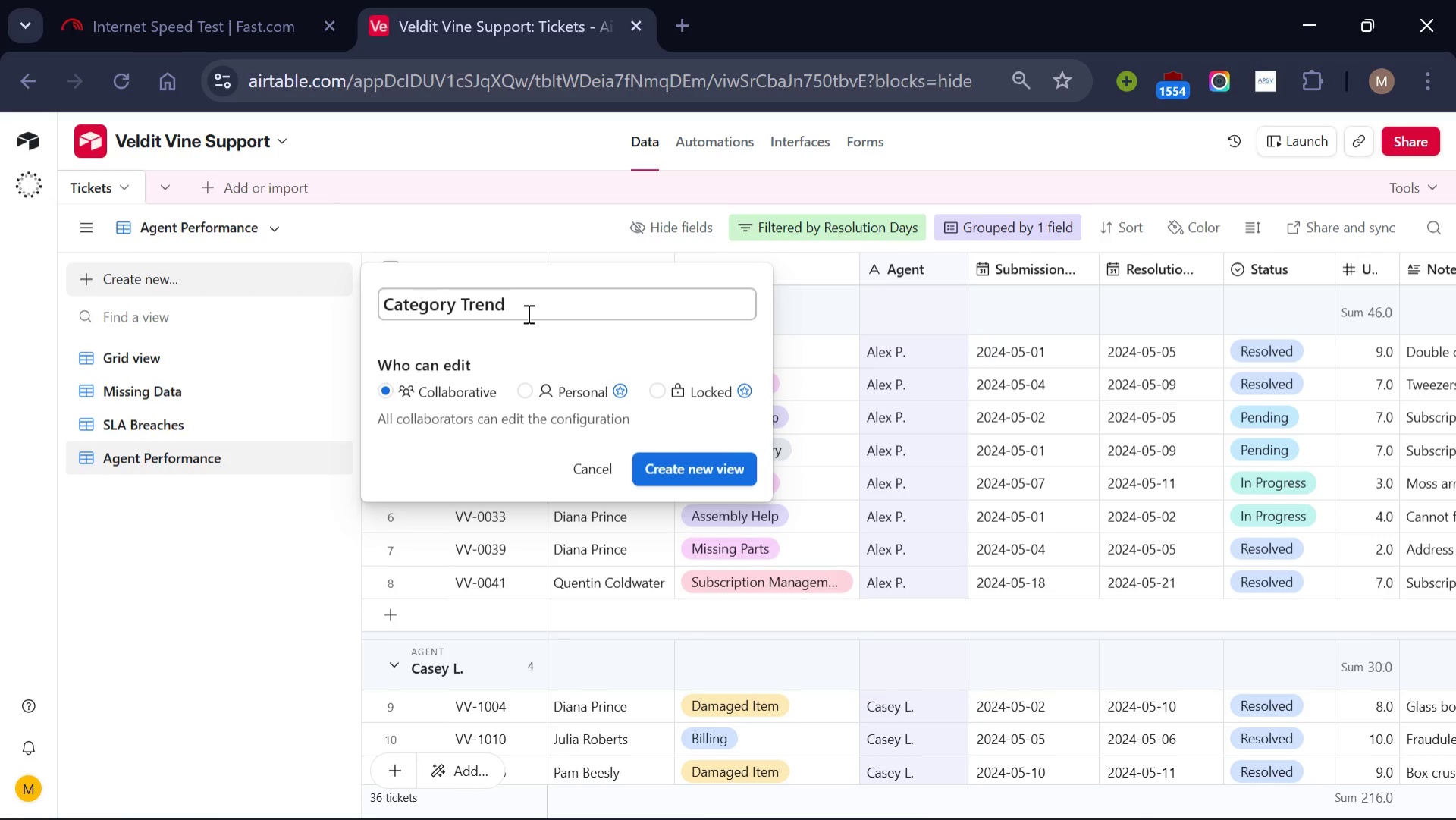 
wait(7.41)
 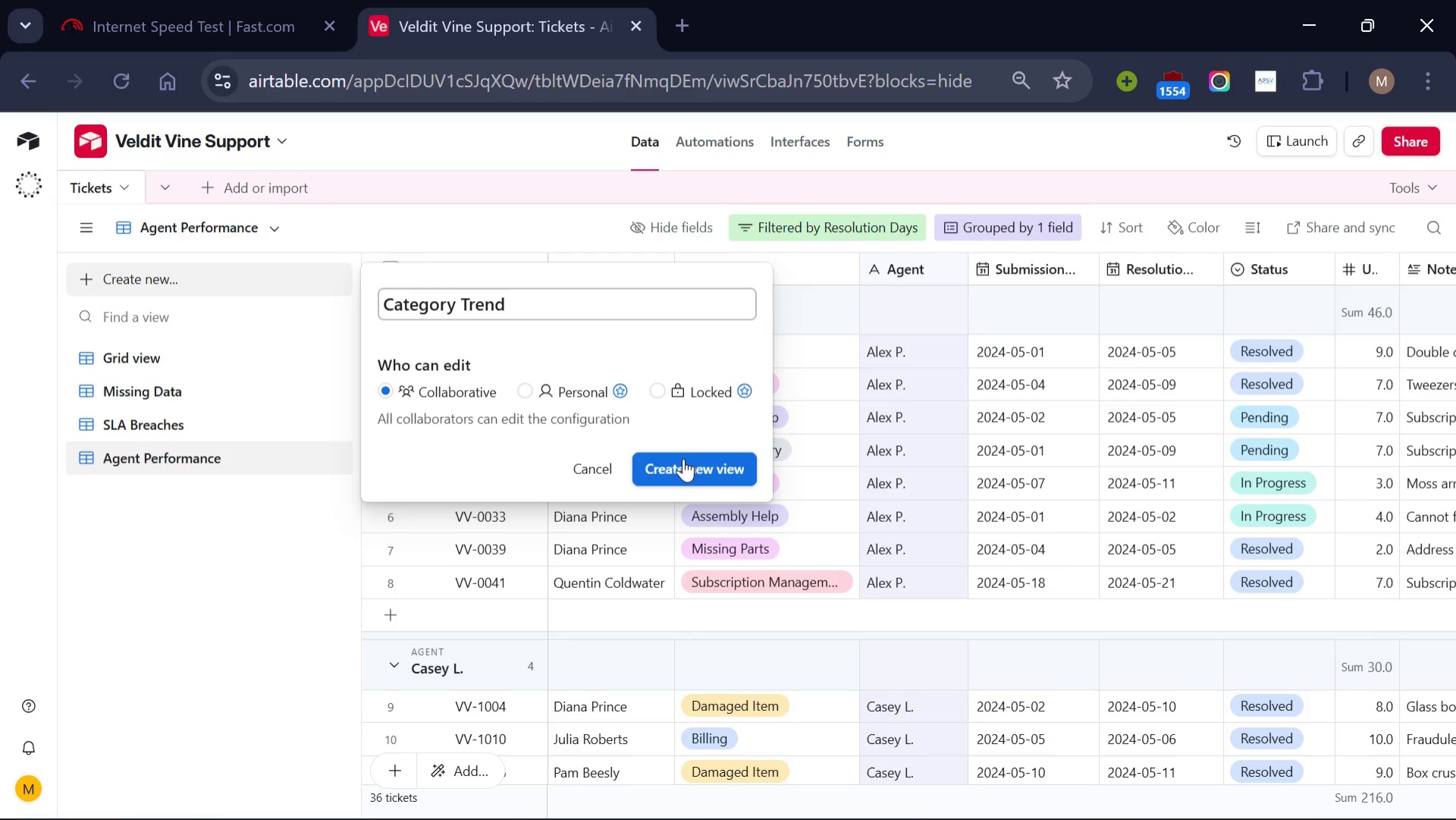 
key(S)
 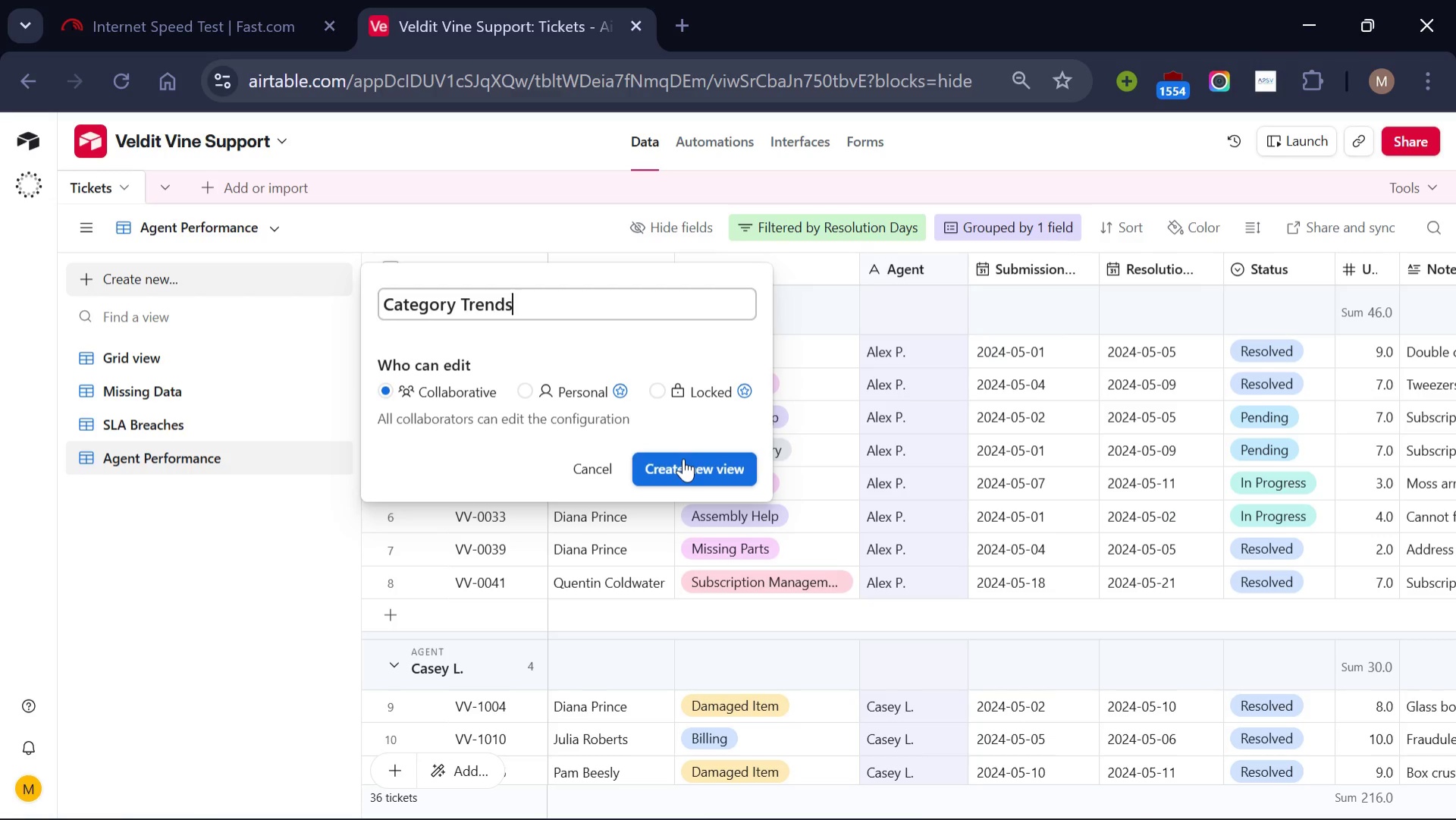 
left_click([683, 458])
 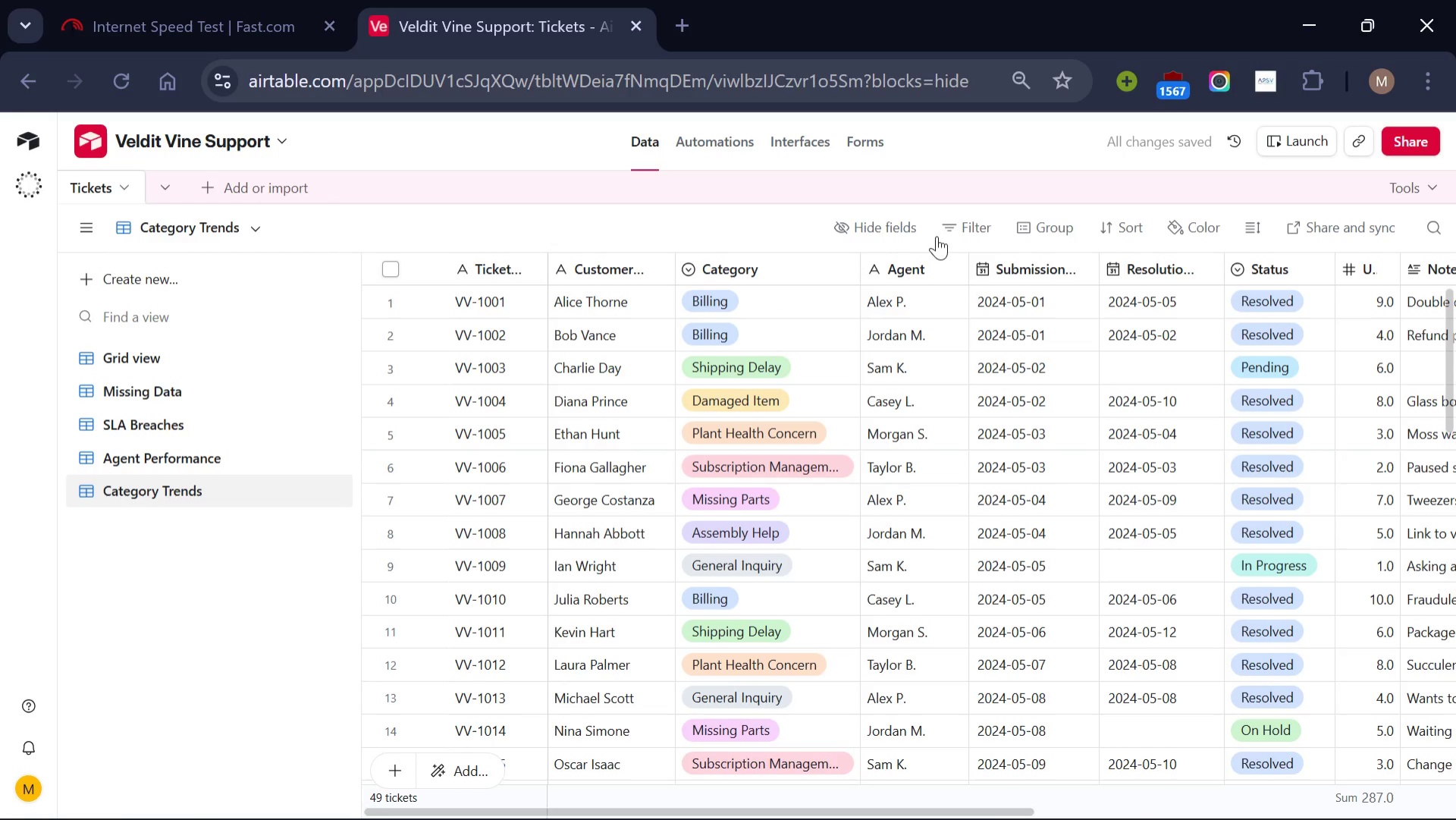 
left_click([1049, 224])
 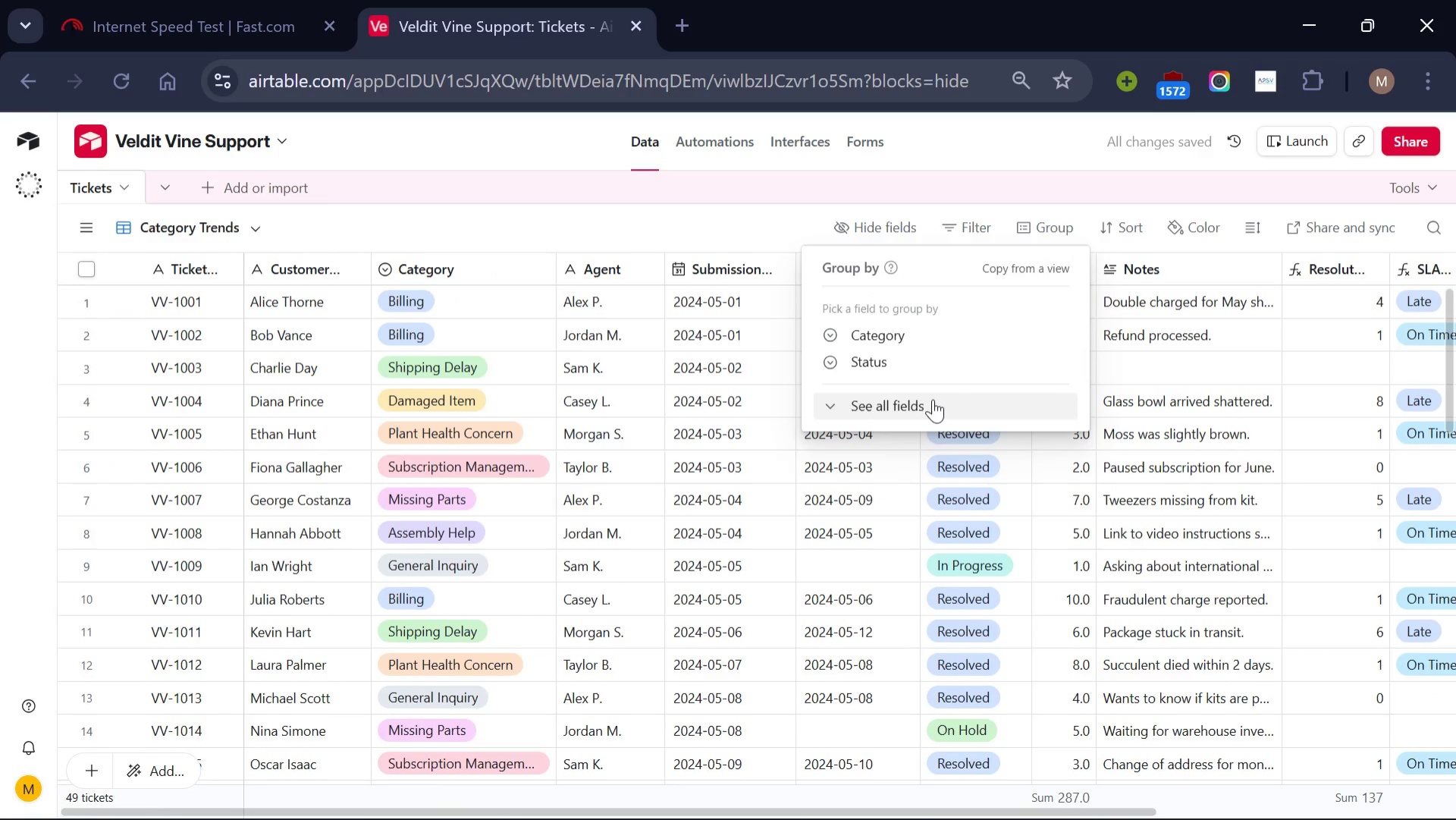 
left_click([932, 400])
 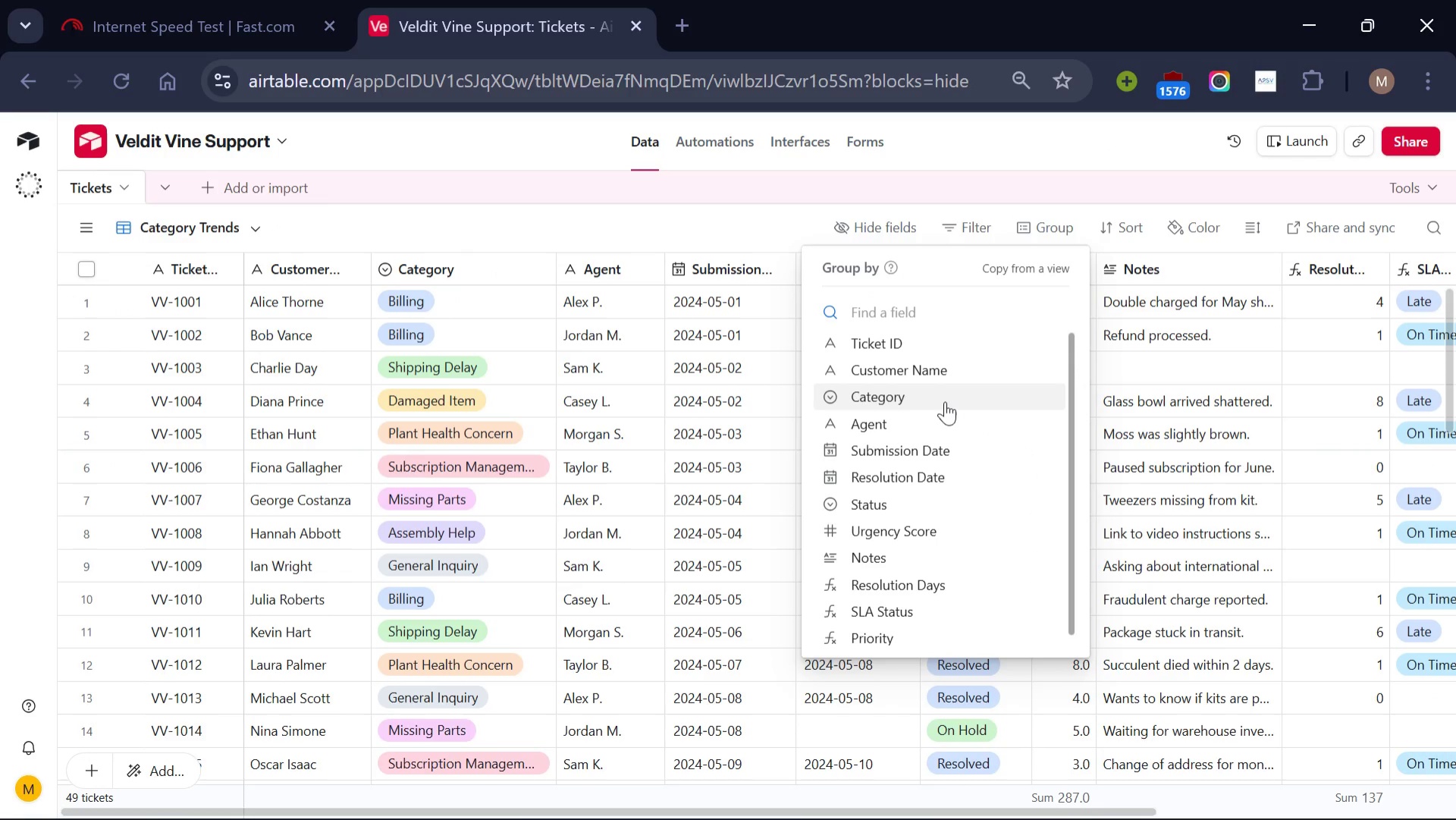 
left_click([945, 401])
 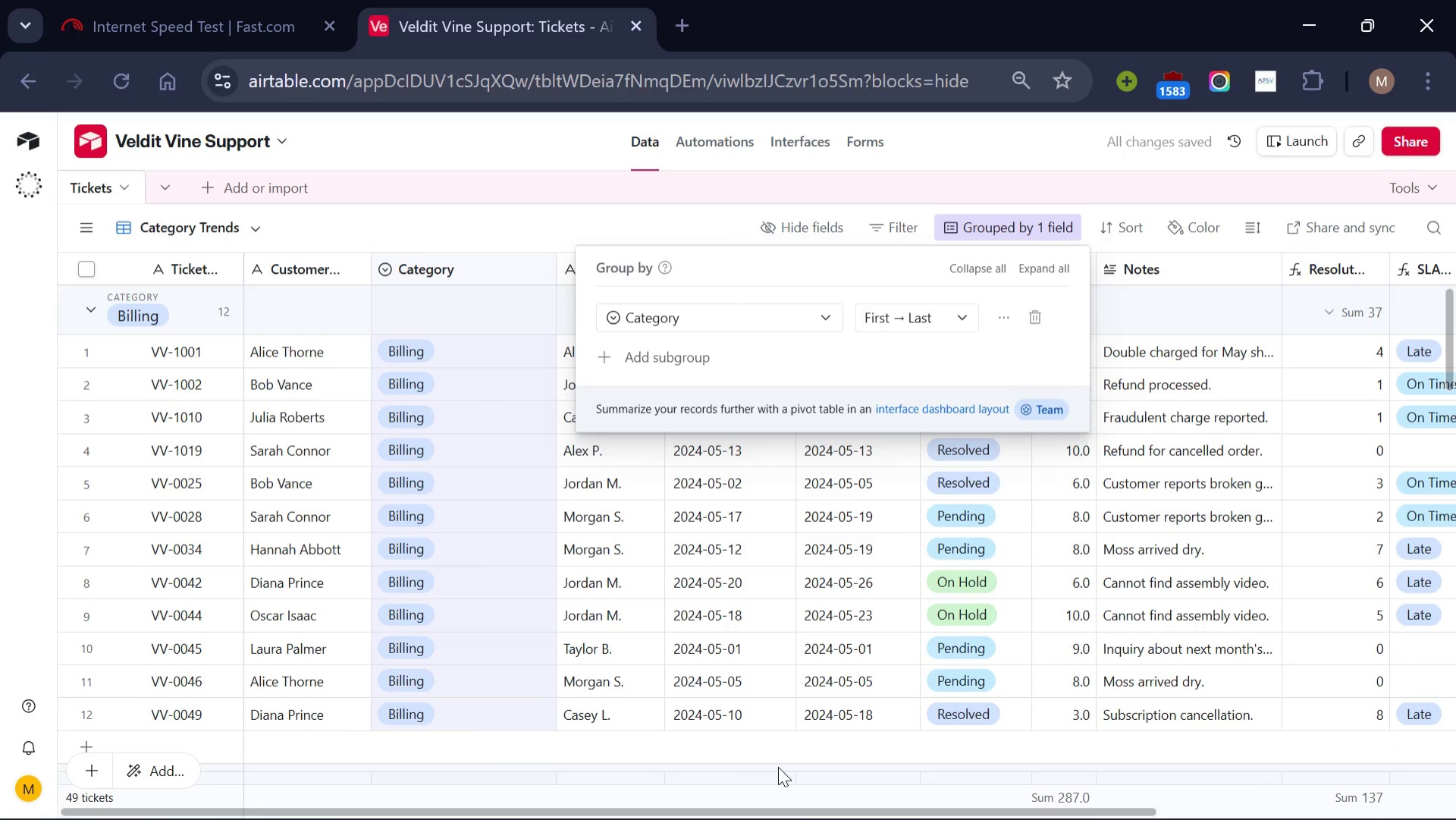 
left_click([789, 767])
 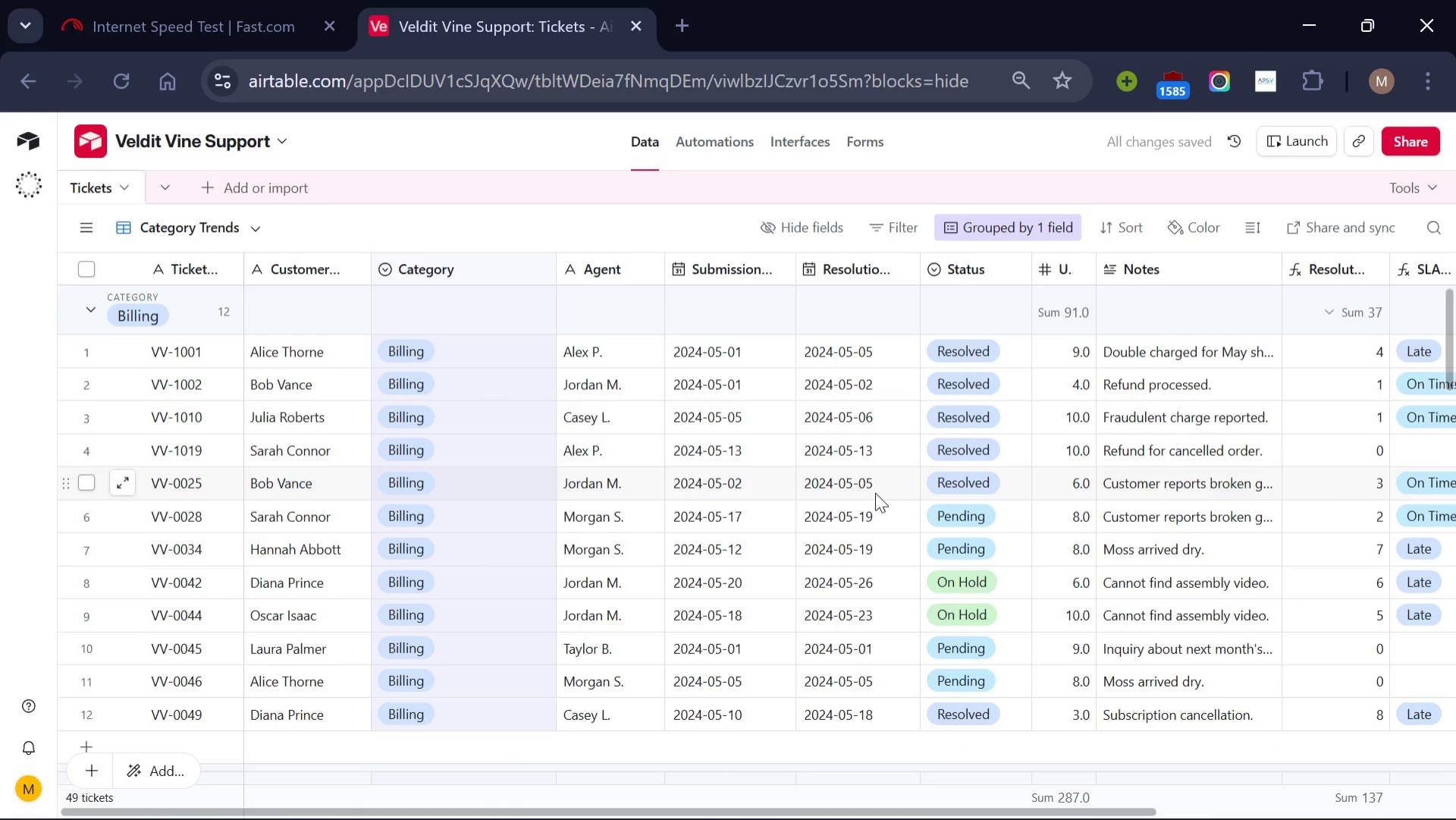 
scroll: coordinate [875, 492], scroll_direction: none, amount: 0.0
 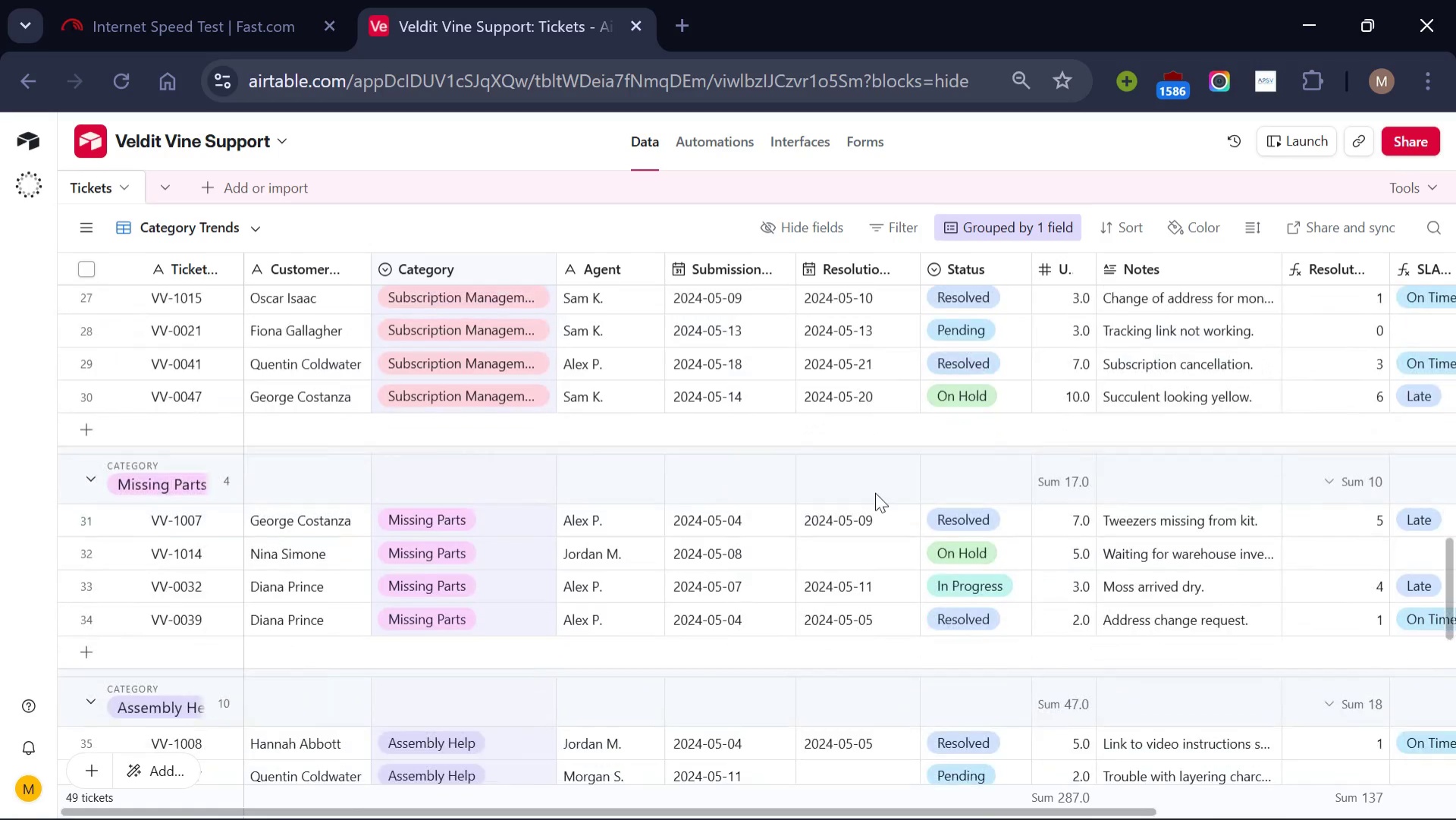 
scroll: coordinate [1117, 647], scroll_direction: down, amount: 7.0
 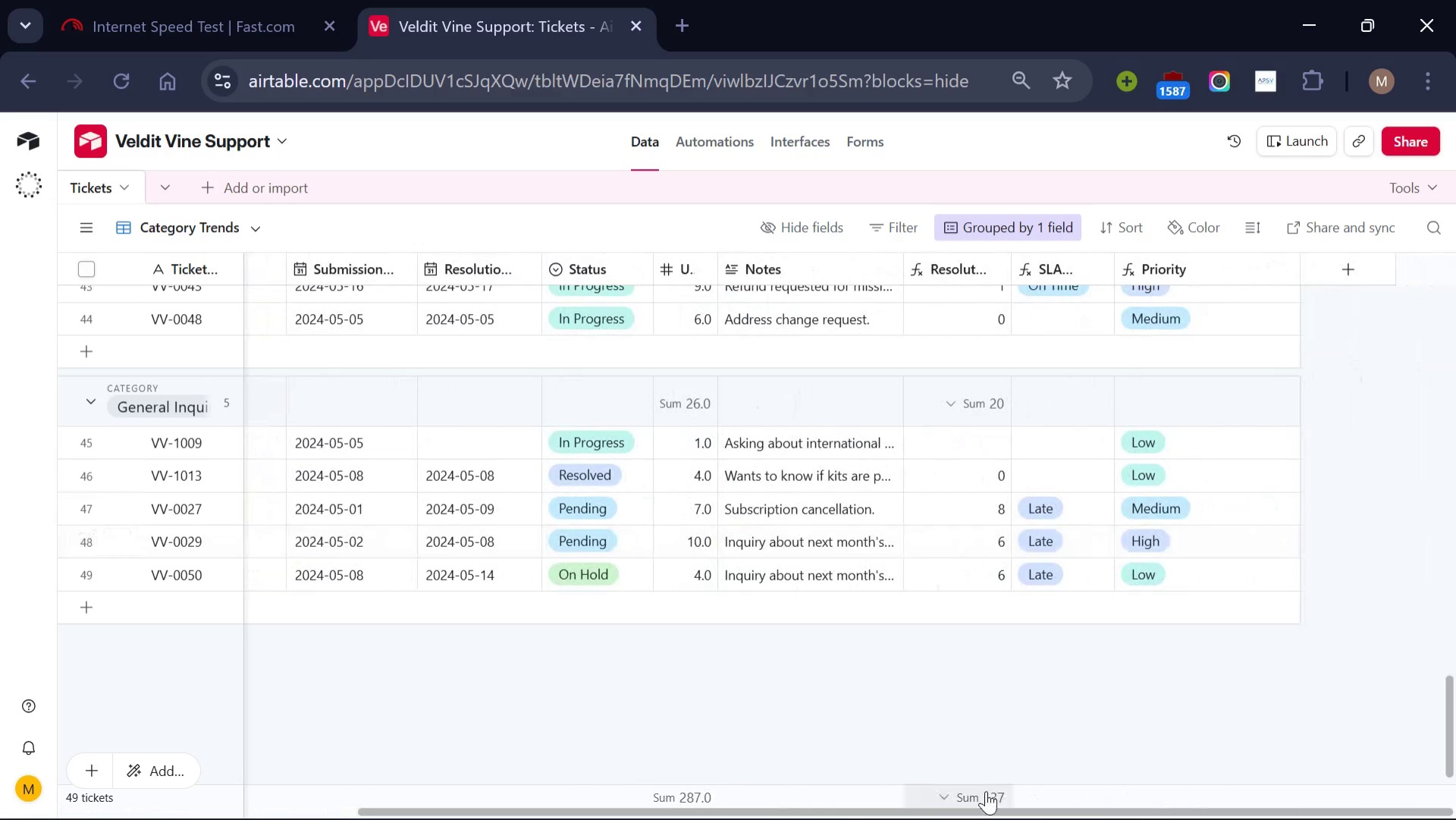 
left_click([986, 790])
 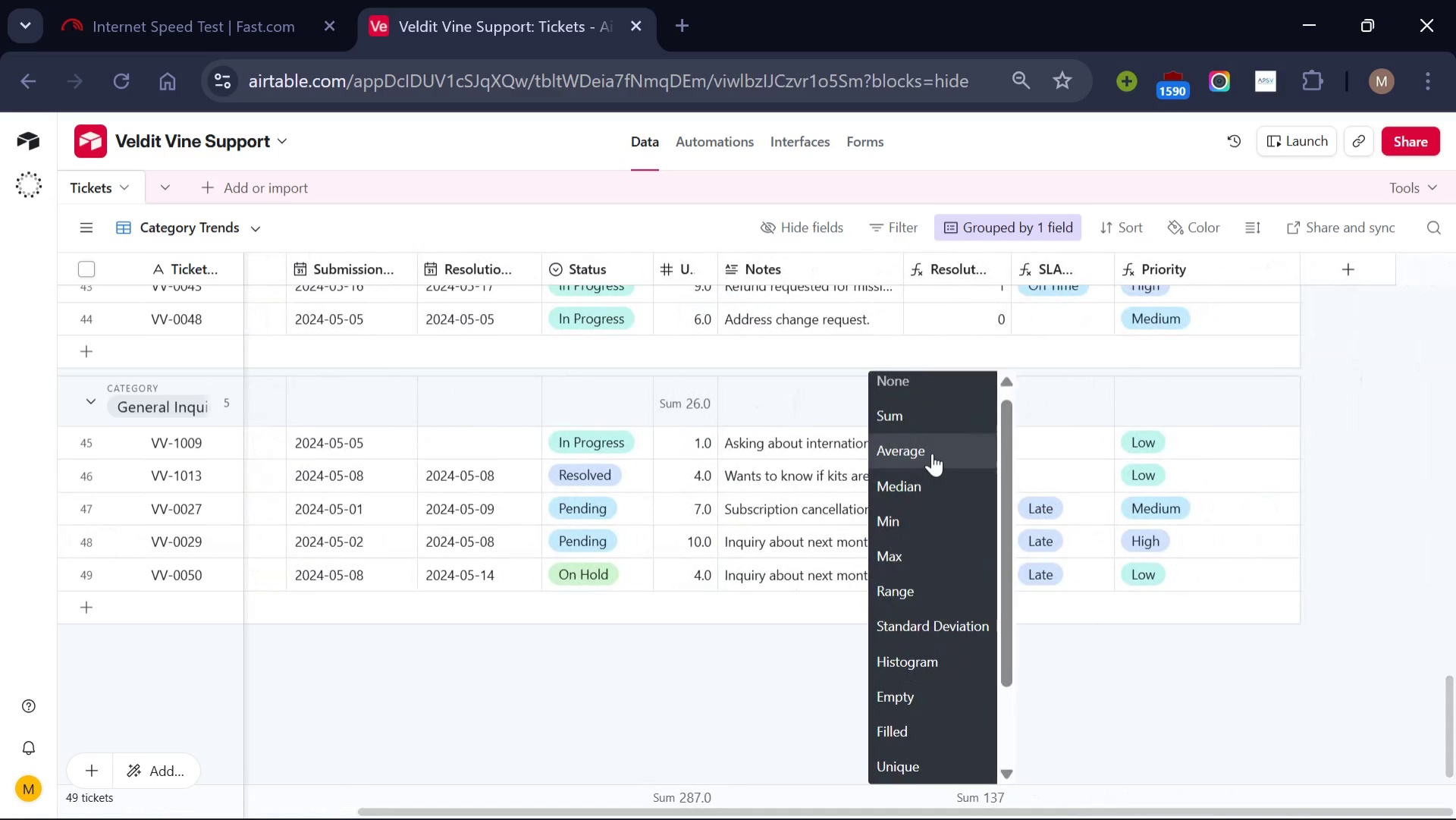 
left_click([932, 453])
 